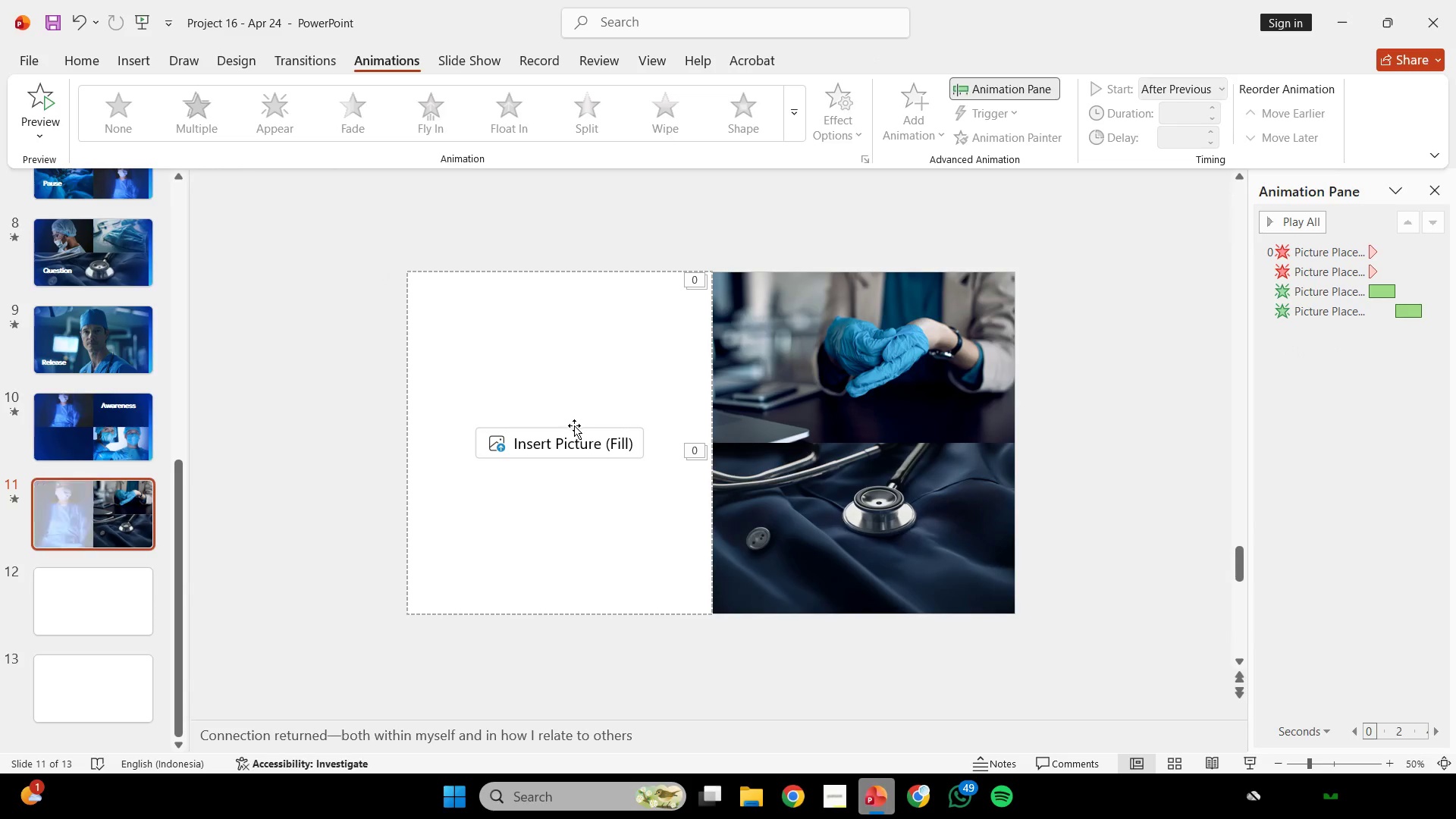 
left_click([566, 444])
 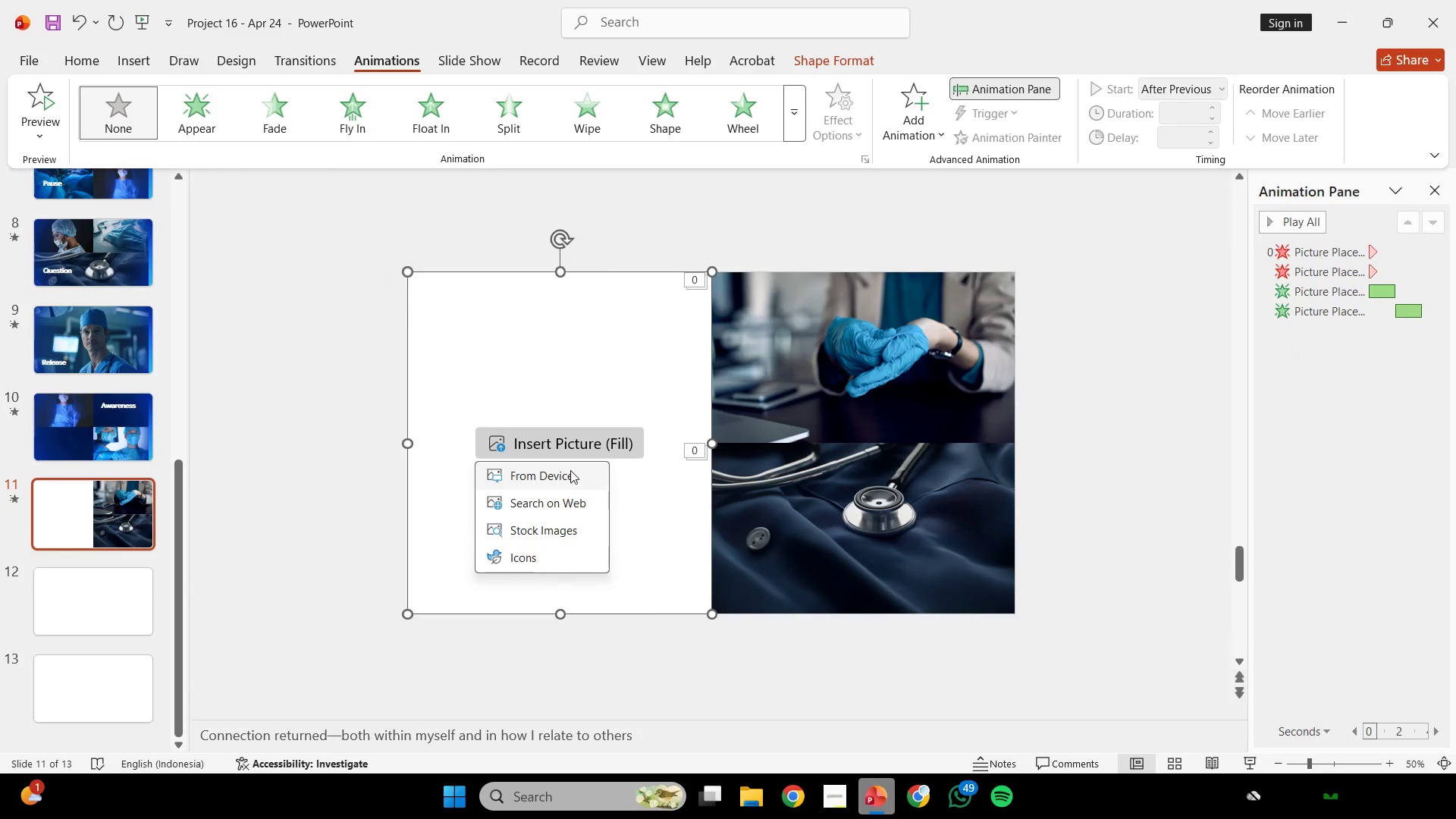 
left_click([570, 469])
 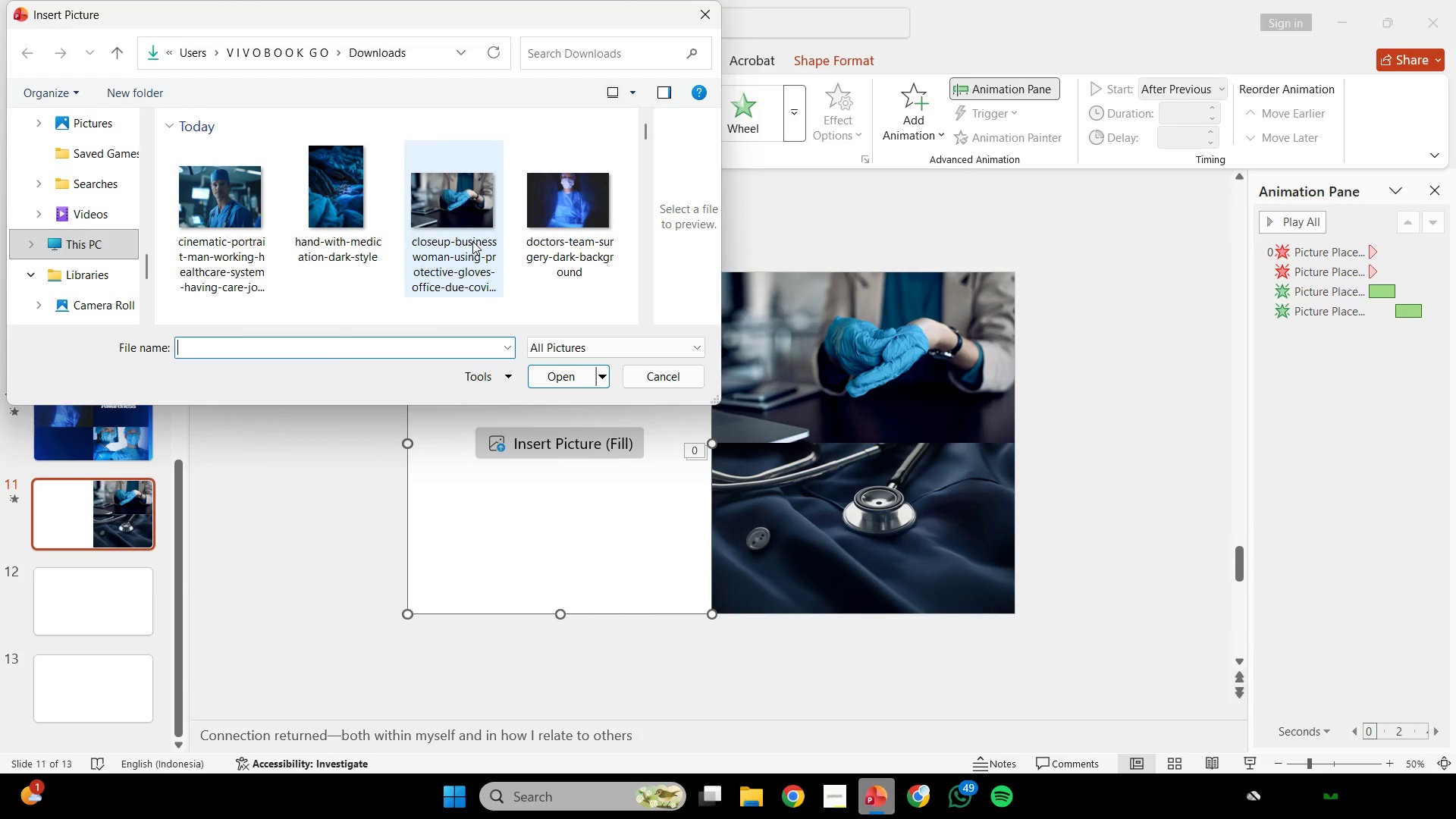 
mouse_move([401, 234])
 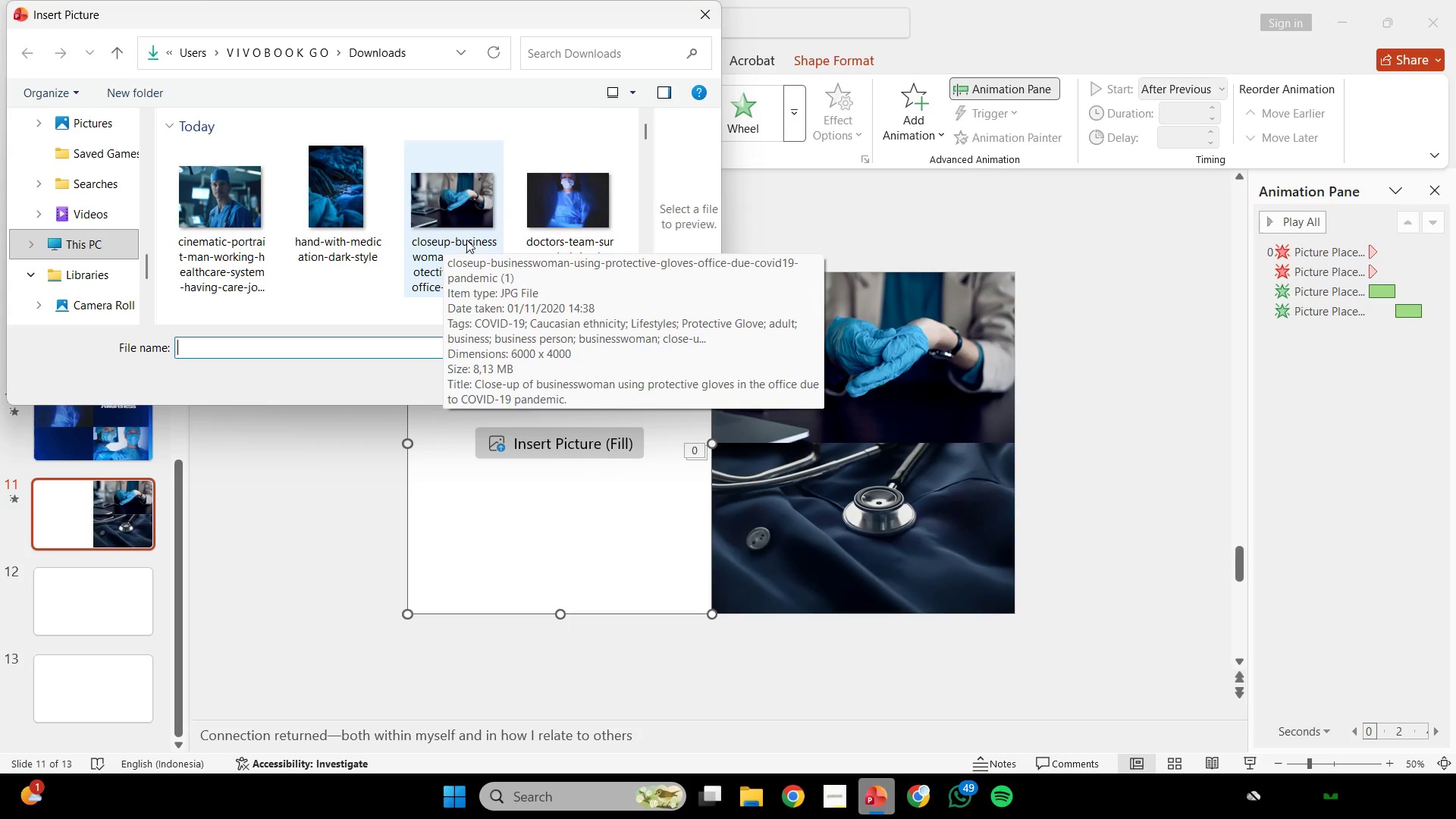 
scroll: coordinate [466, 240], scroll_direction: down, amount: 1.0
 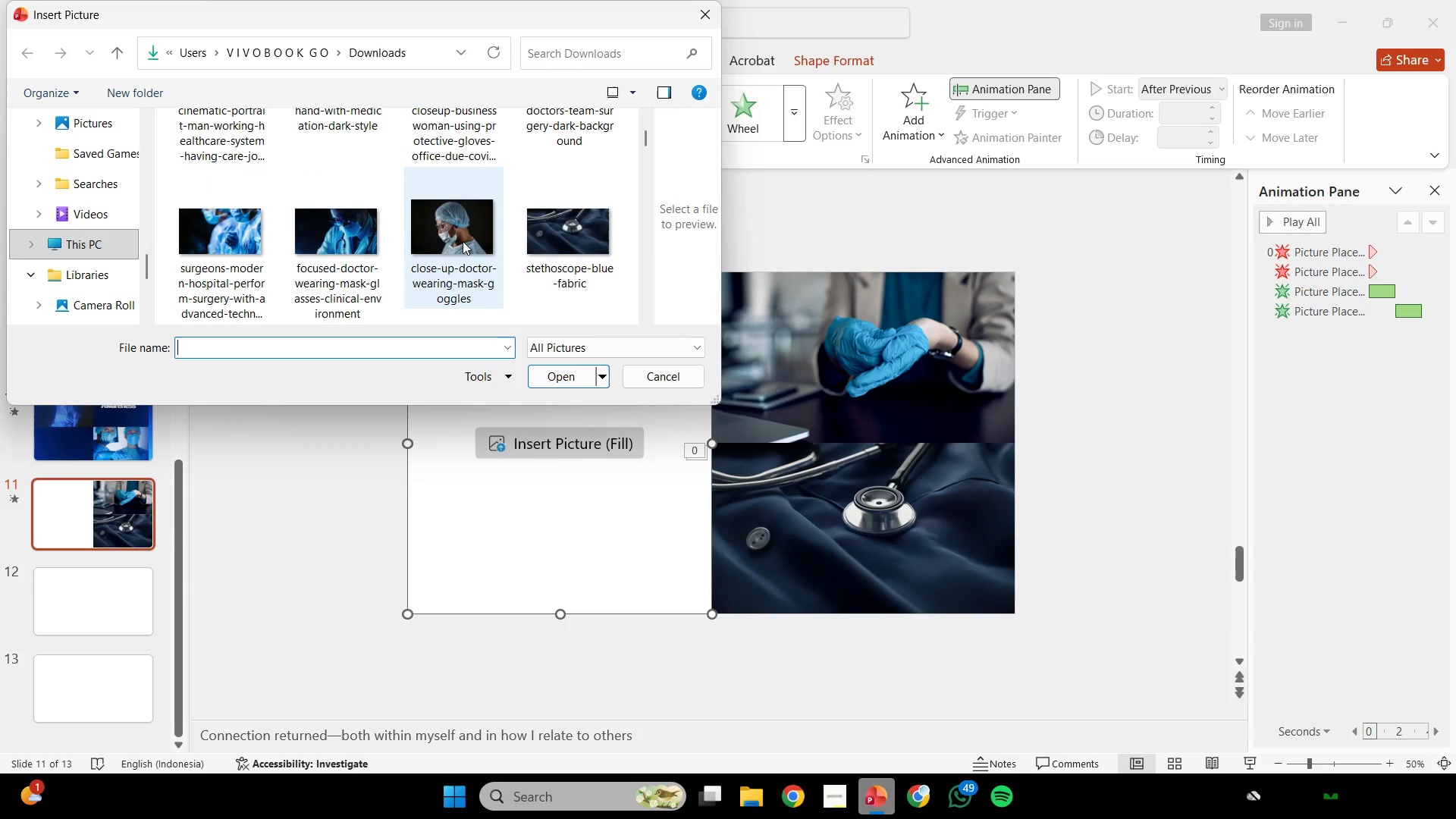 
mouse_move([457, 156])
 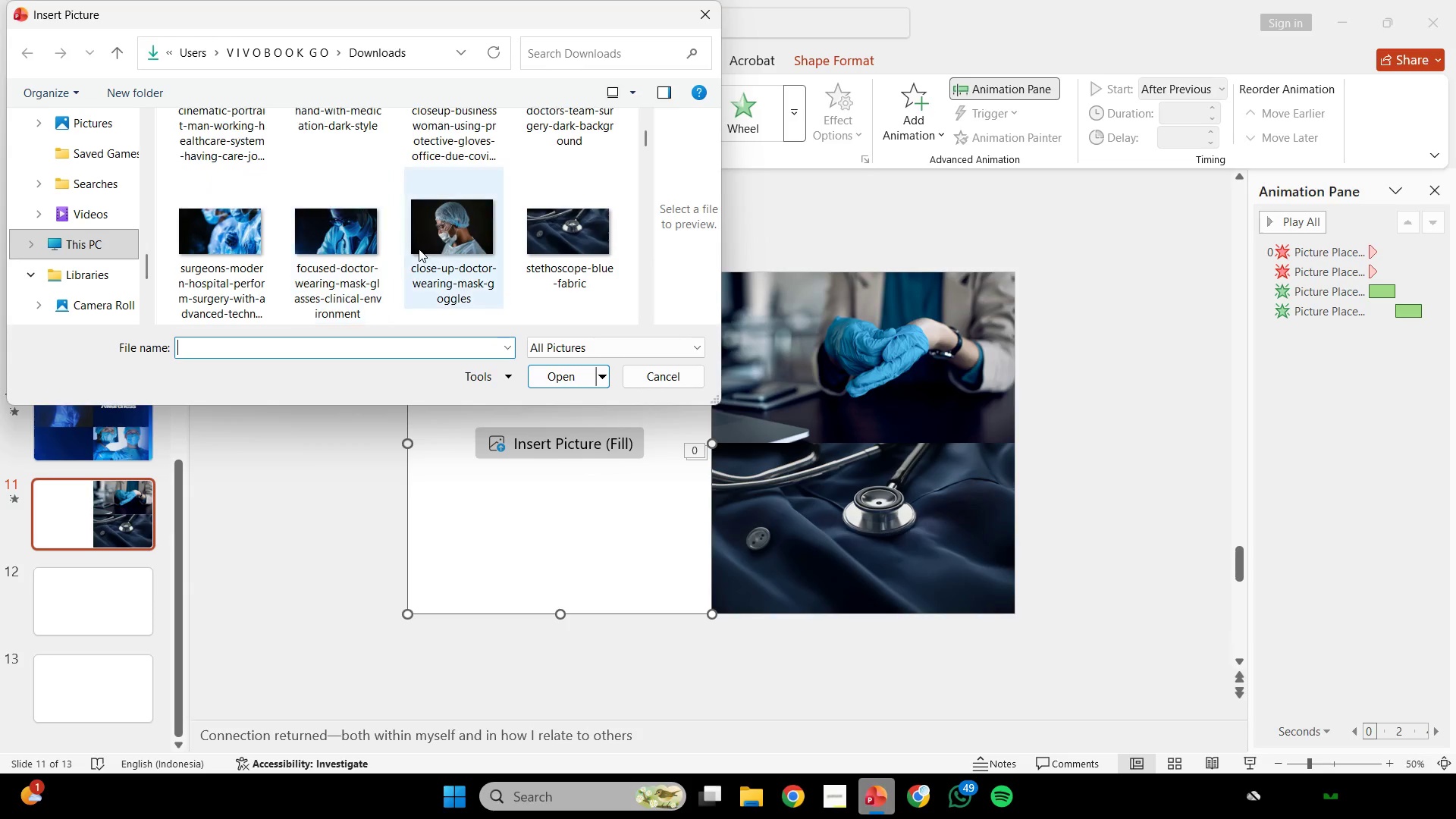 
scroll: coordinate [326, 266], scroll_direction: down, amount: 2.0
 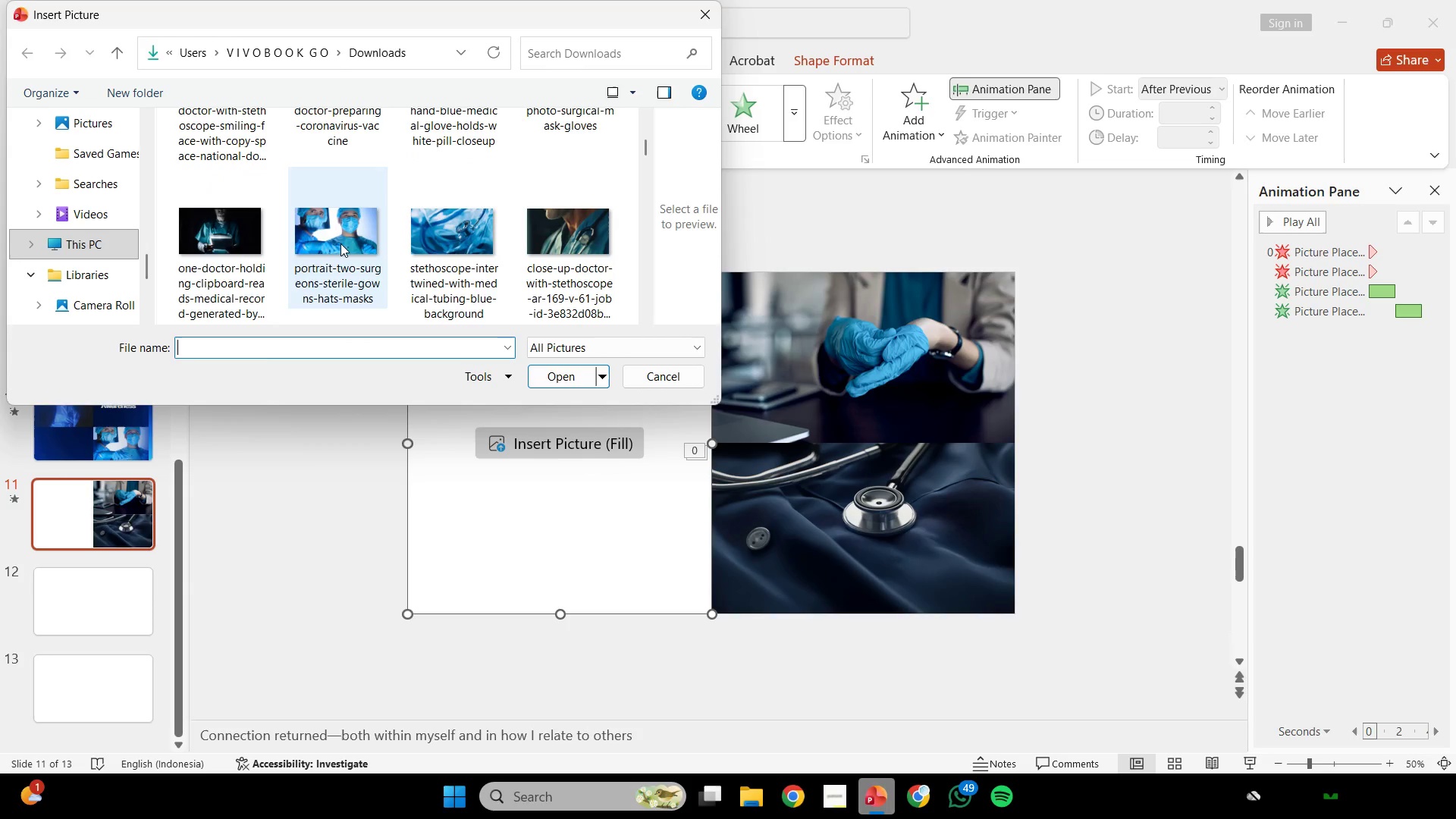 
double_click([340, 243])
 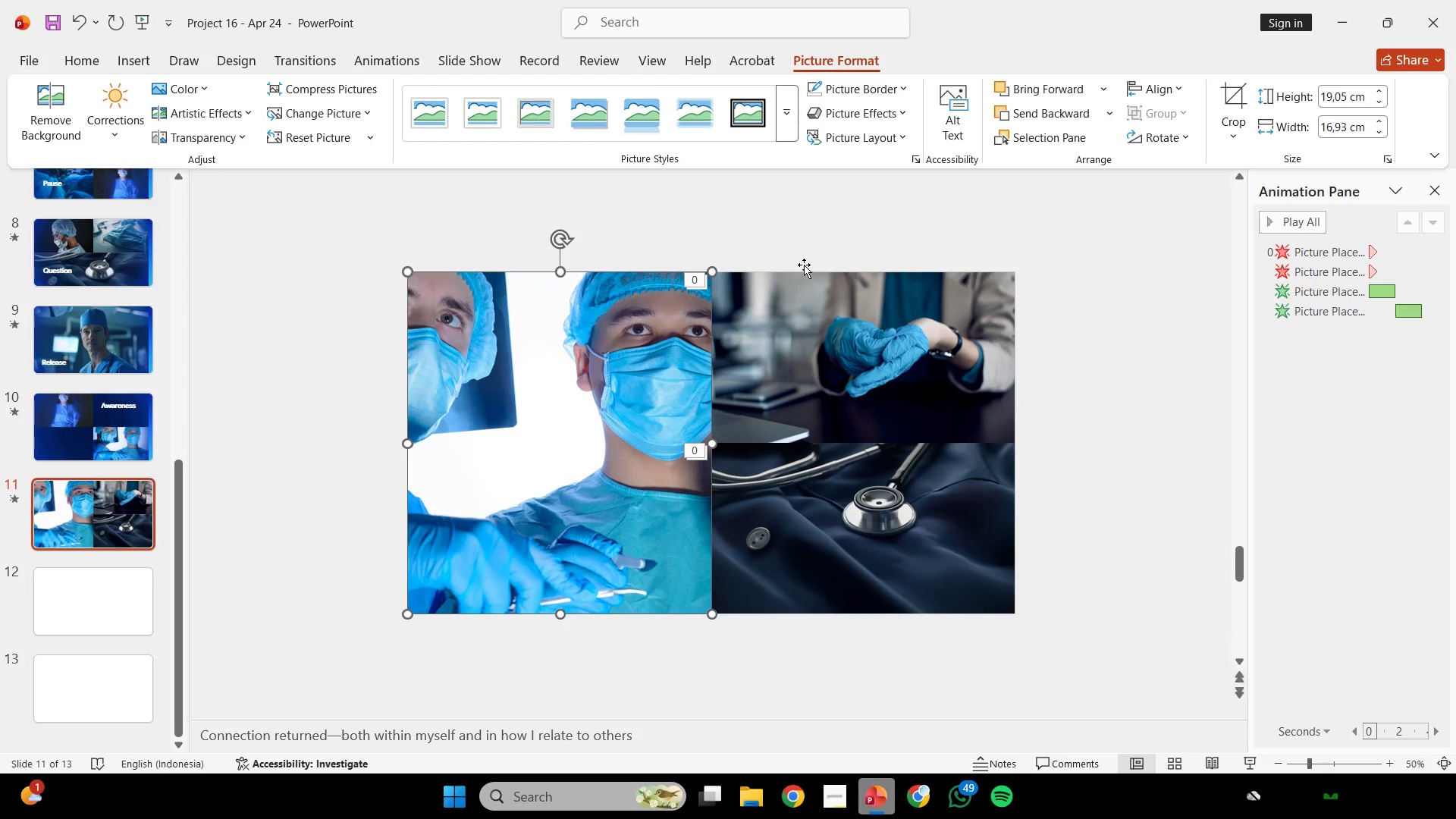 
left_click([804, 265])
 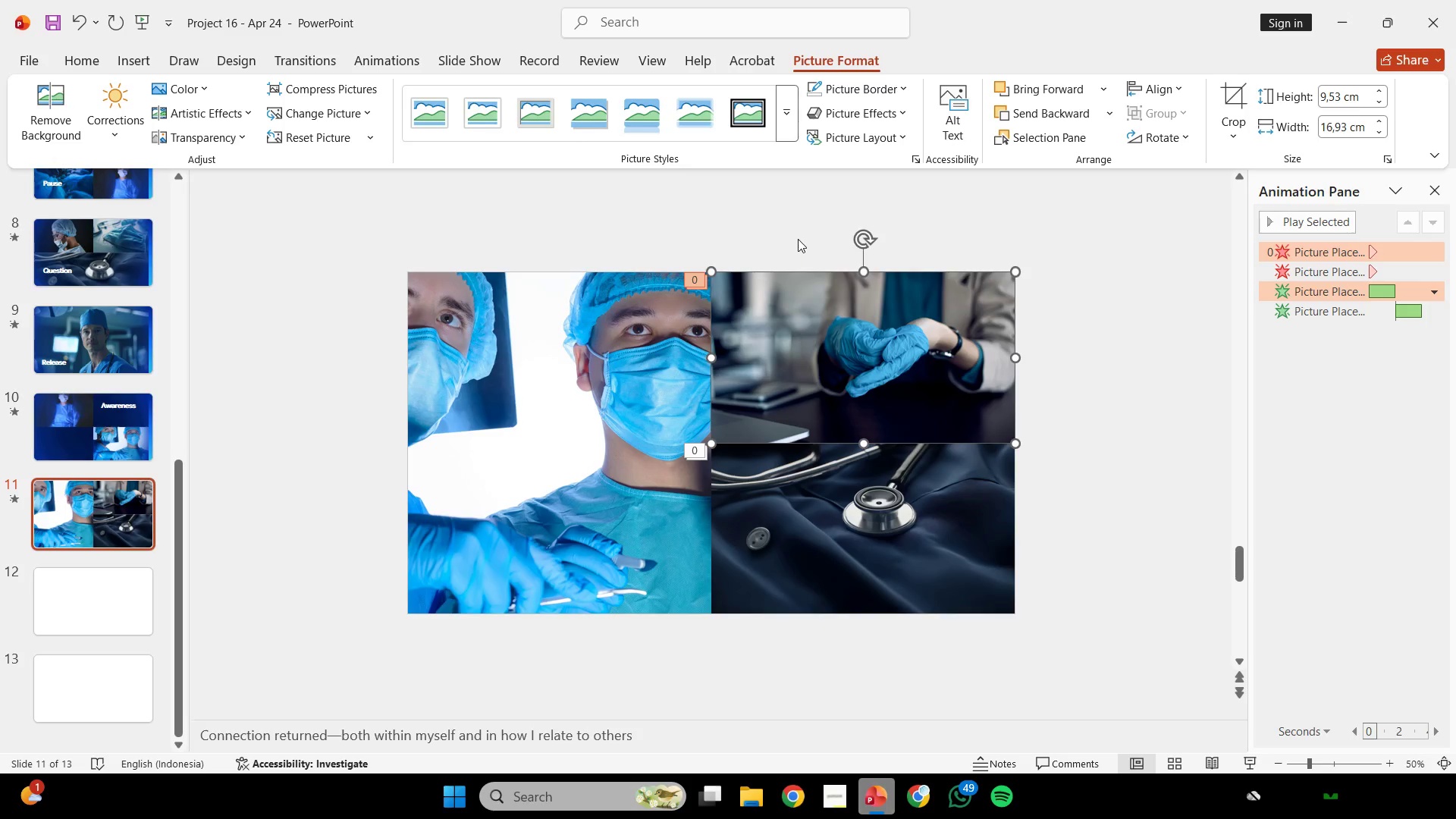 
left_click([798, 239])
 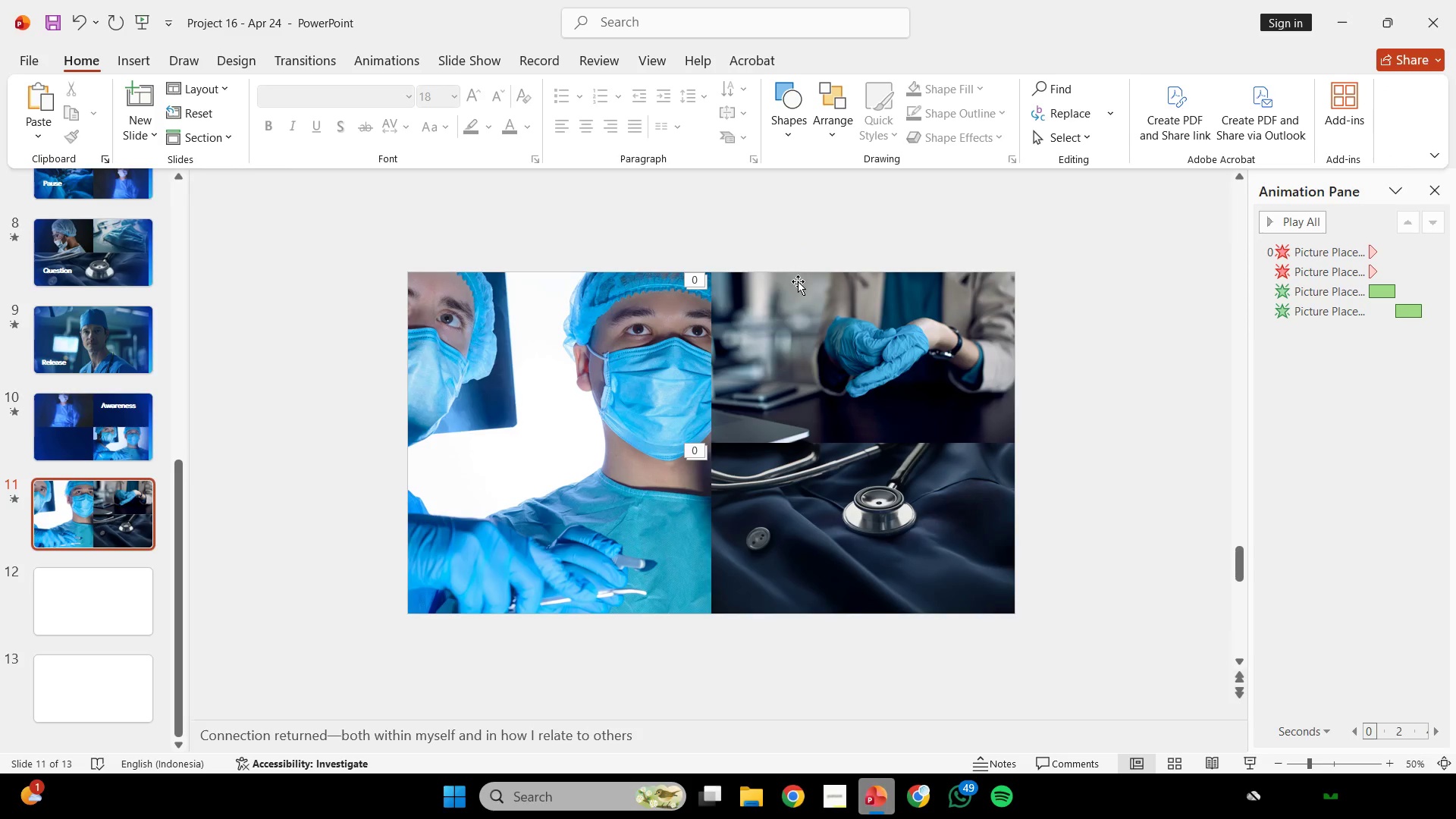 
key(Control+Z)
 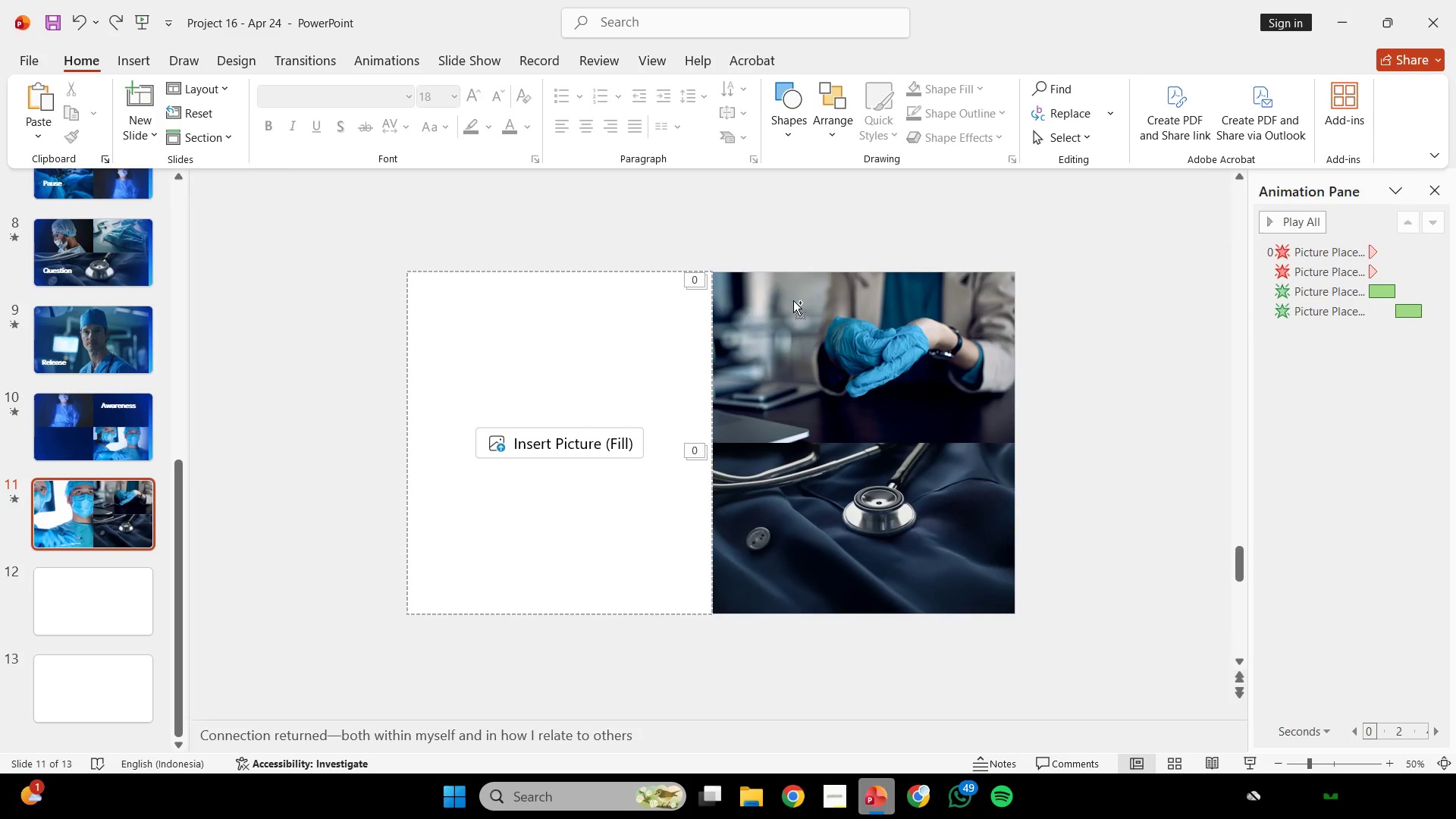 
key(Control+Z)
 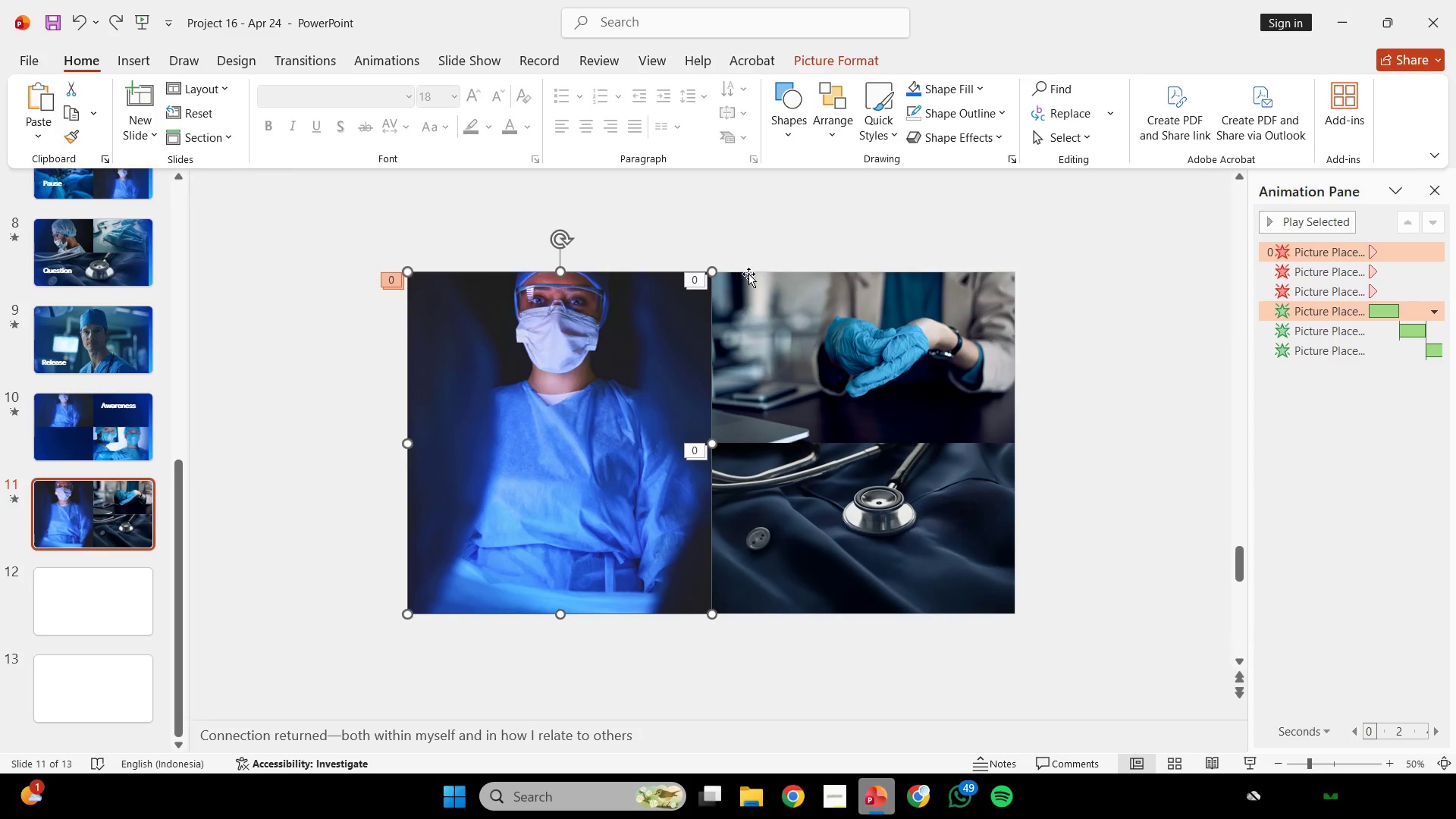 
left_click([755, 236])
 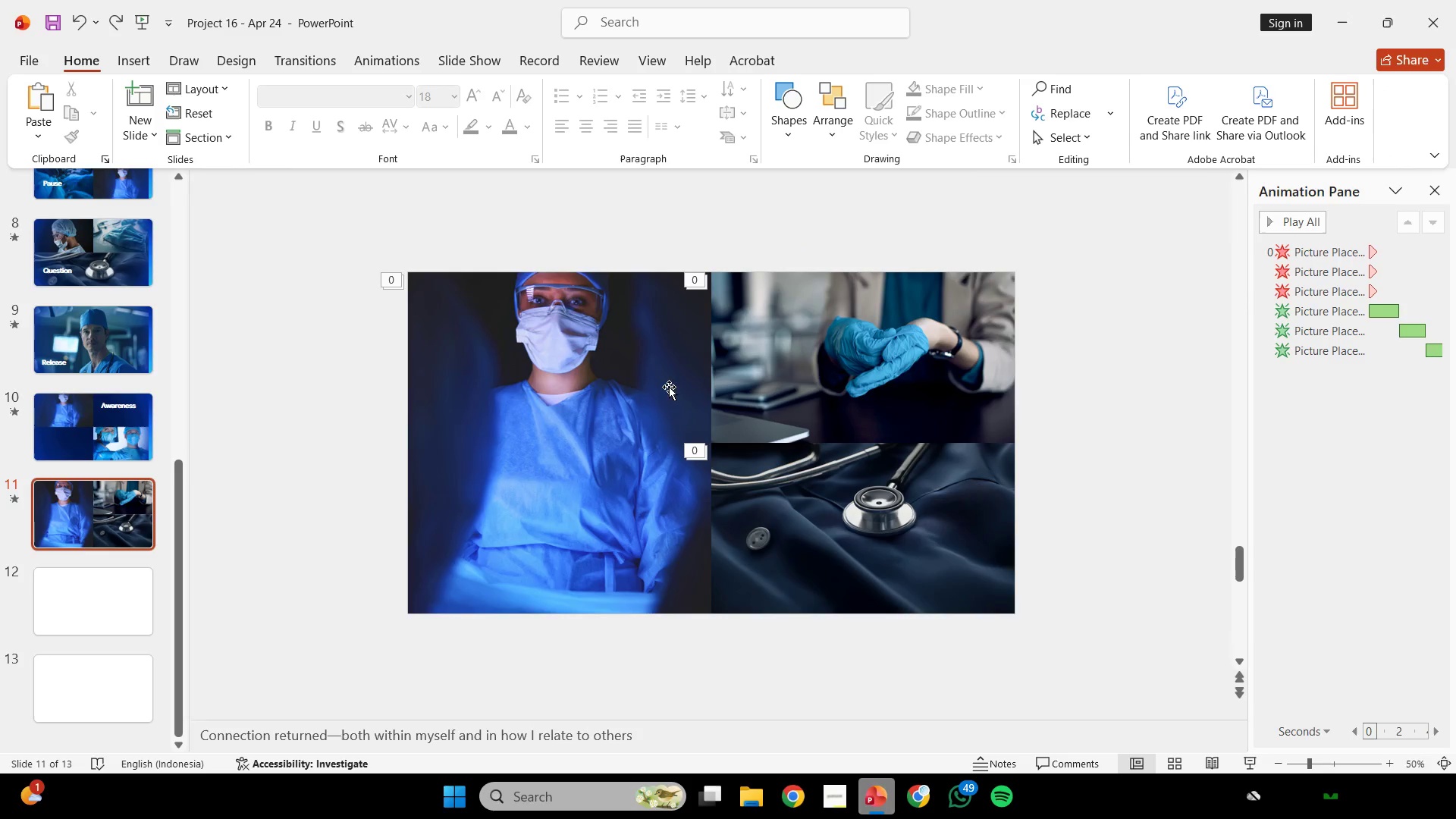 
double_click([666, 393])
 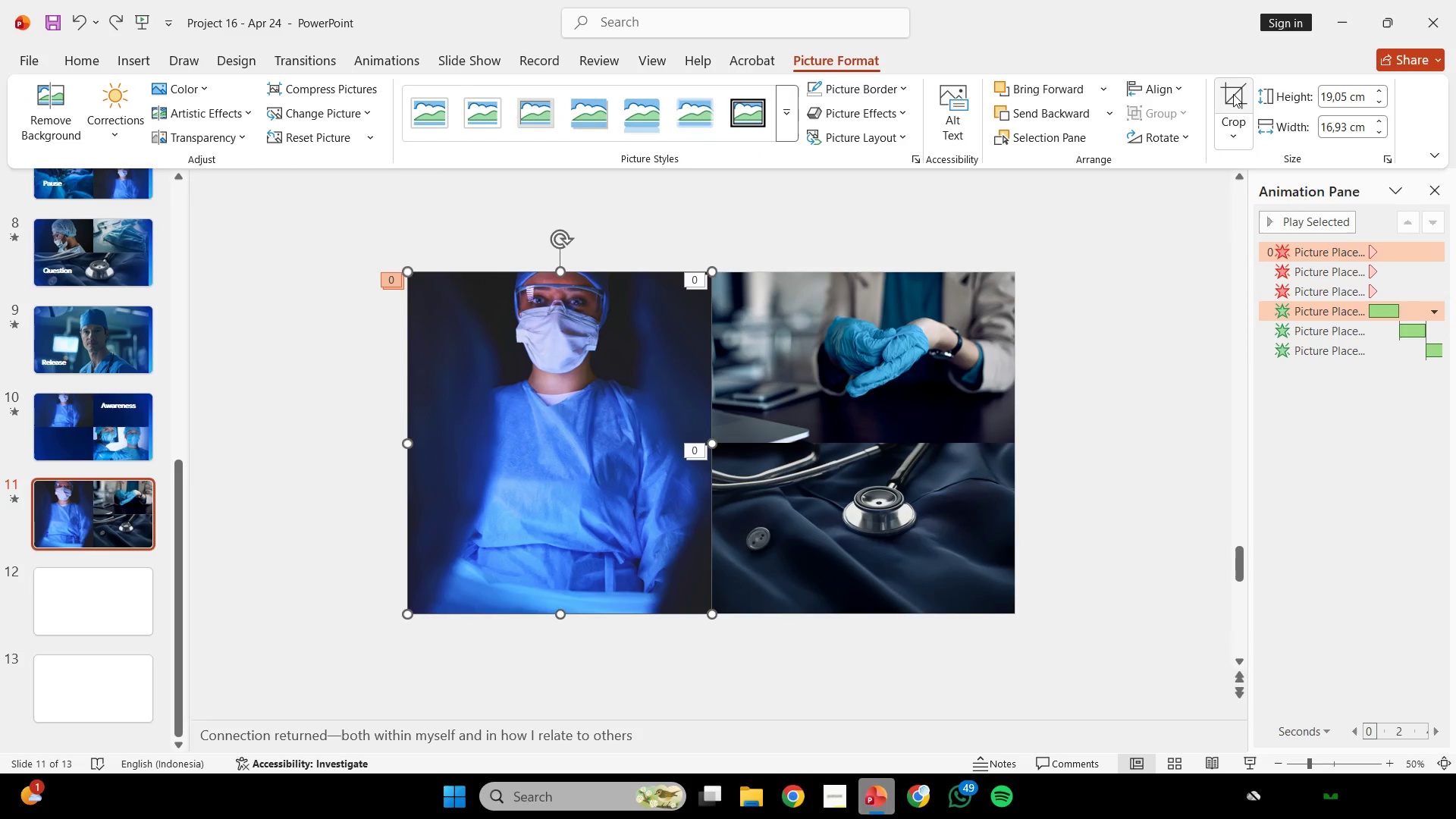 
hold_key(key=ShiftLeft, duration=0.89)
left_click_drag(start_coordinate=[622, 391], to_coordinate=[635, 431])
 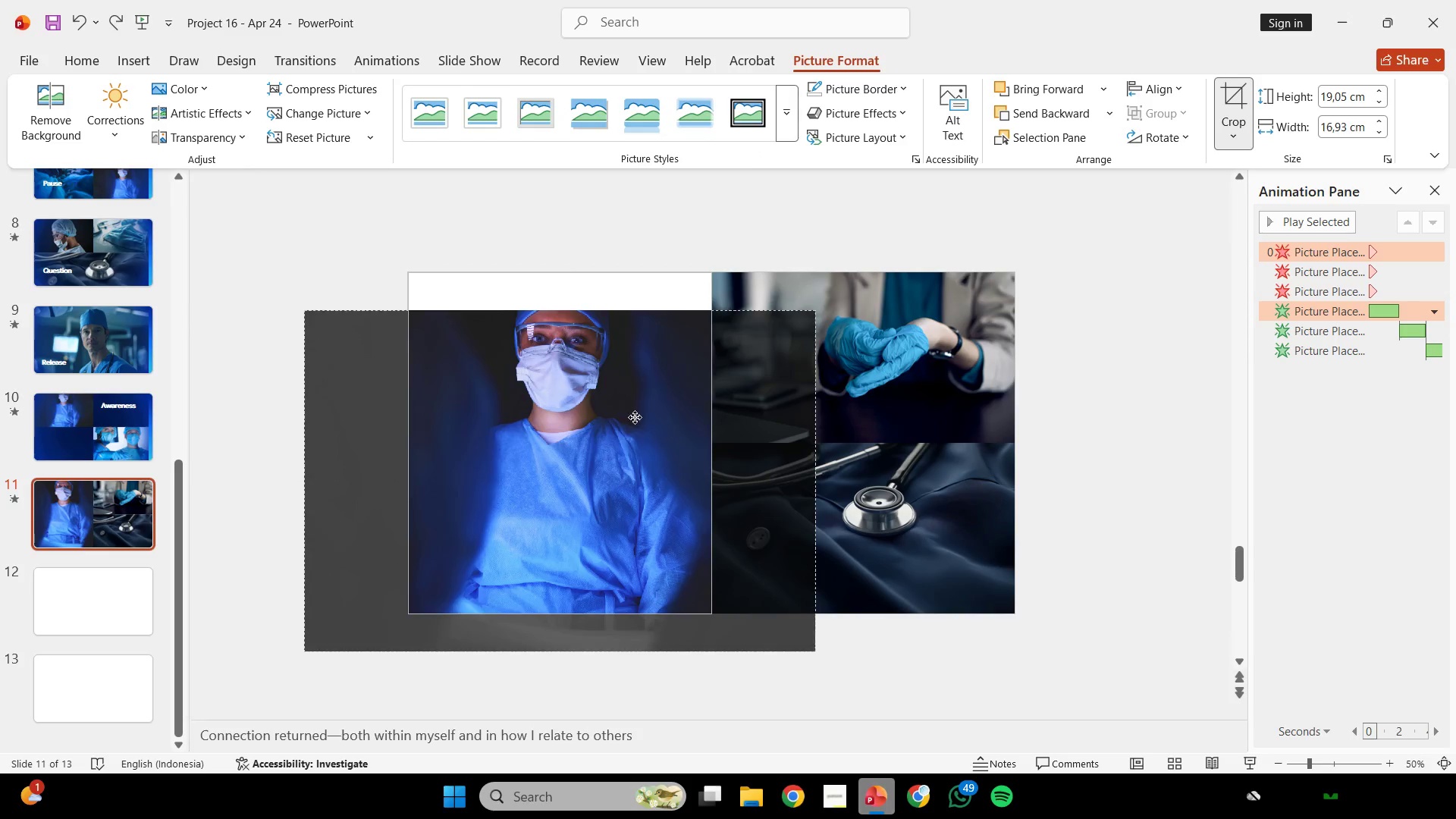 
key(Control+ControlLeft)
 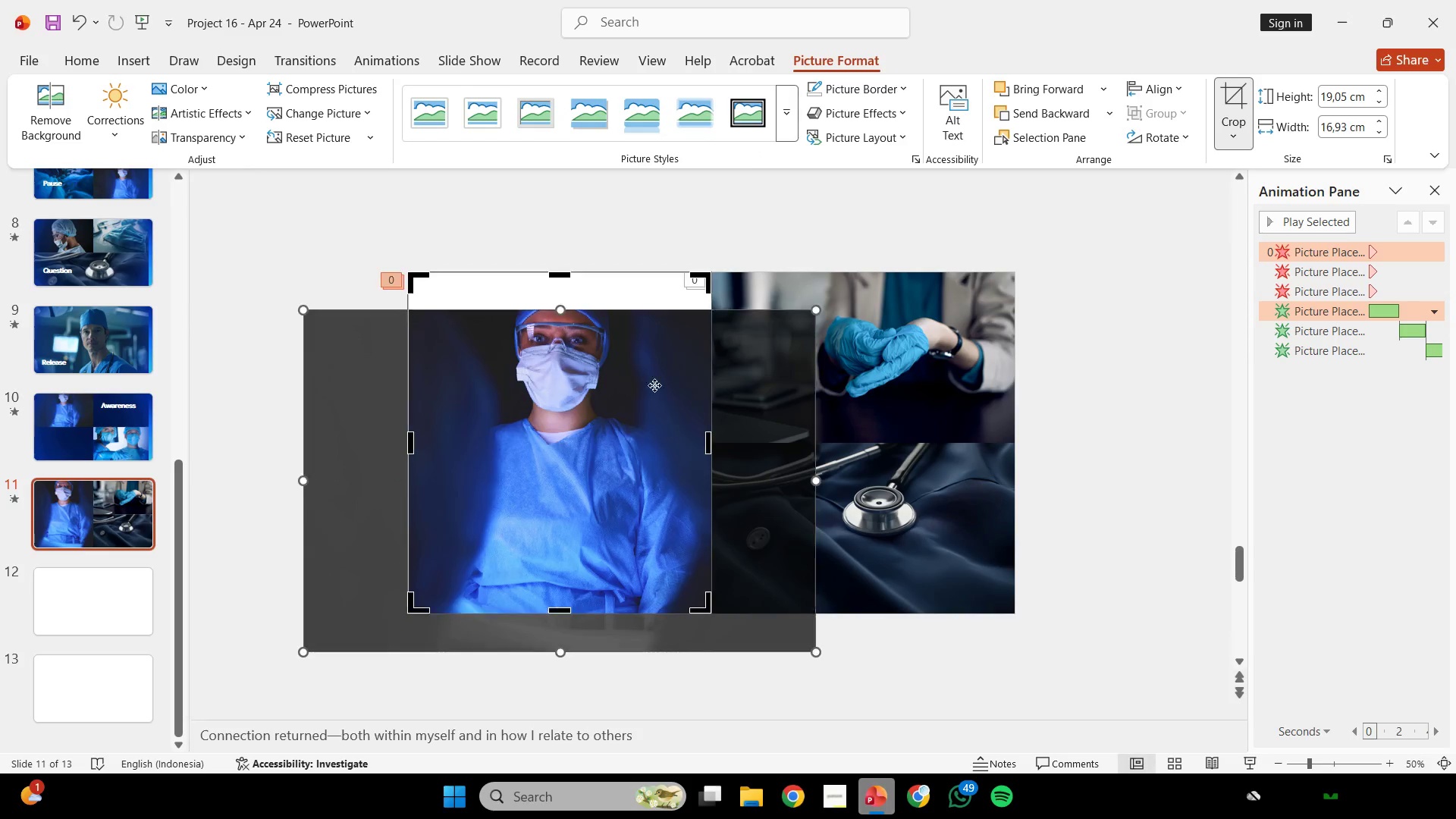 
key(Control+Z)
 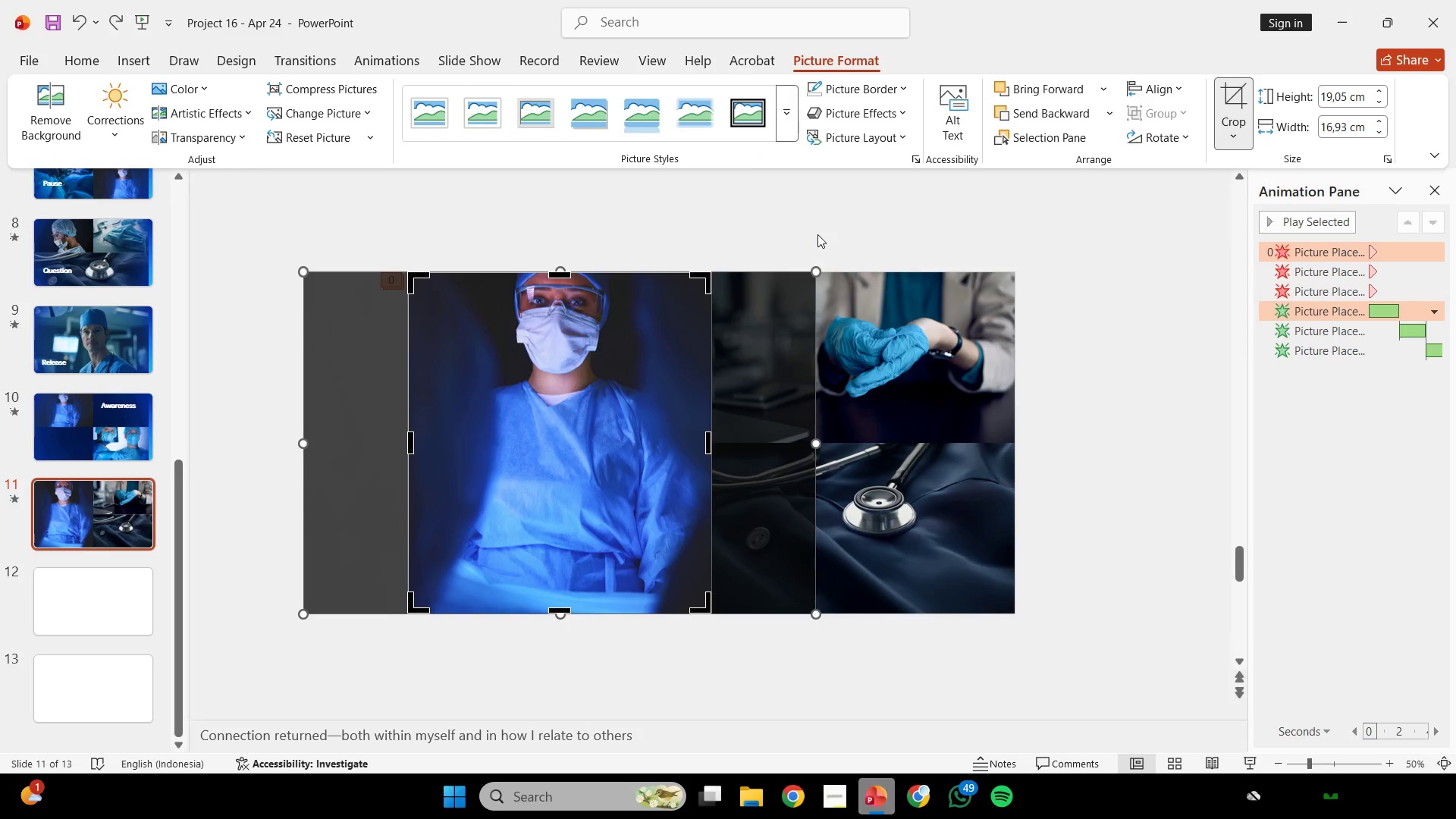 
left_click([817, 234])
 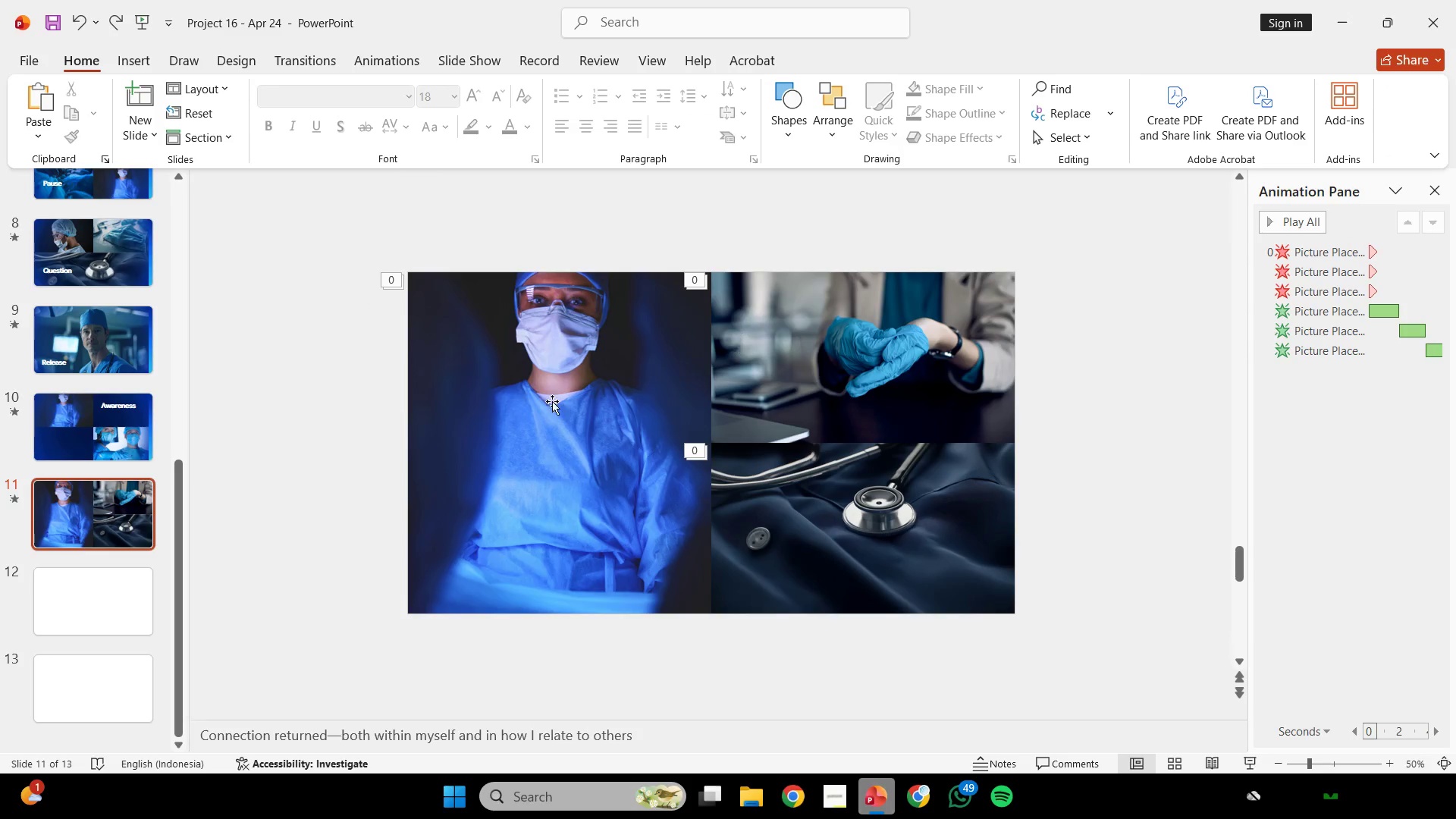 
double_click([516, 402])
 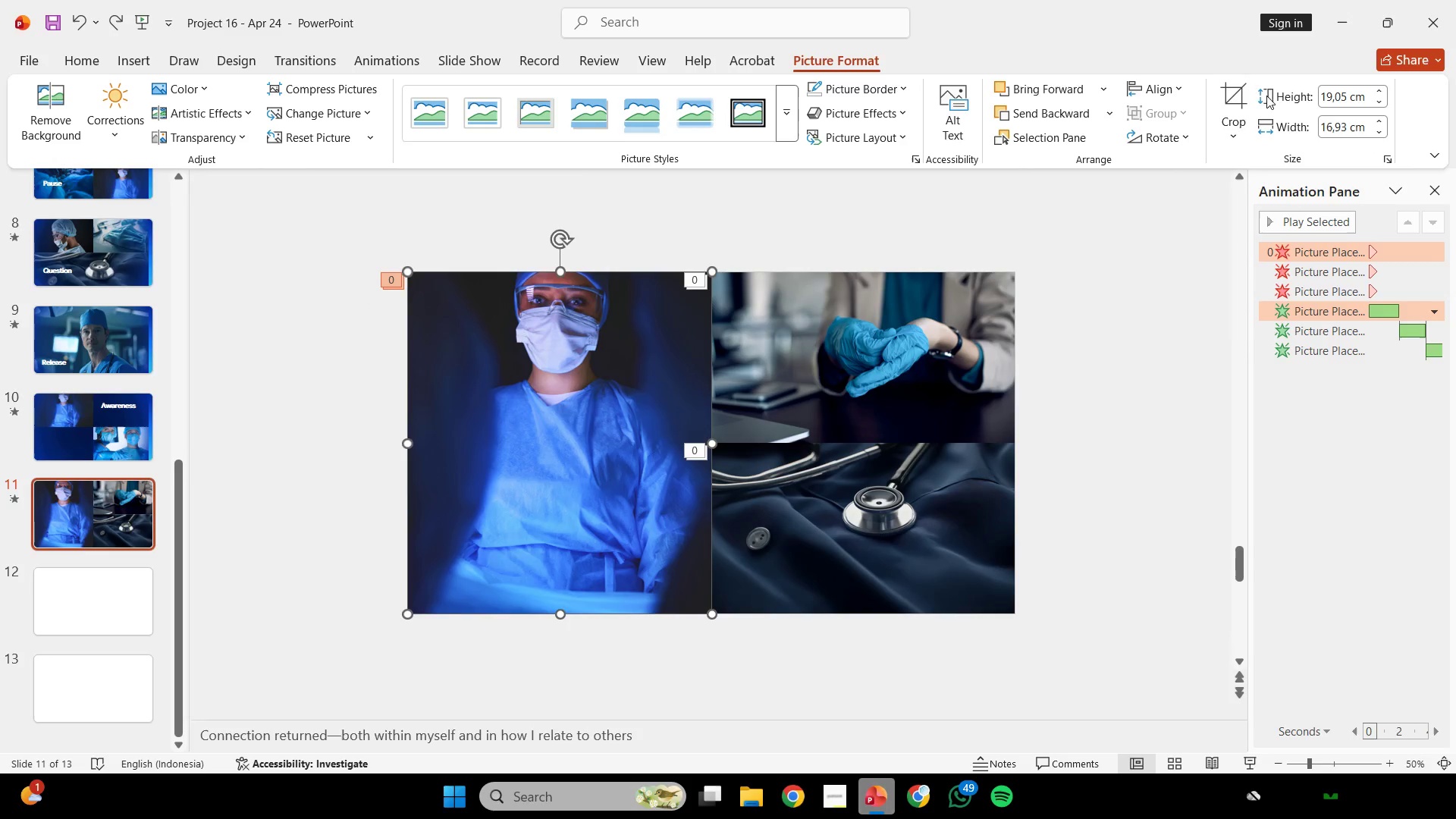 
left_click([1247, 87])
 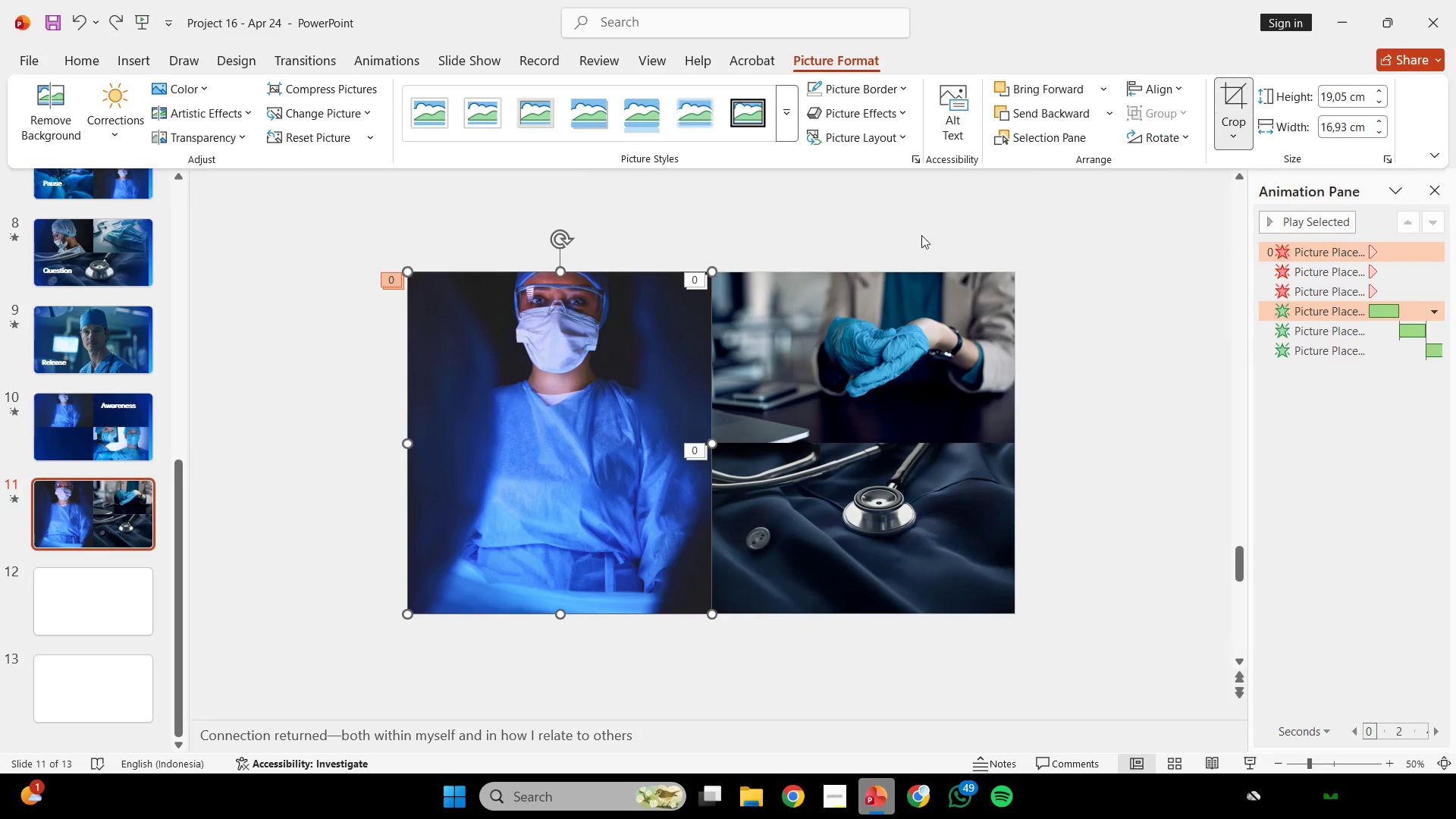 
hold_key(key=ShiftLeft, duration=1.24)
left_click_drag(start_coordinate=[661, 376], to_coordinate=[654, 377])
 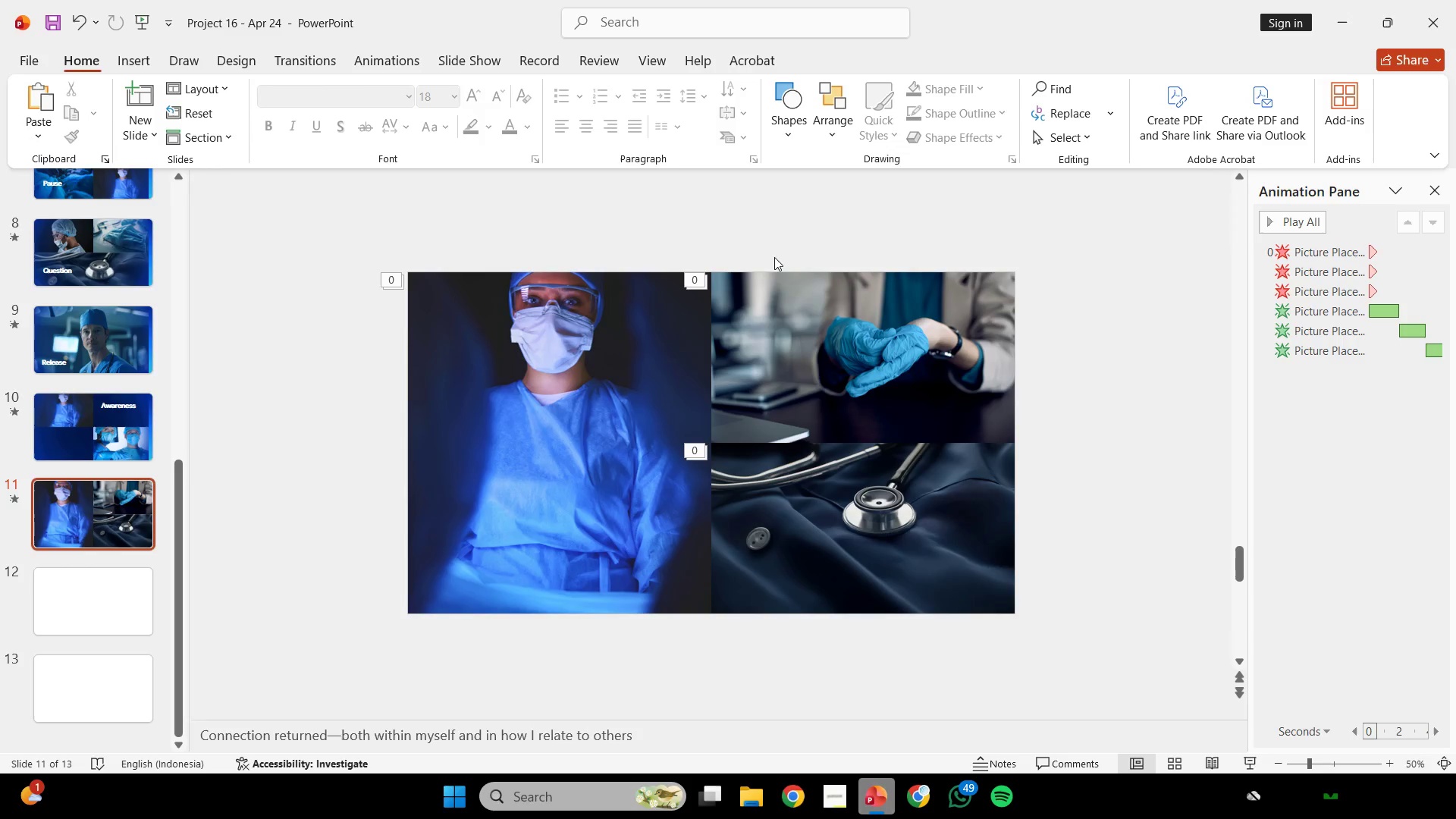 
left_click([802, 334])
 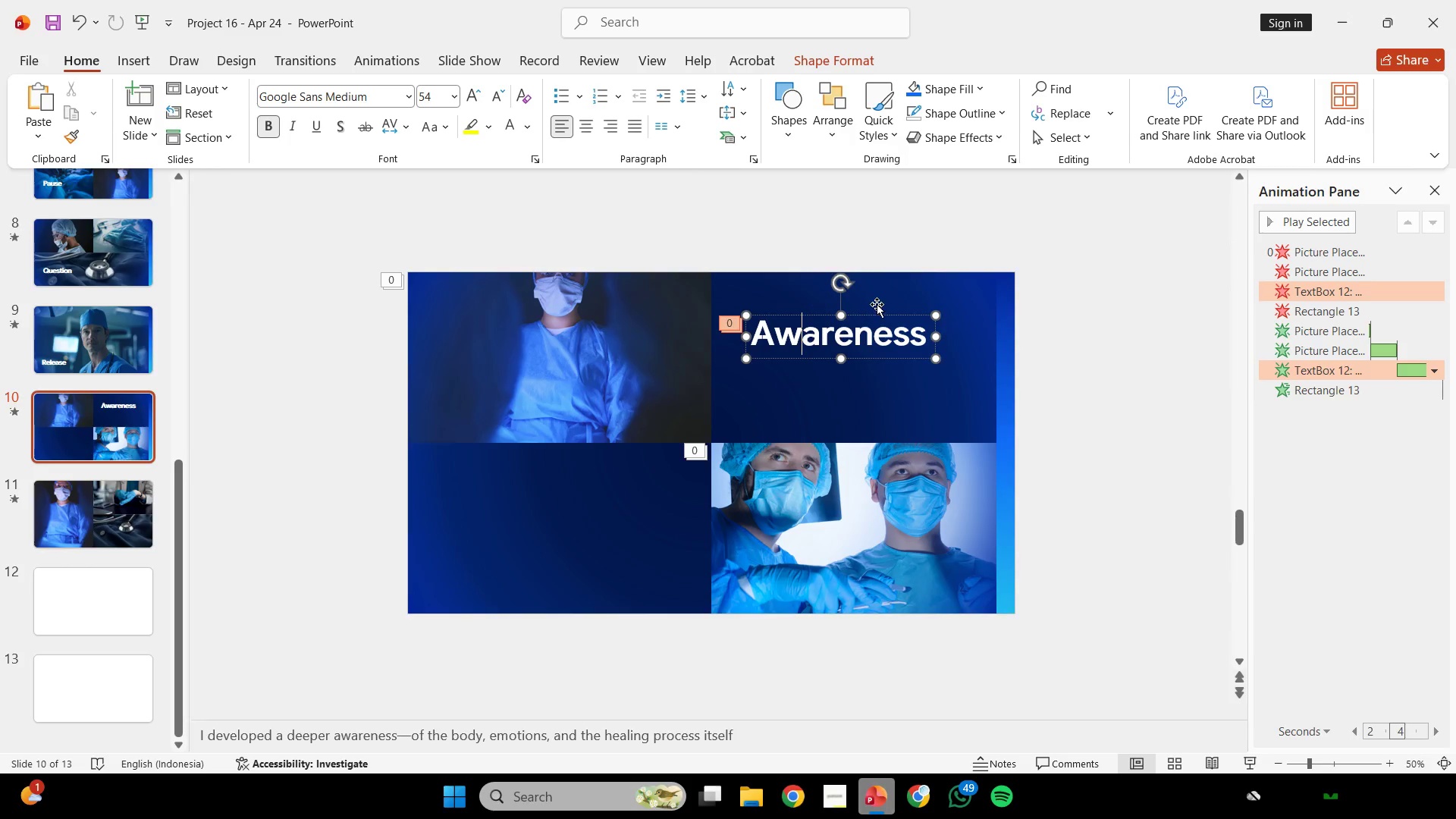 
scroll: coordinate [778, 261], scroll_direction: none, amount: 0.0
 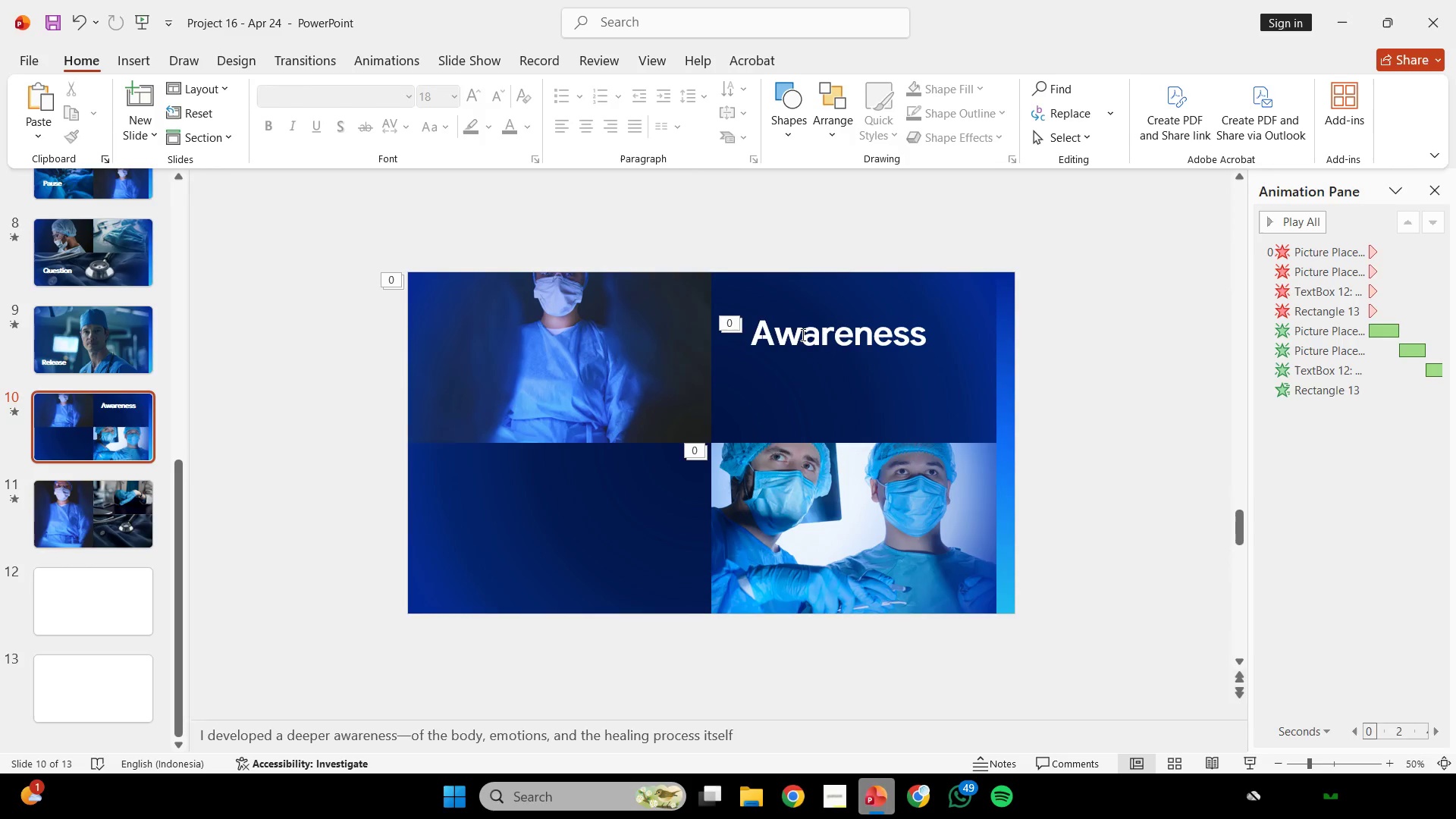 
double_click([877, 304])
 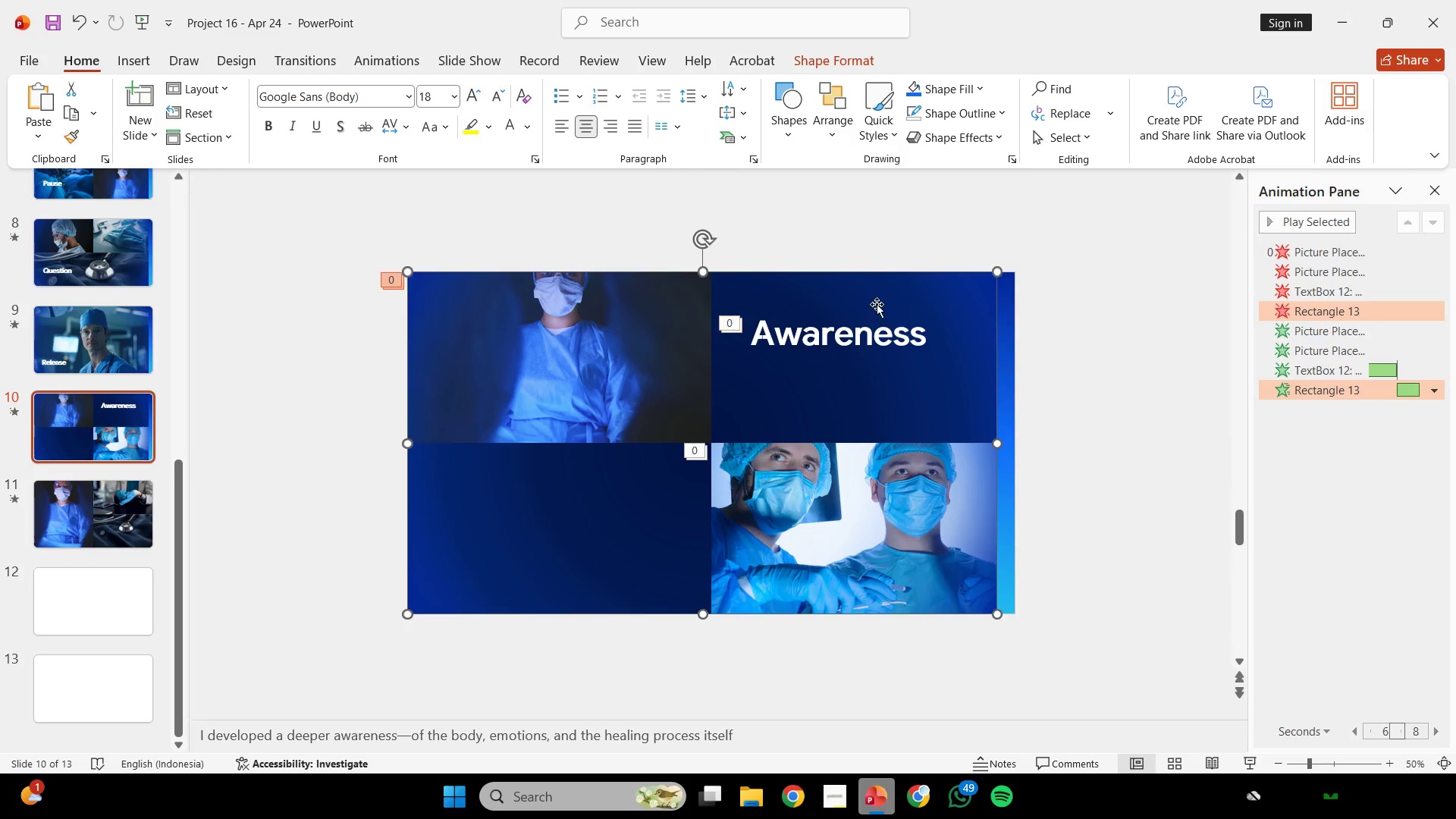 
hold_key(key=ShiftLeft, duration=1.16)
triple_click([864, 340])
 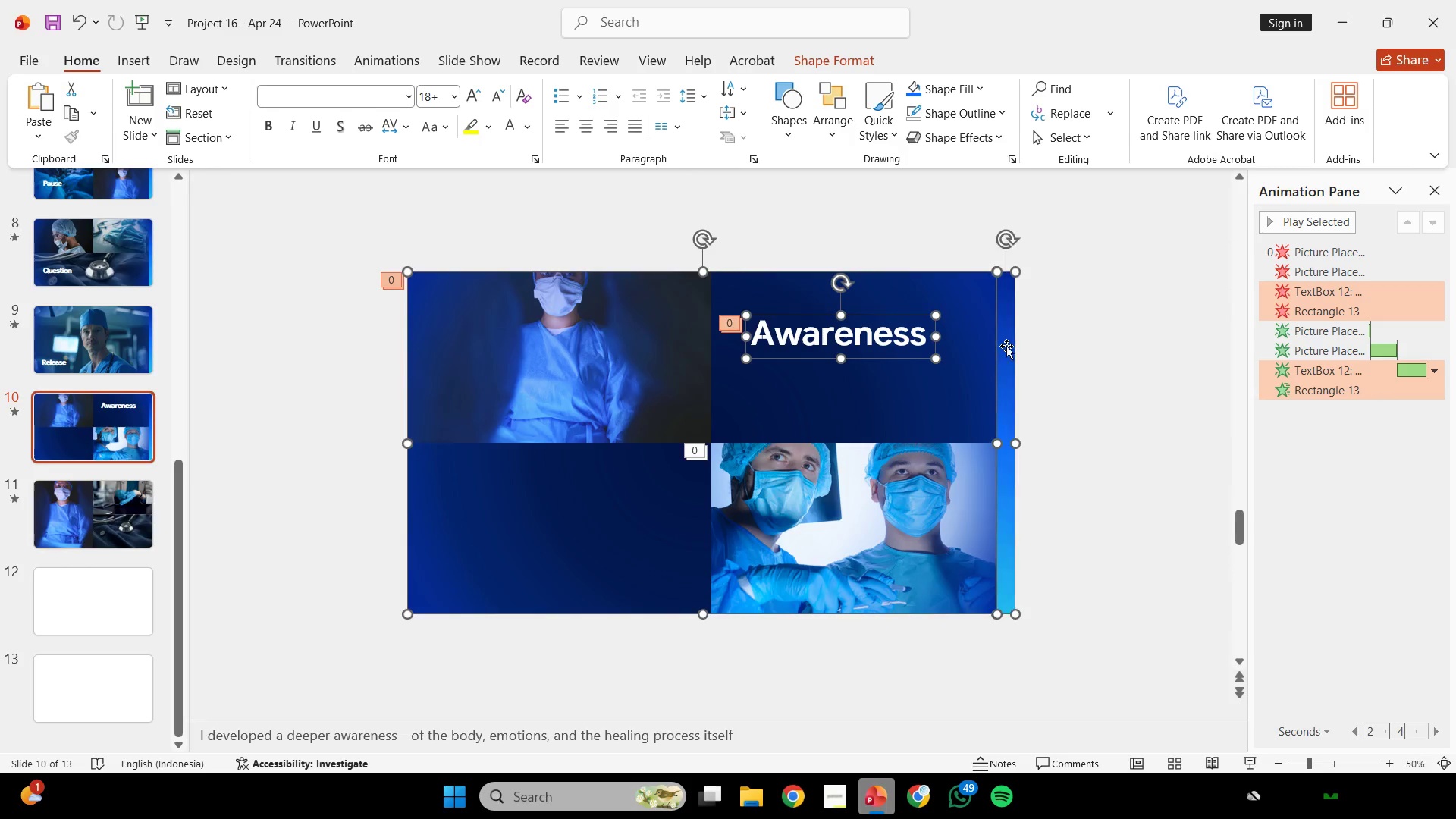 
key(Control+C)
 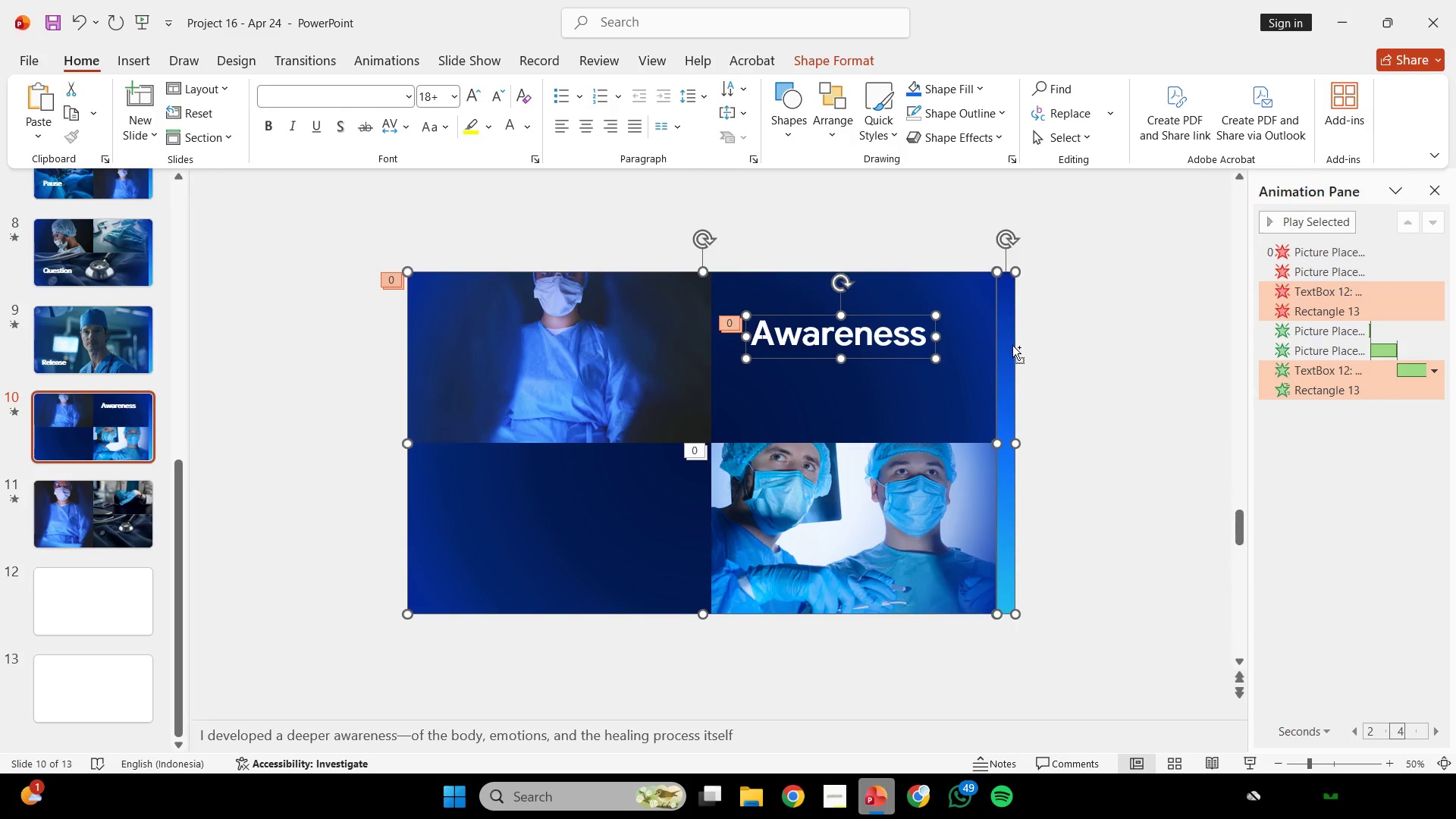 
key(Control+C)
 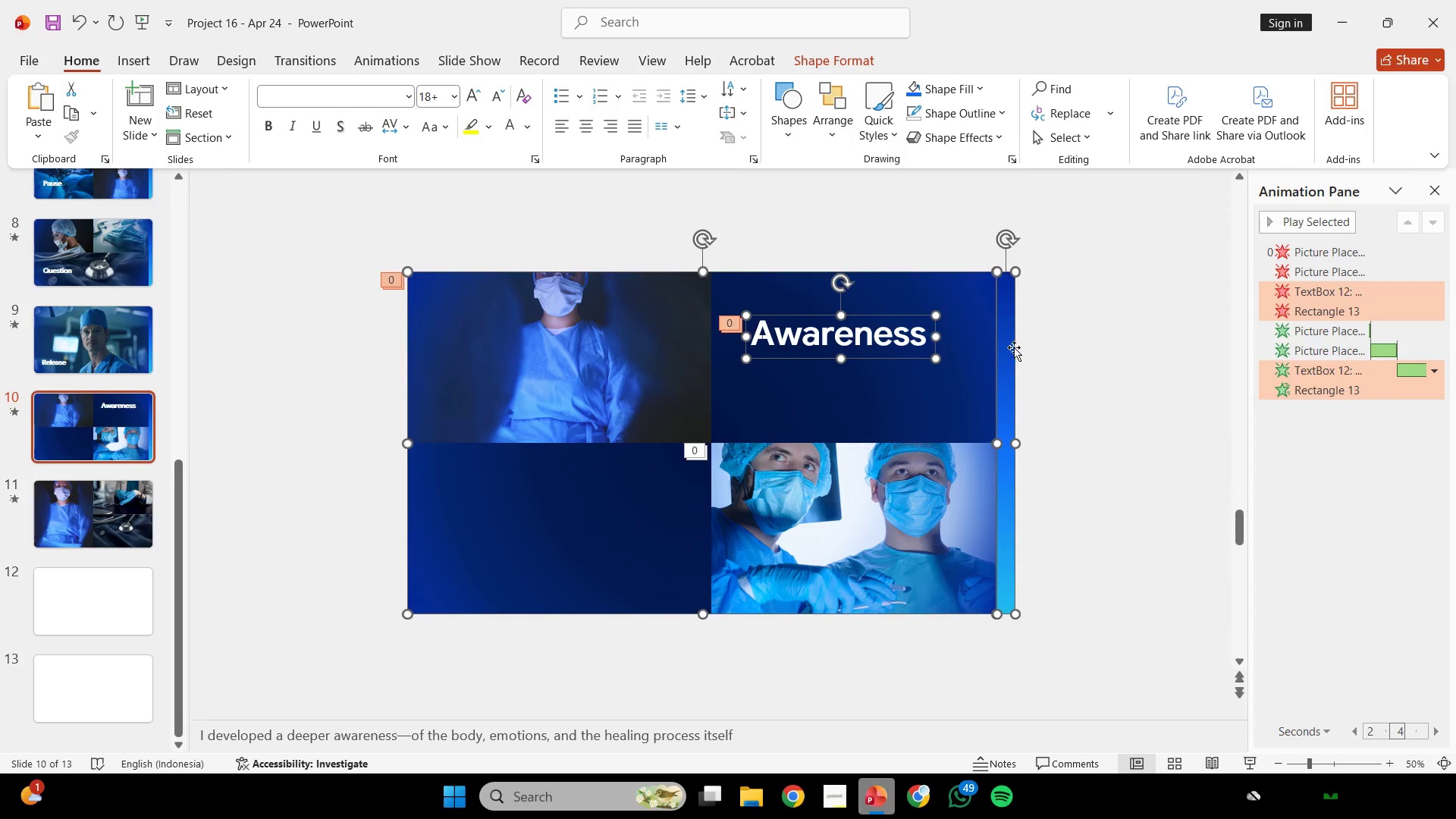 
key(Control+V)
 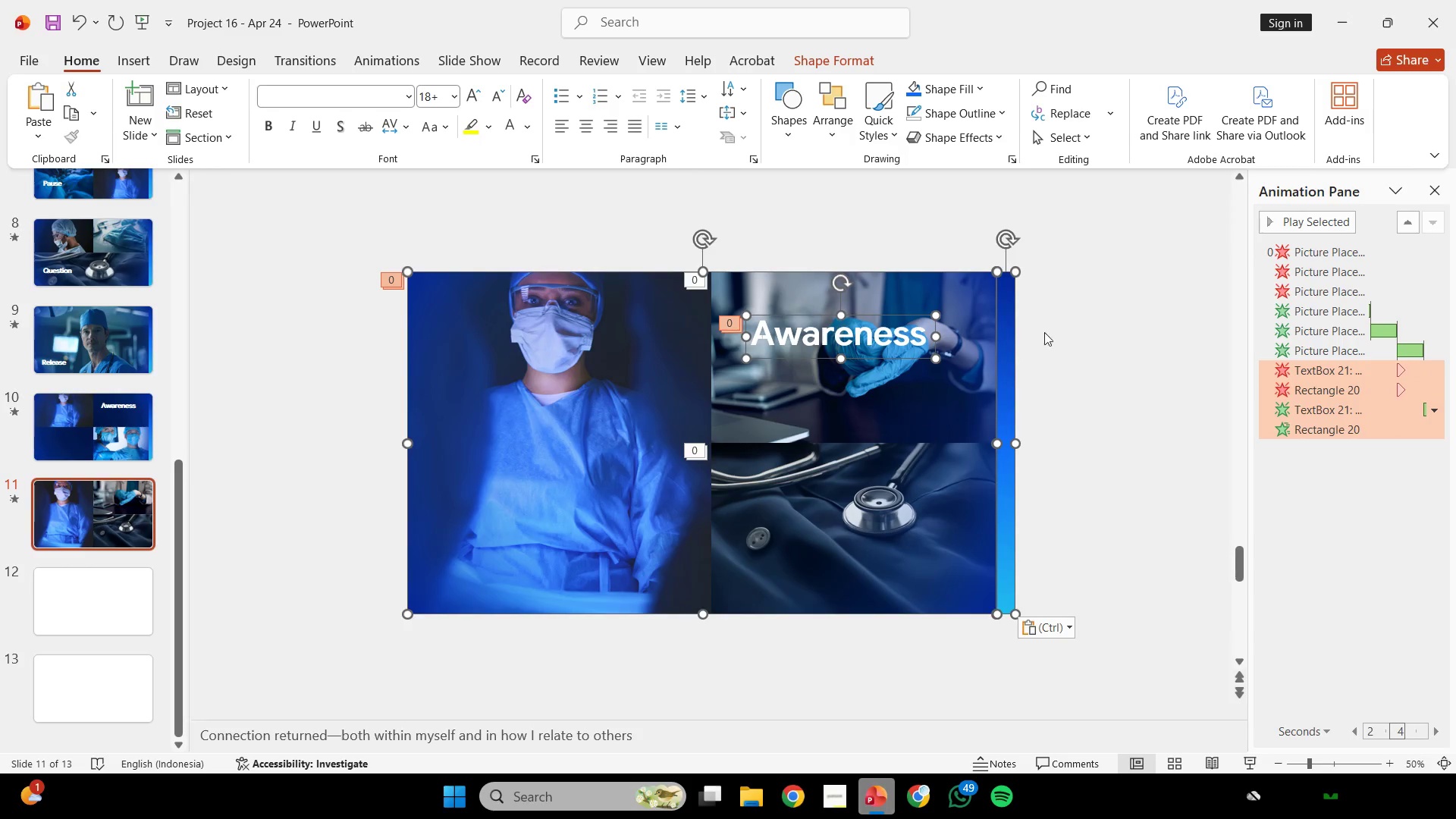 
scroll: coordinate [1014, 347], scroll_direction: none, amount: 0.0
 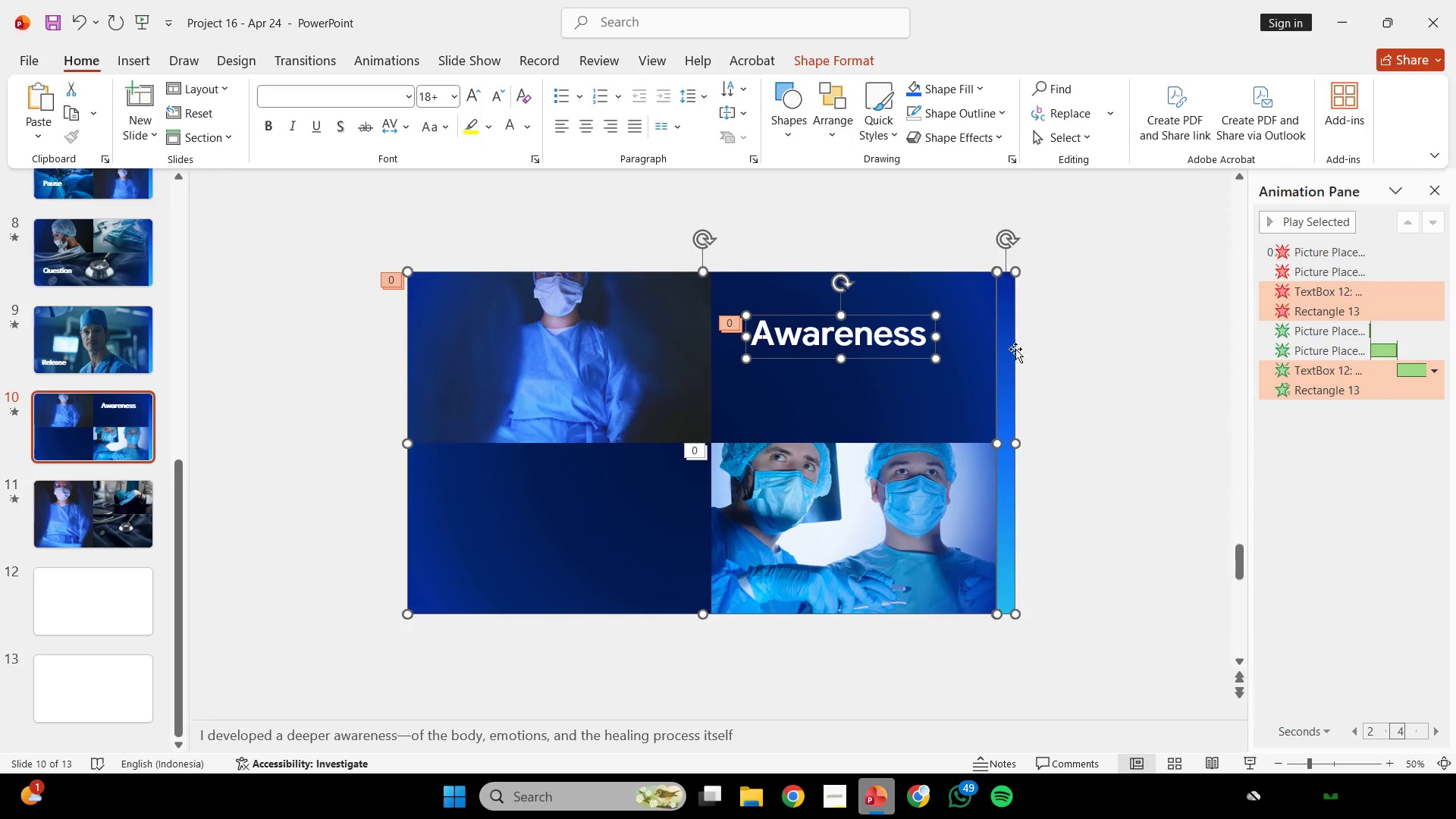 
left_click([1045, 331])
 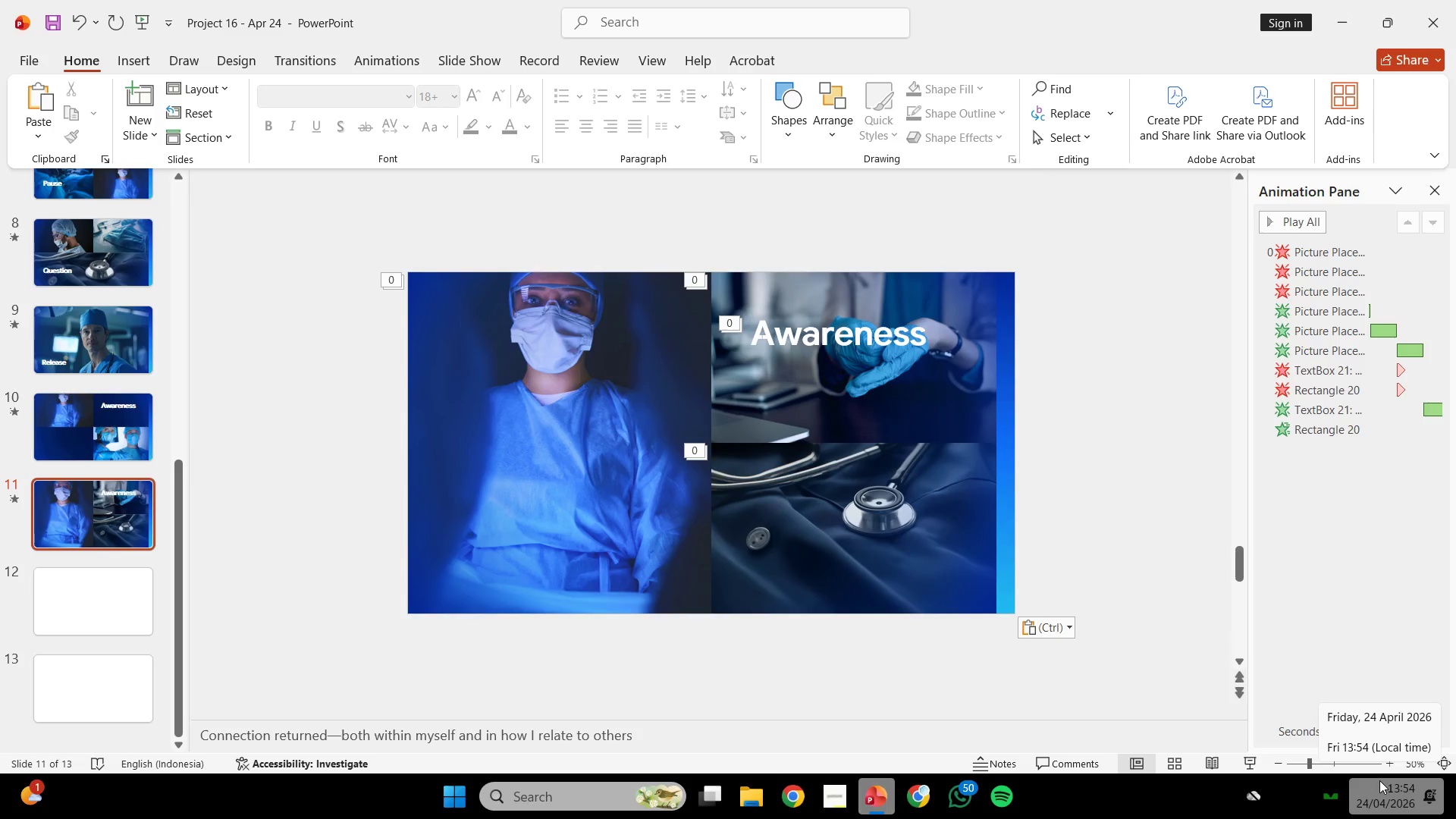 
wait(77.09)
 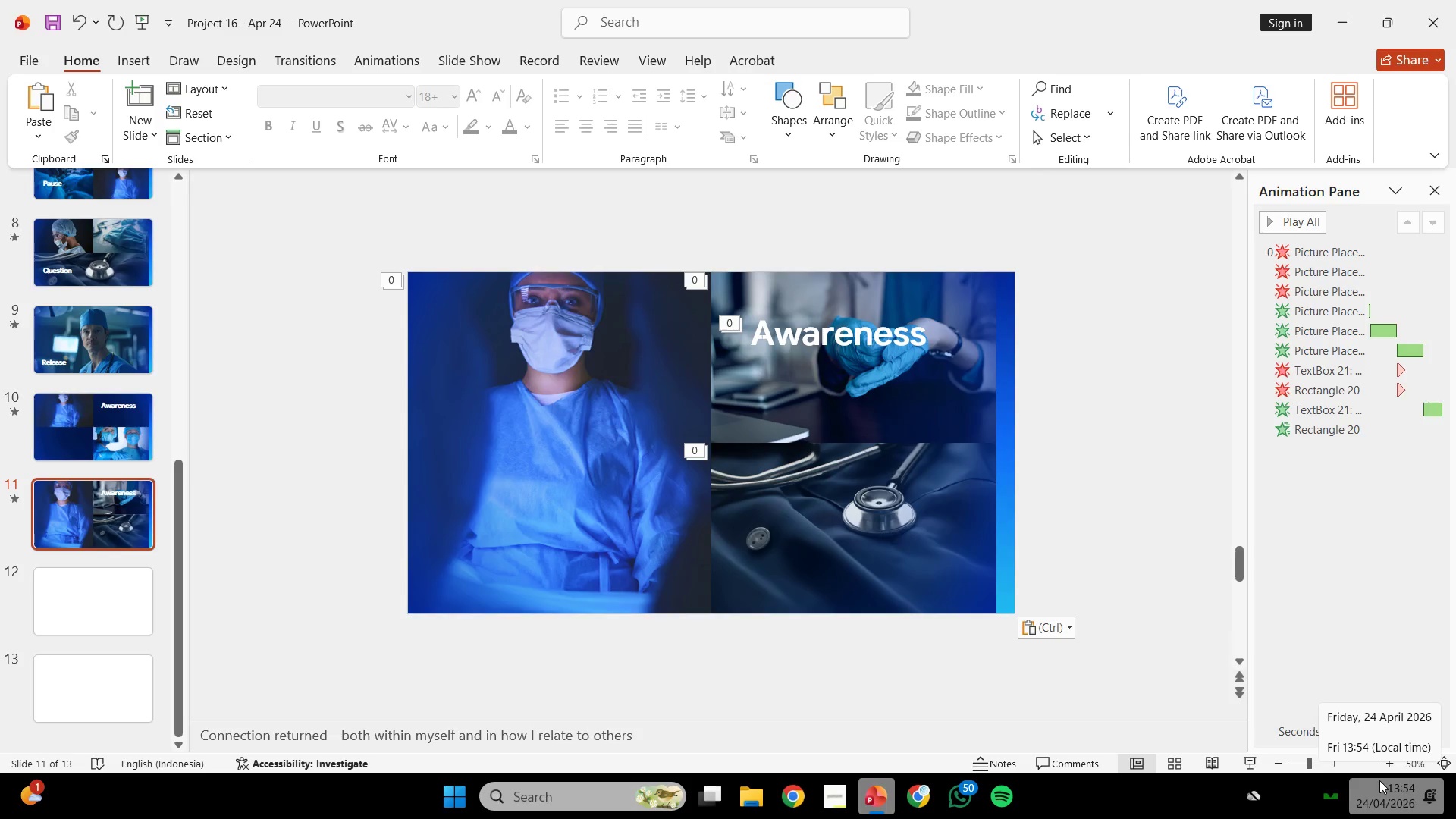 
double_click([1056, 328])
 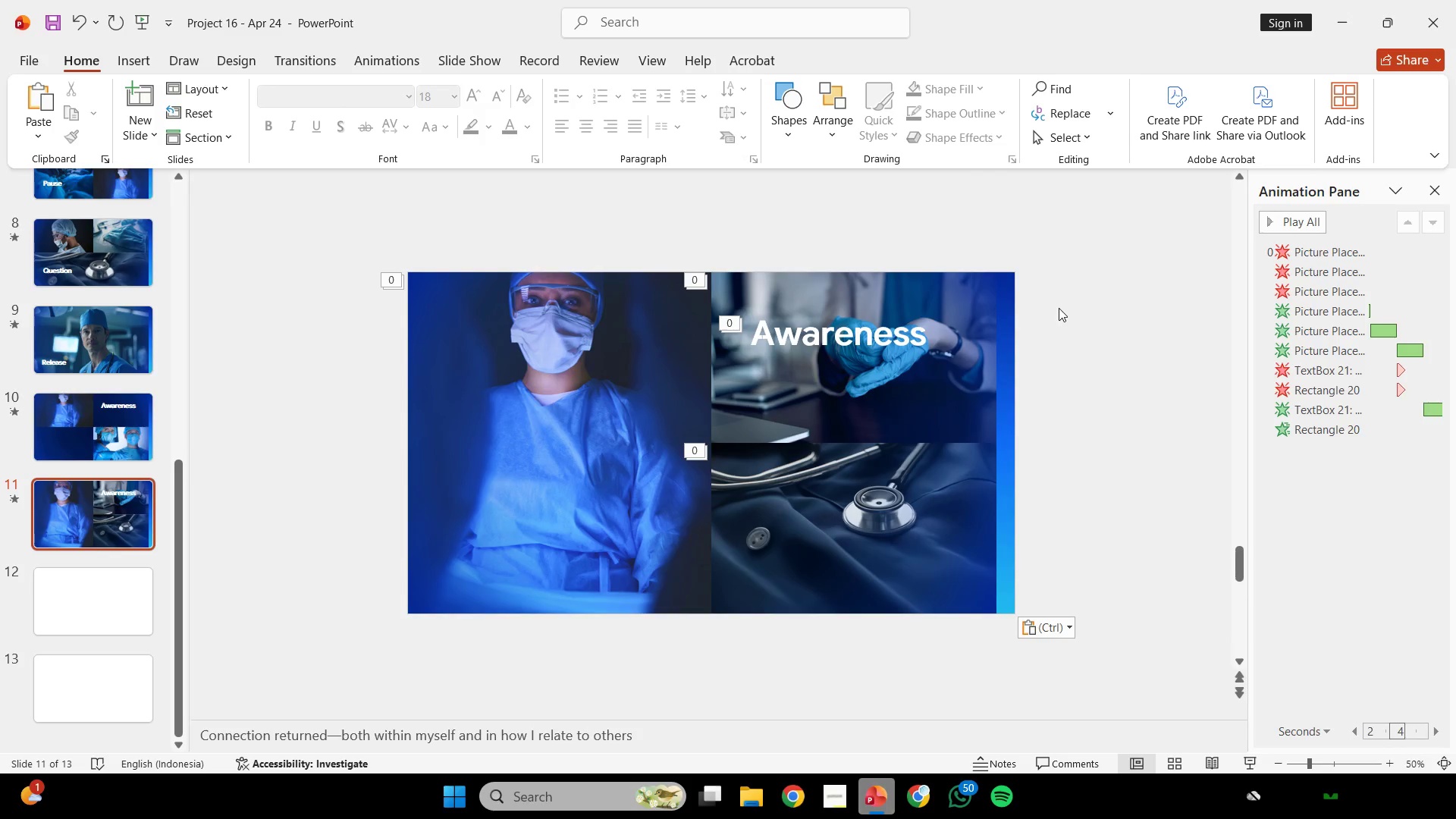 
scroll: coordinate [1091, 441], scroll_direction: down, amount: 4.0
 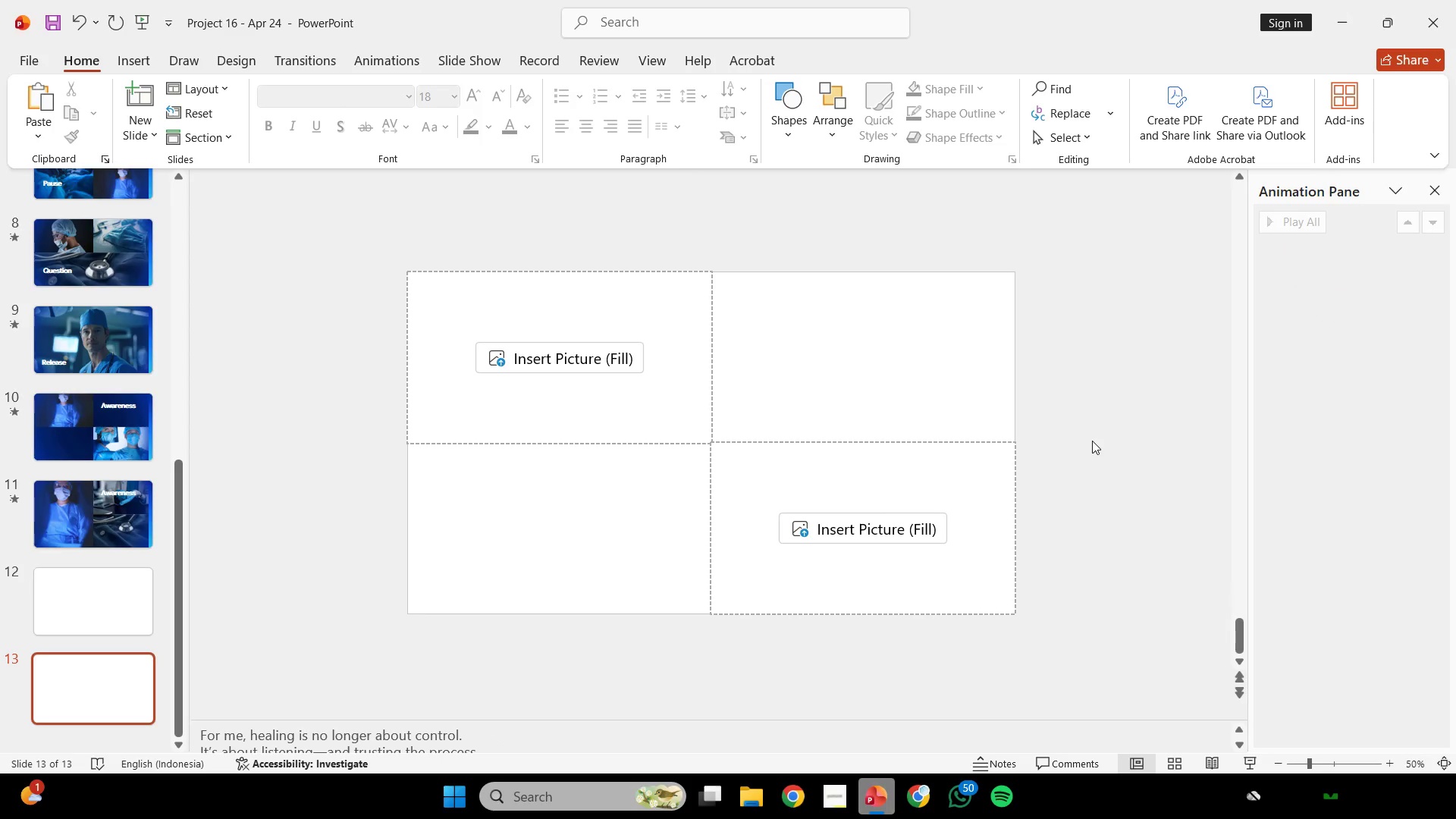 
scroll: coordinate [1092, 441], scroll_direction: none, amount: 0.0
 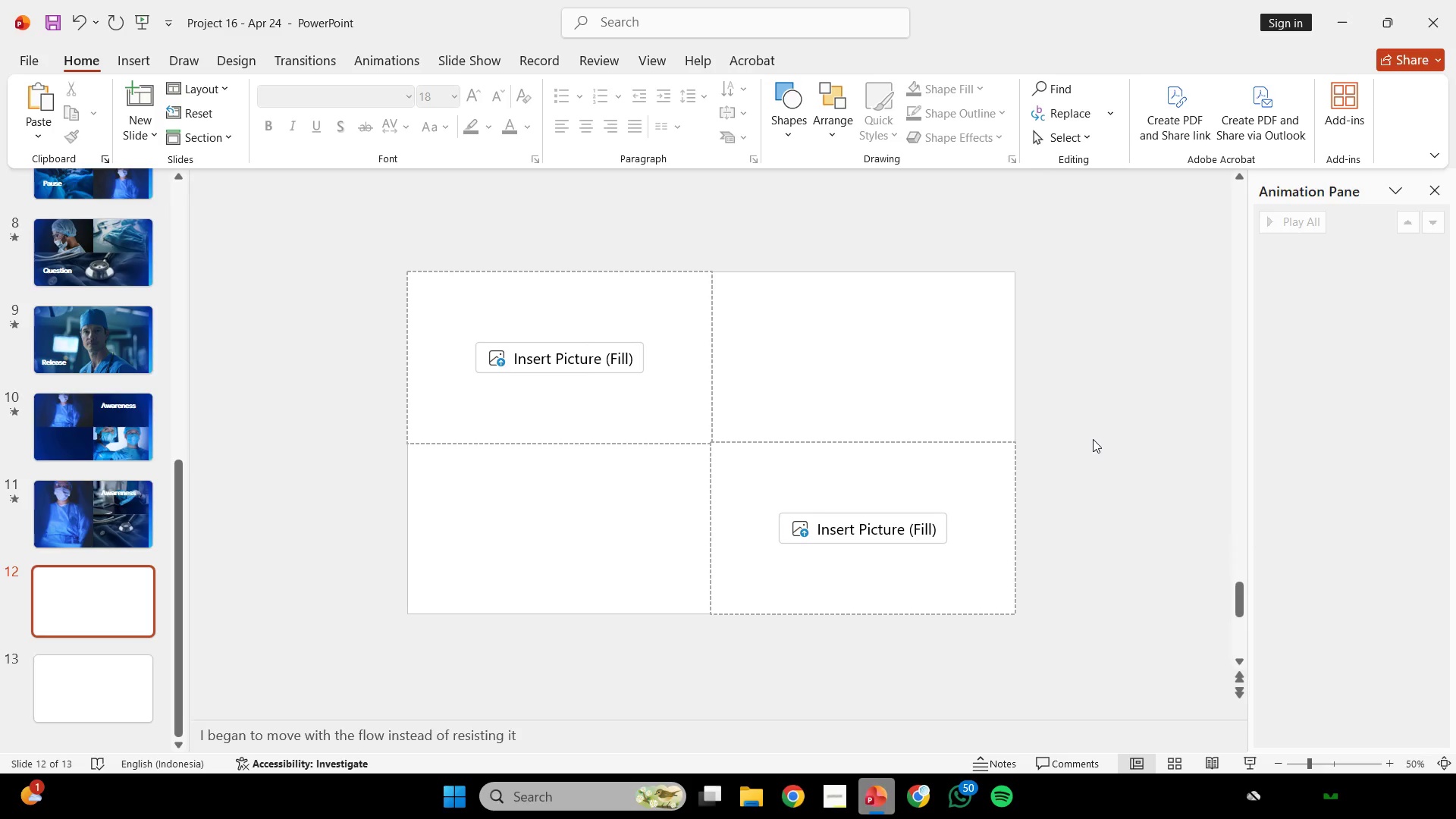 
scroll: coordinate [1093, 439], scroll_direction: up, amount: 1.0
 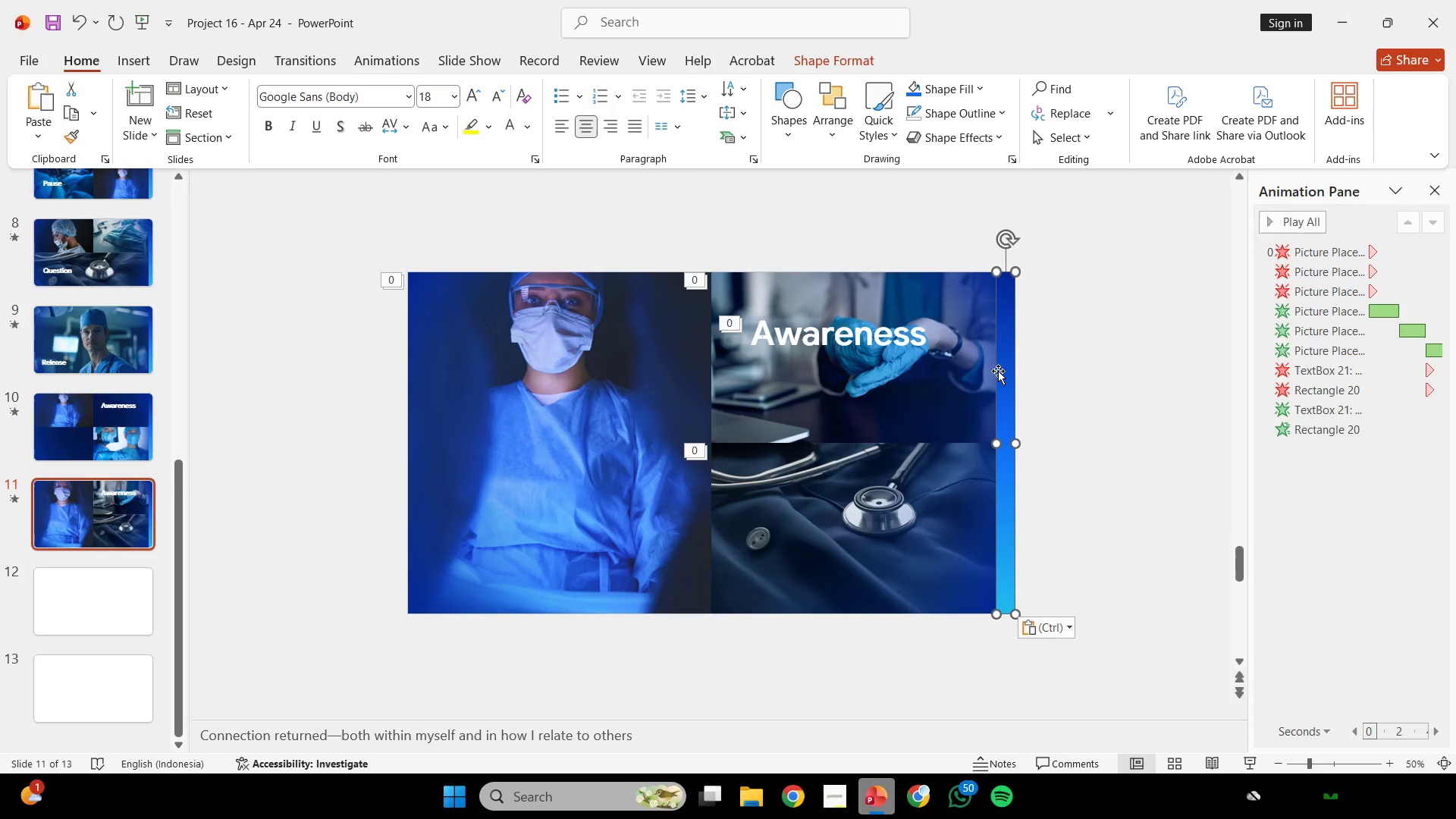 
double_click([1055, 363])
 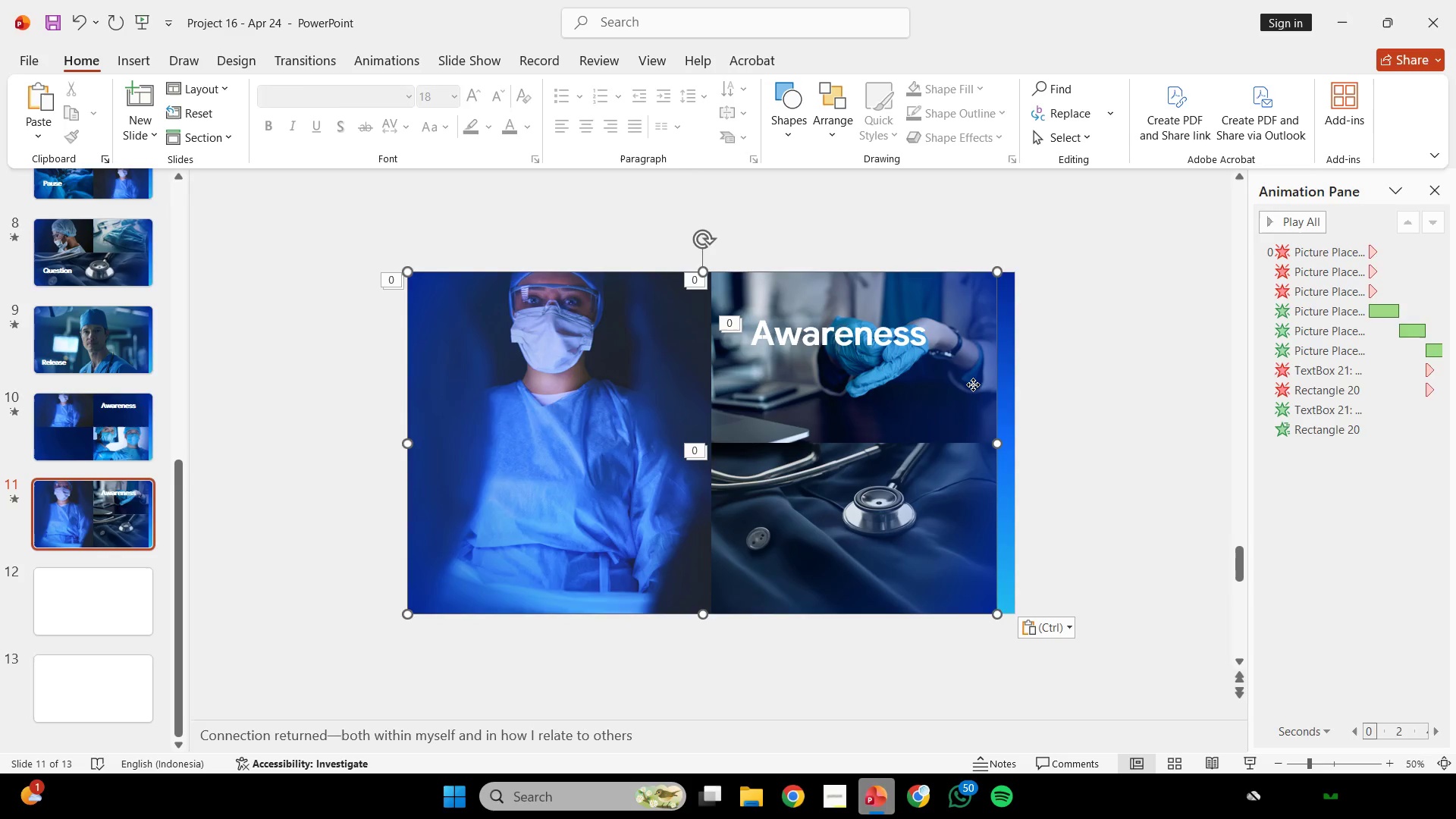 
left_click([973, 384])
 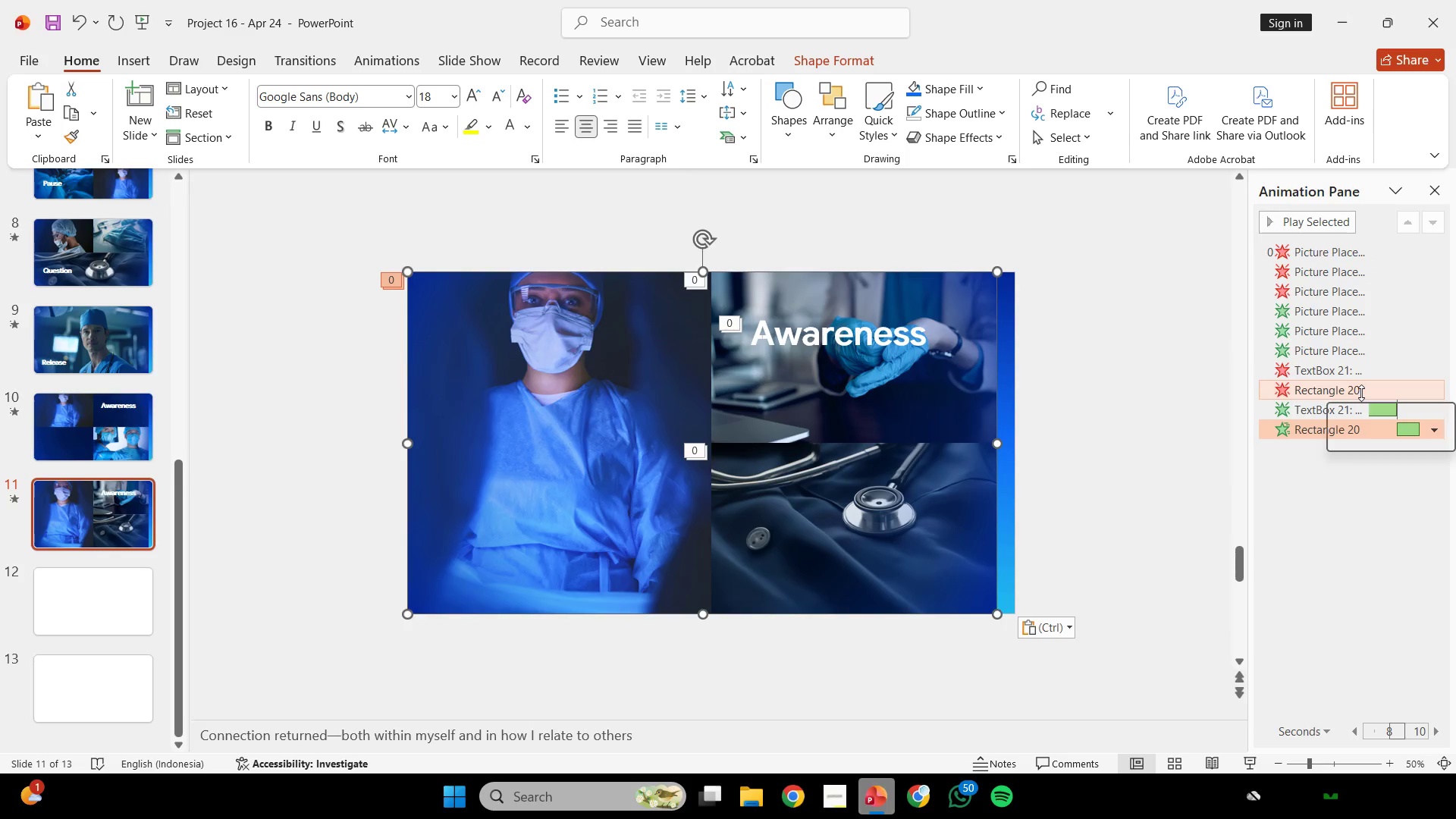 
key(Shift+ShiftLeft)
 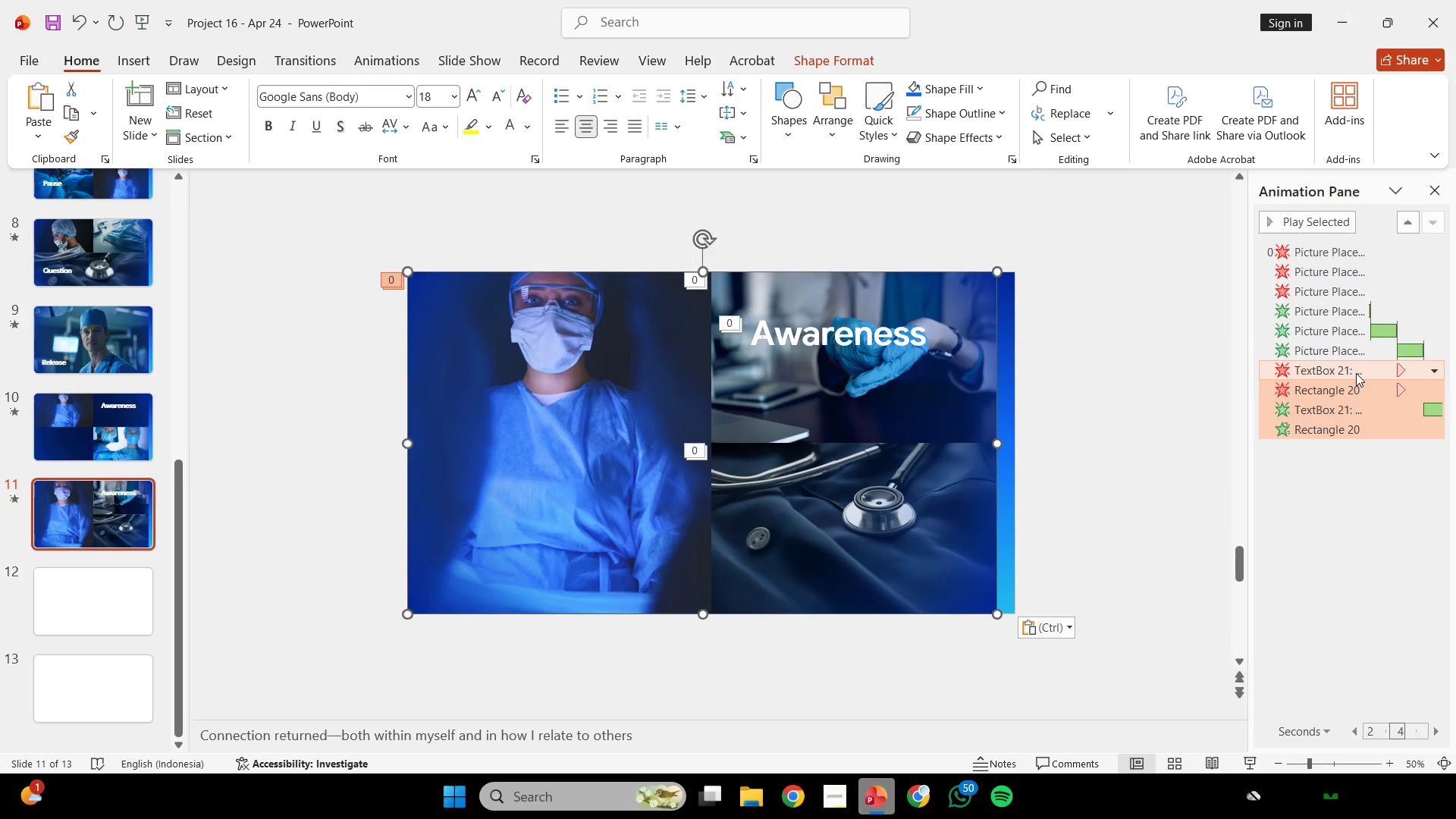 
left_click([1356, 373])
 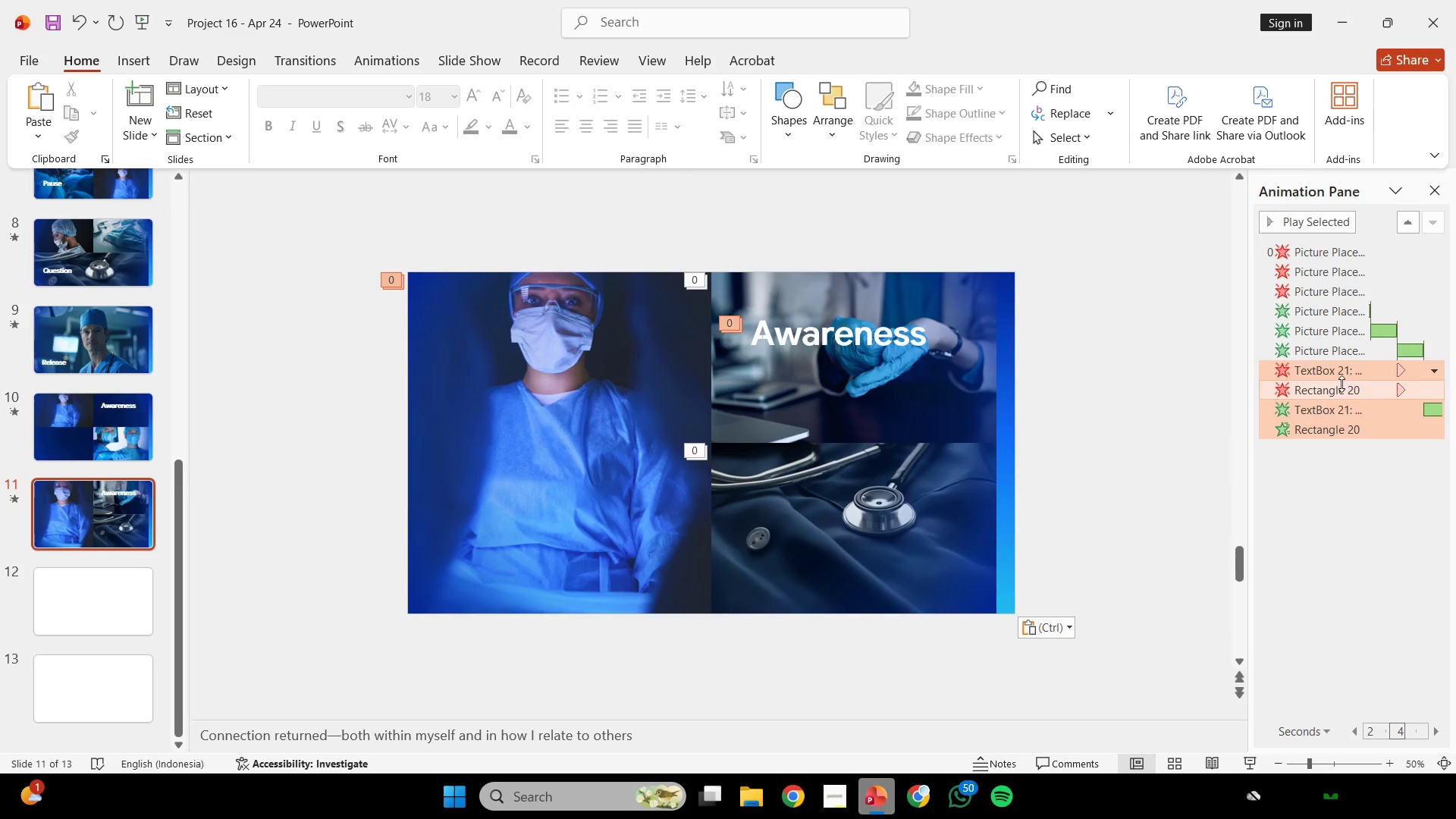 
left_click([1341, 383])
 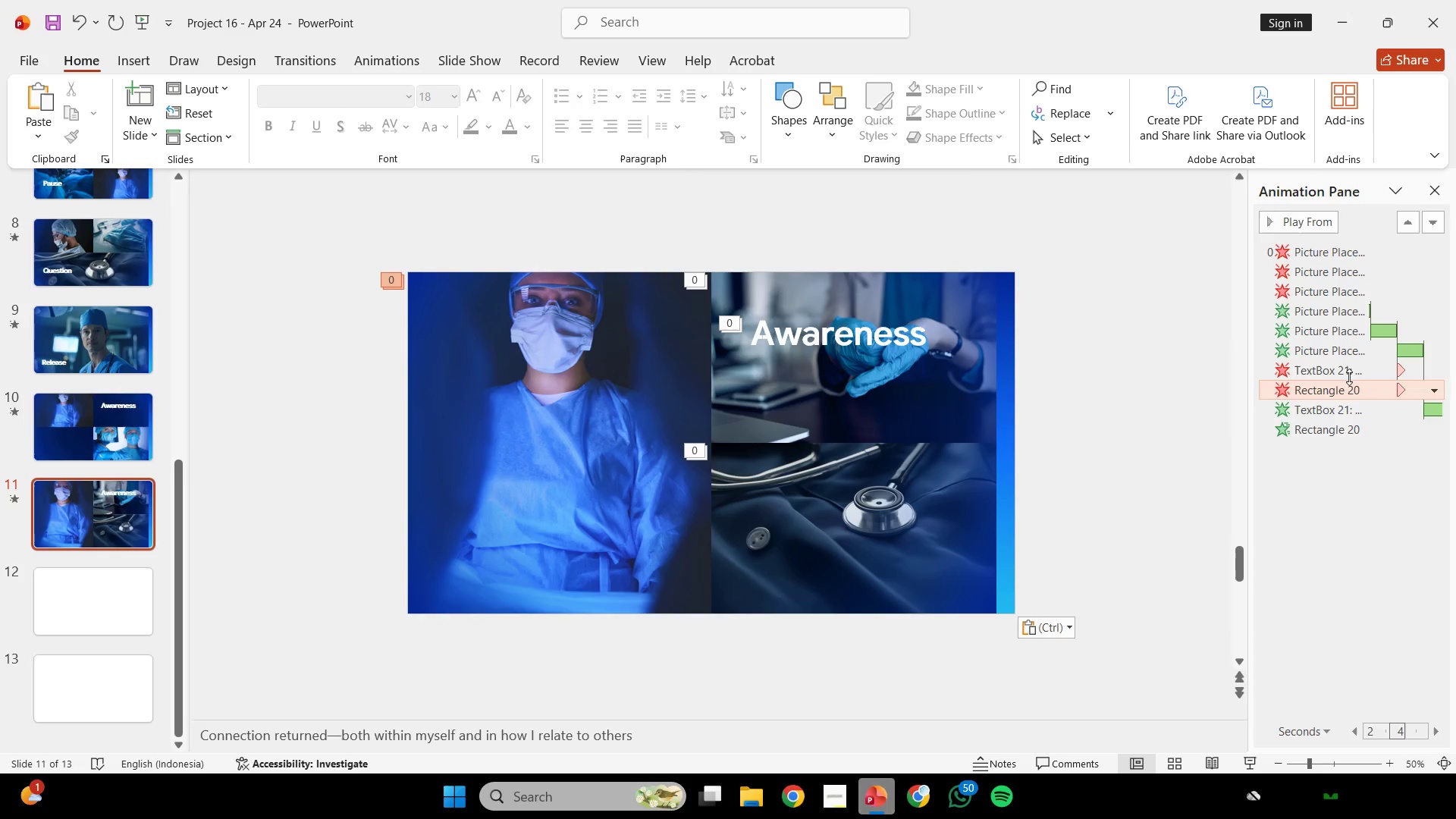 
key(Shift+ShiftLeft)
 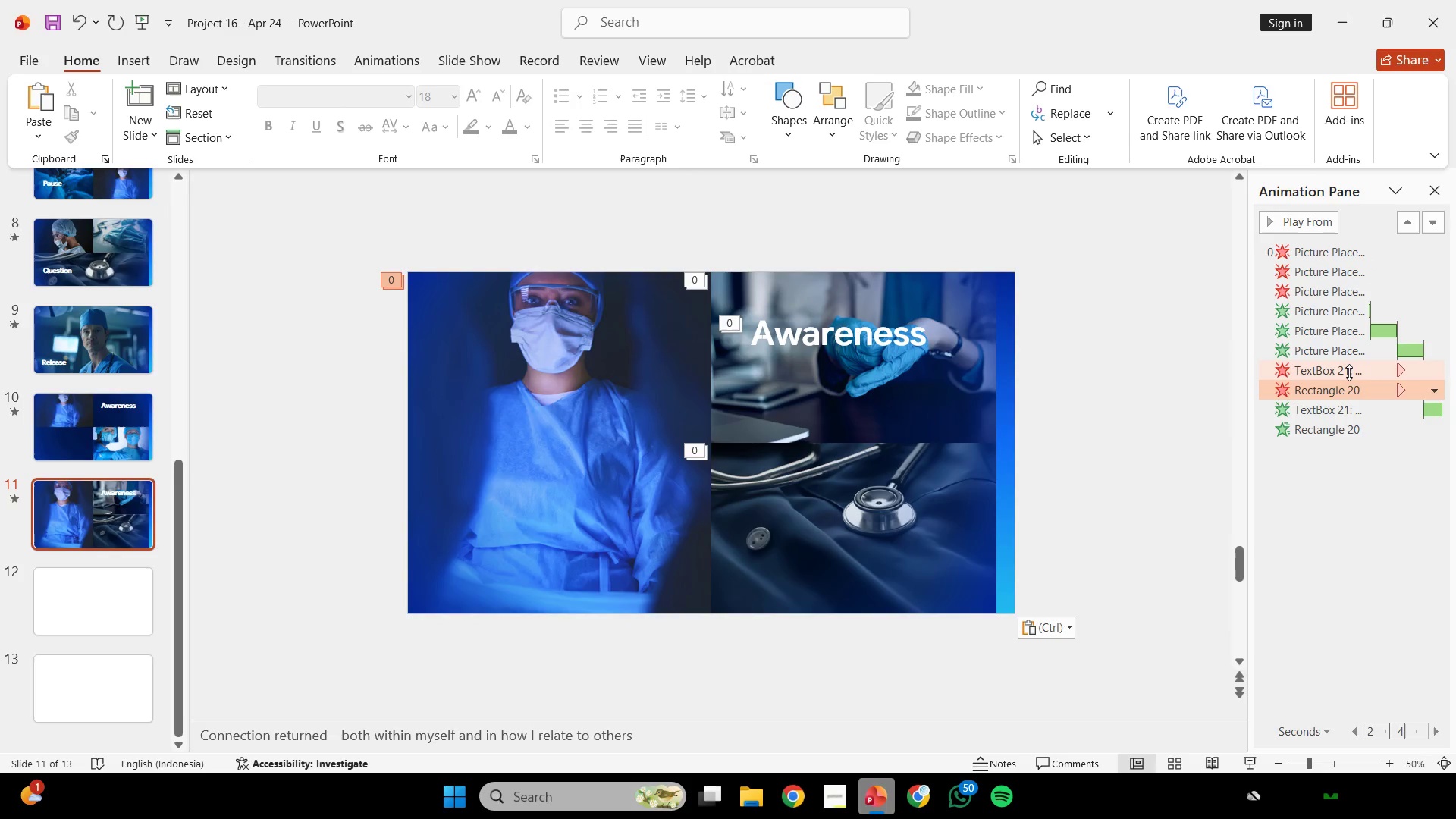 
left_click([1349, 372])
 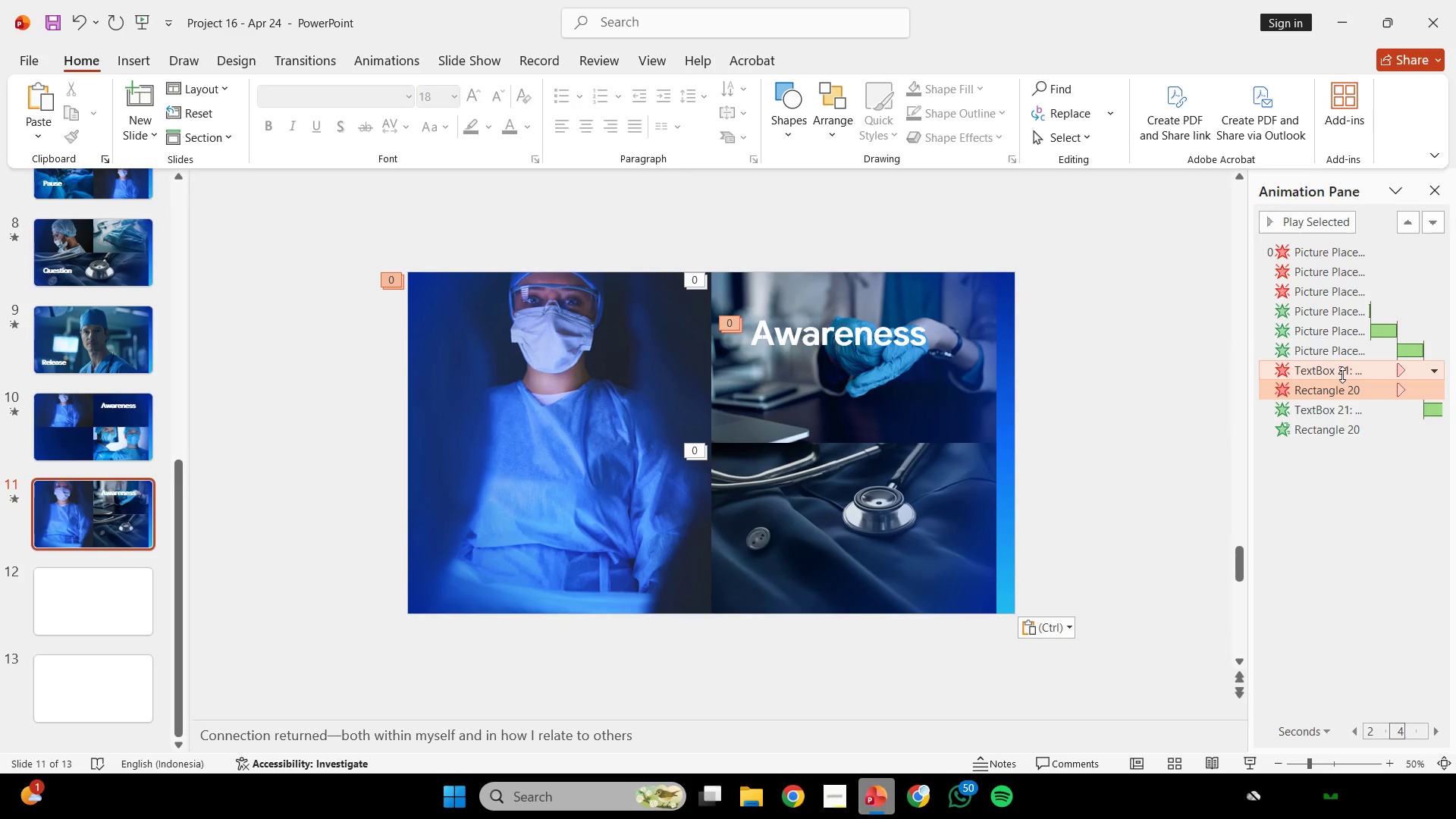 
left_click_drag(start_coordinate=[1342, 375], to_coordinate=[1341, 304])
 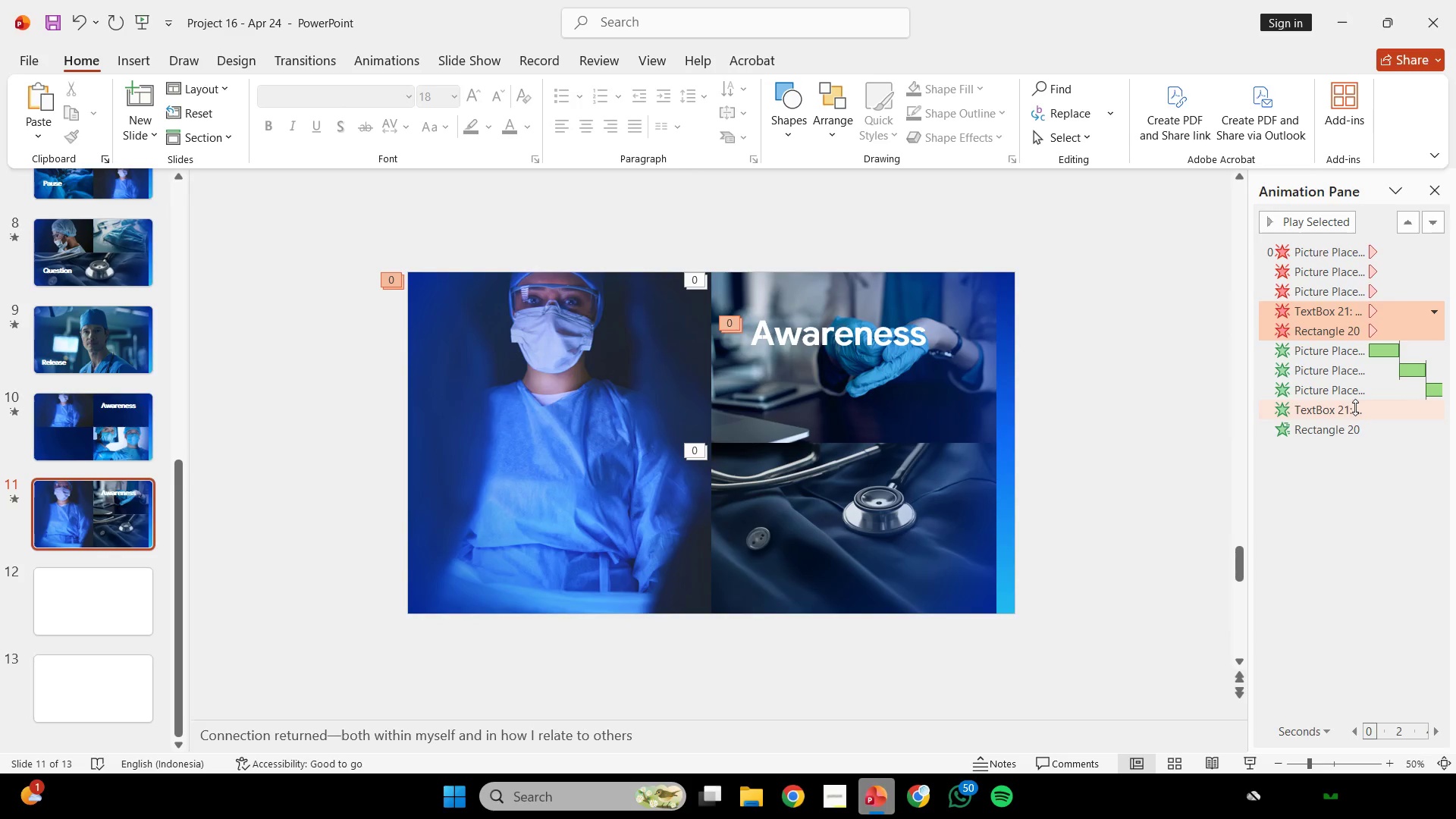 
left_click([1355, 407])
 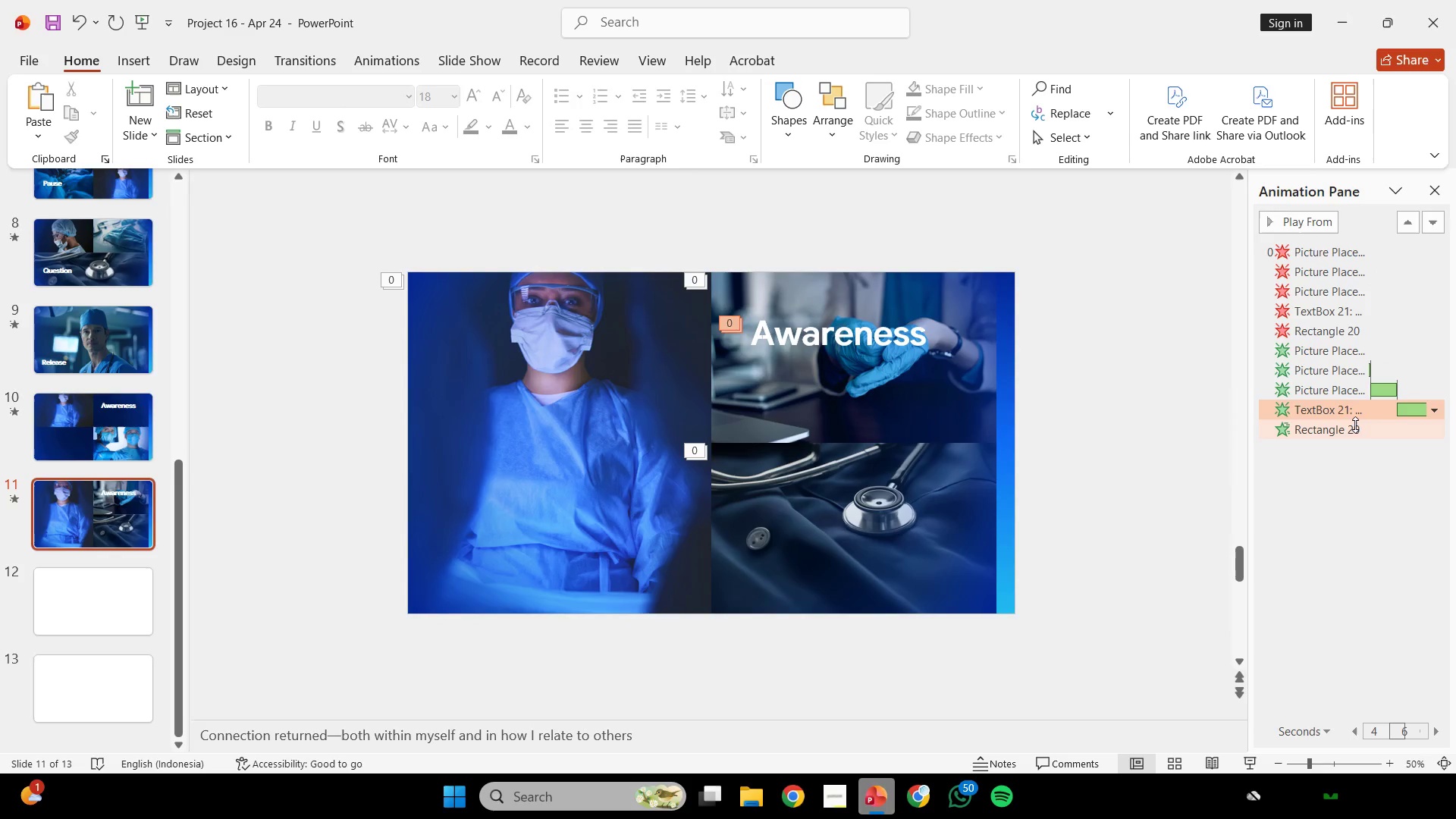 
left_click([1356, 429])
 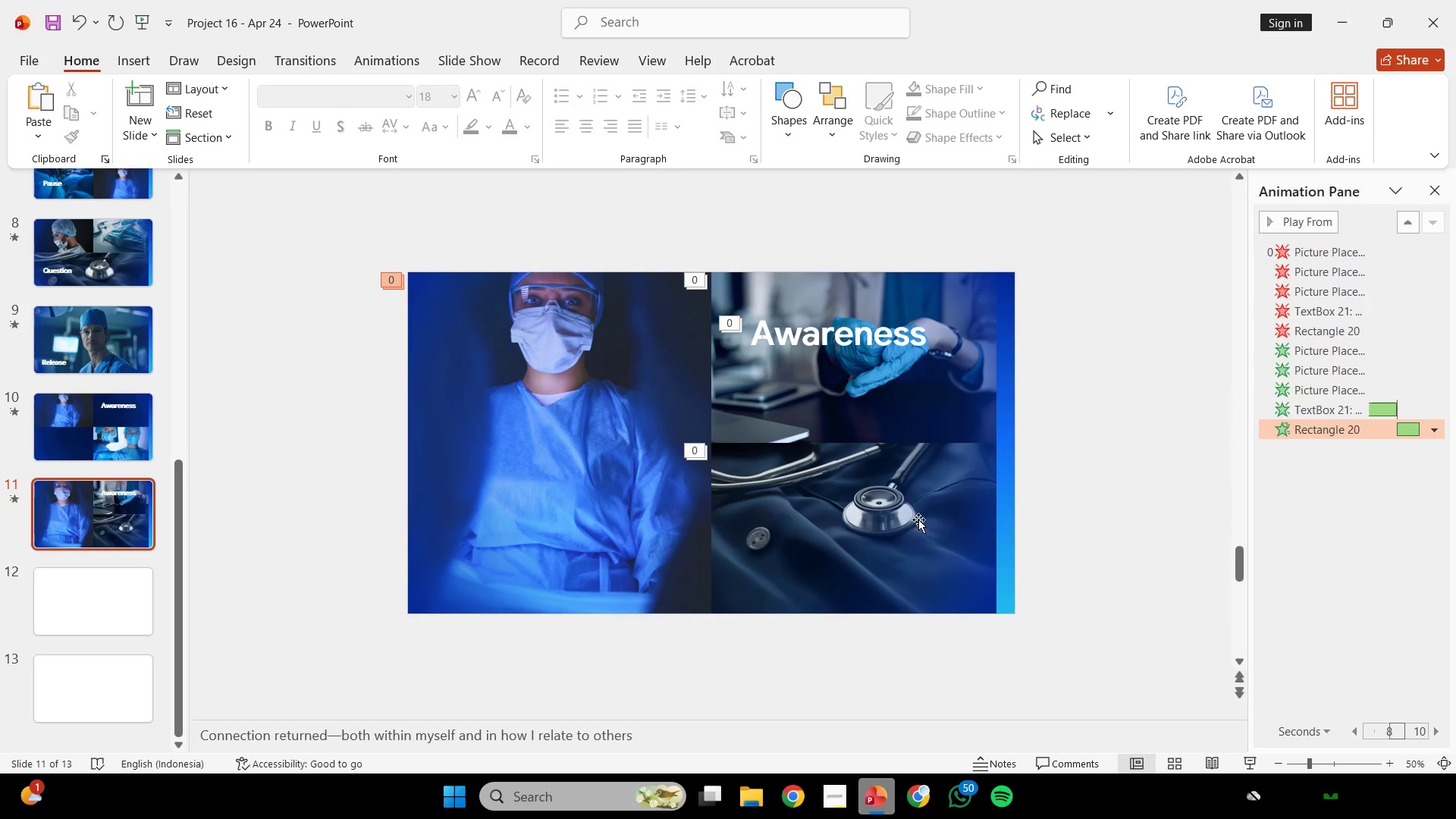 
left_click([1132, 515])
 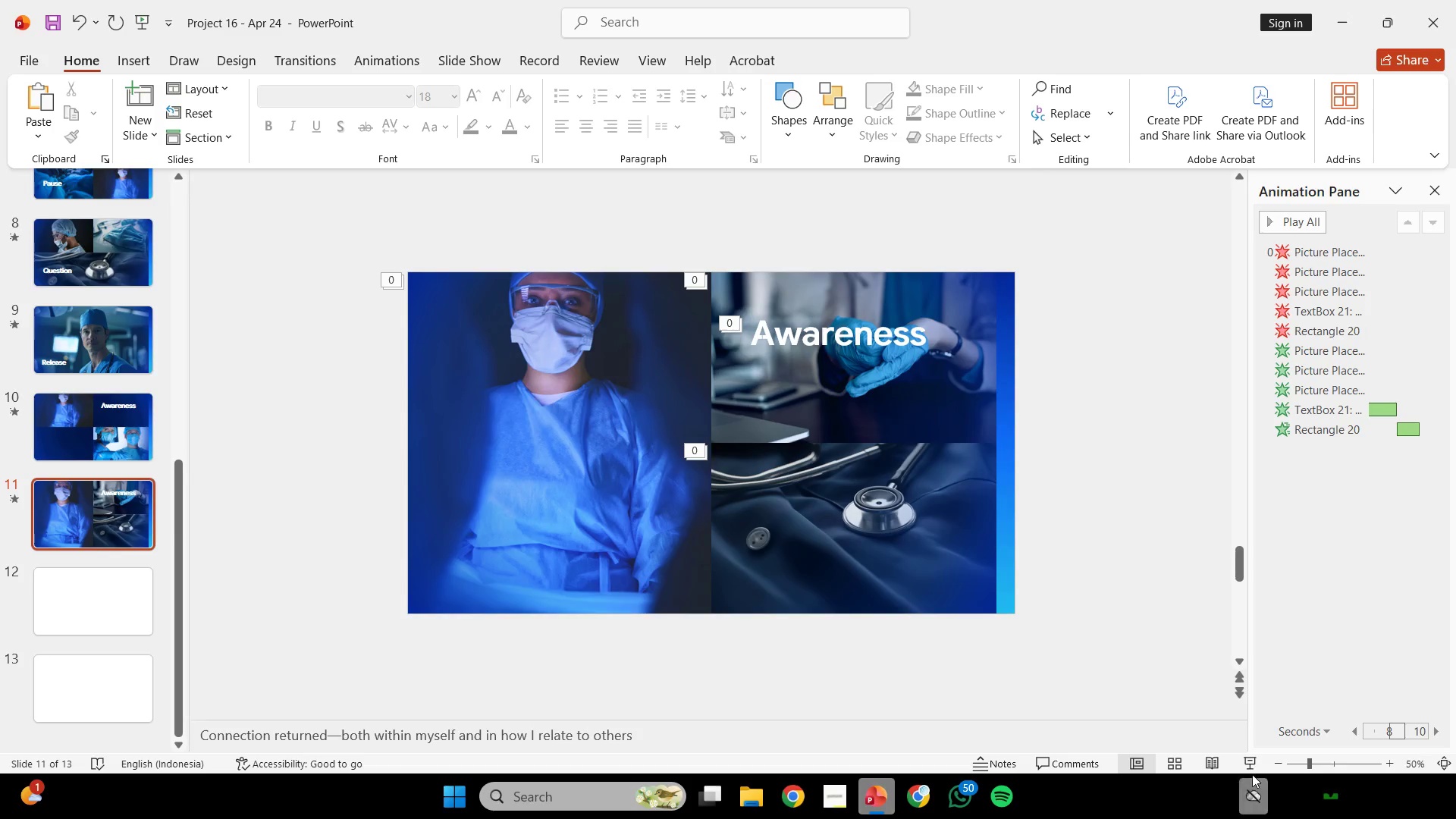 
left_click([1248, 766])
 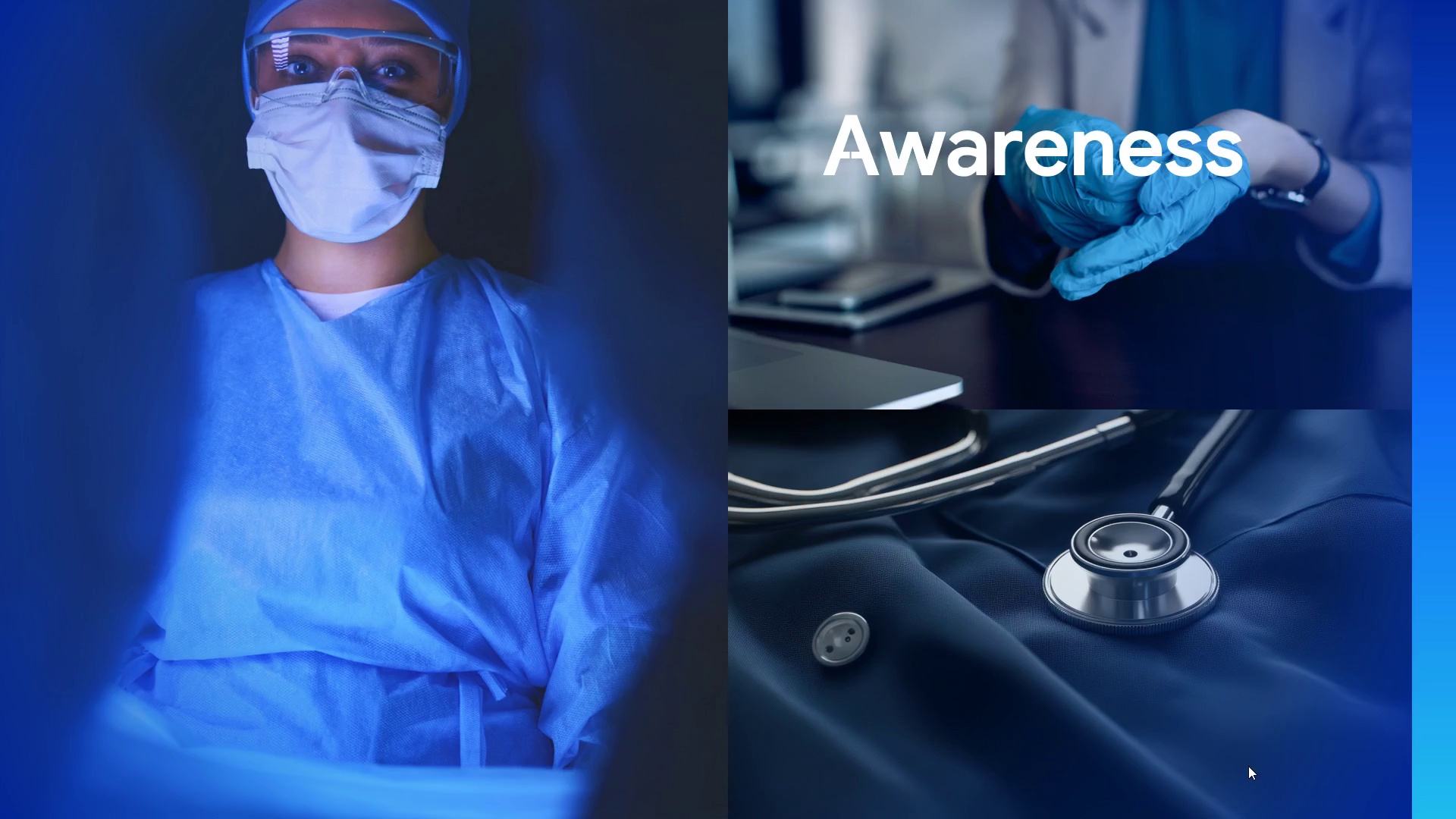 
wait(16.58)
 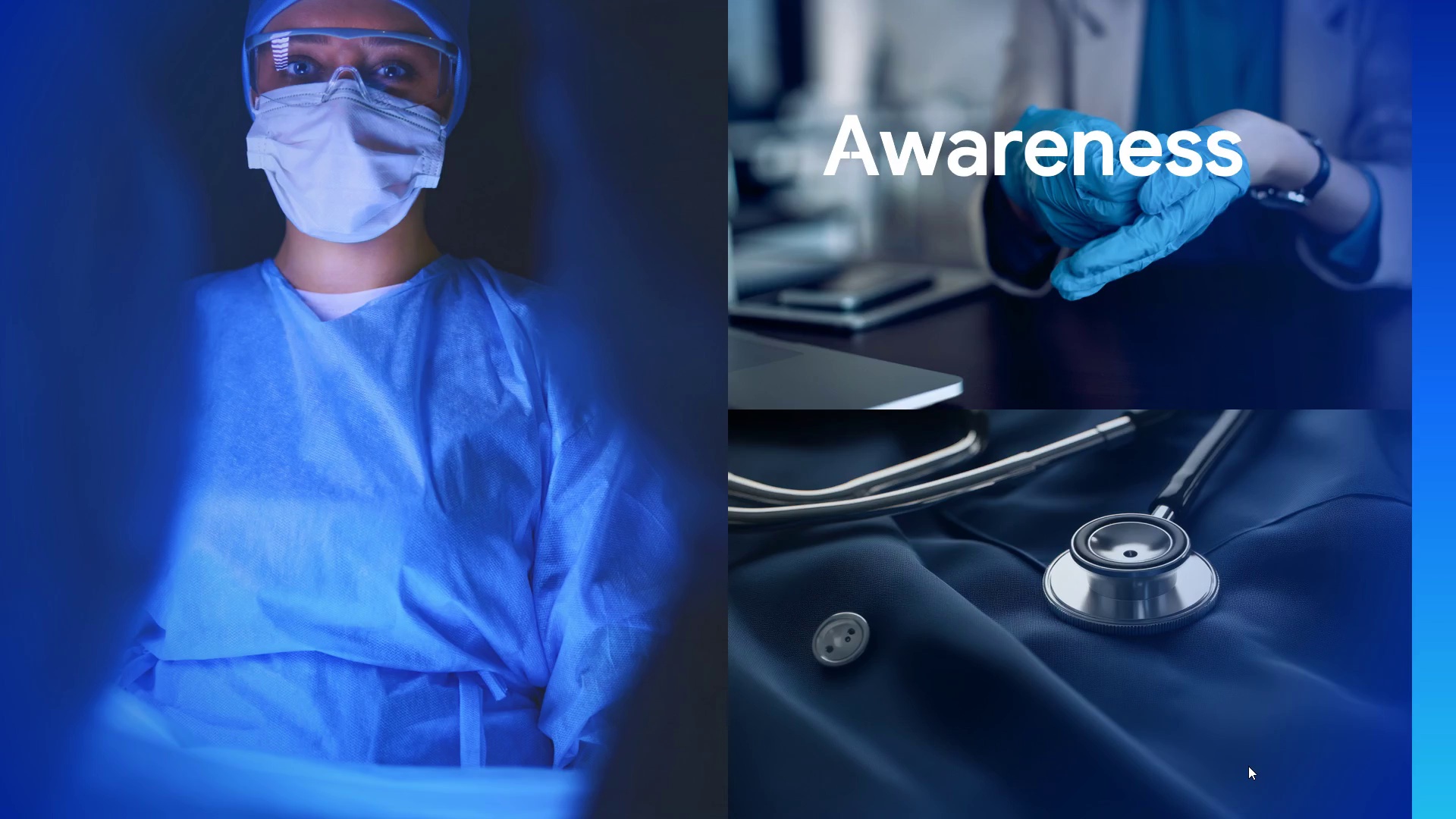 
key(Escape)
 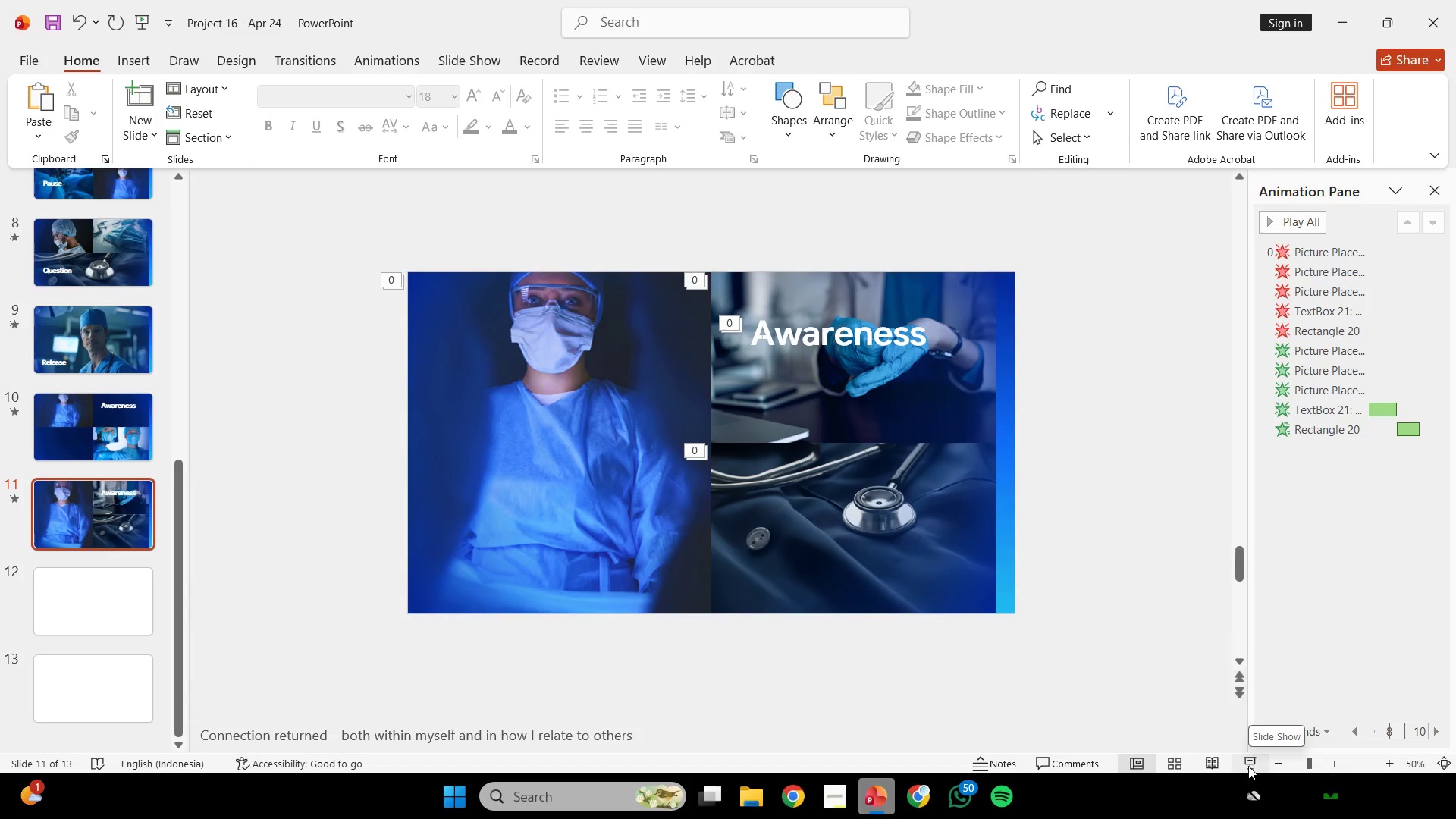 
wait(5.66)
 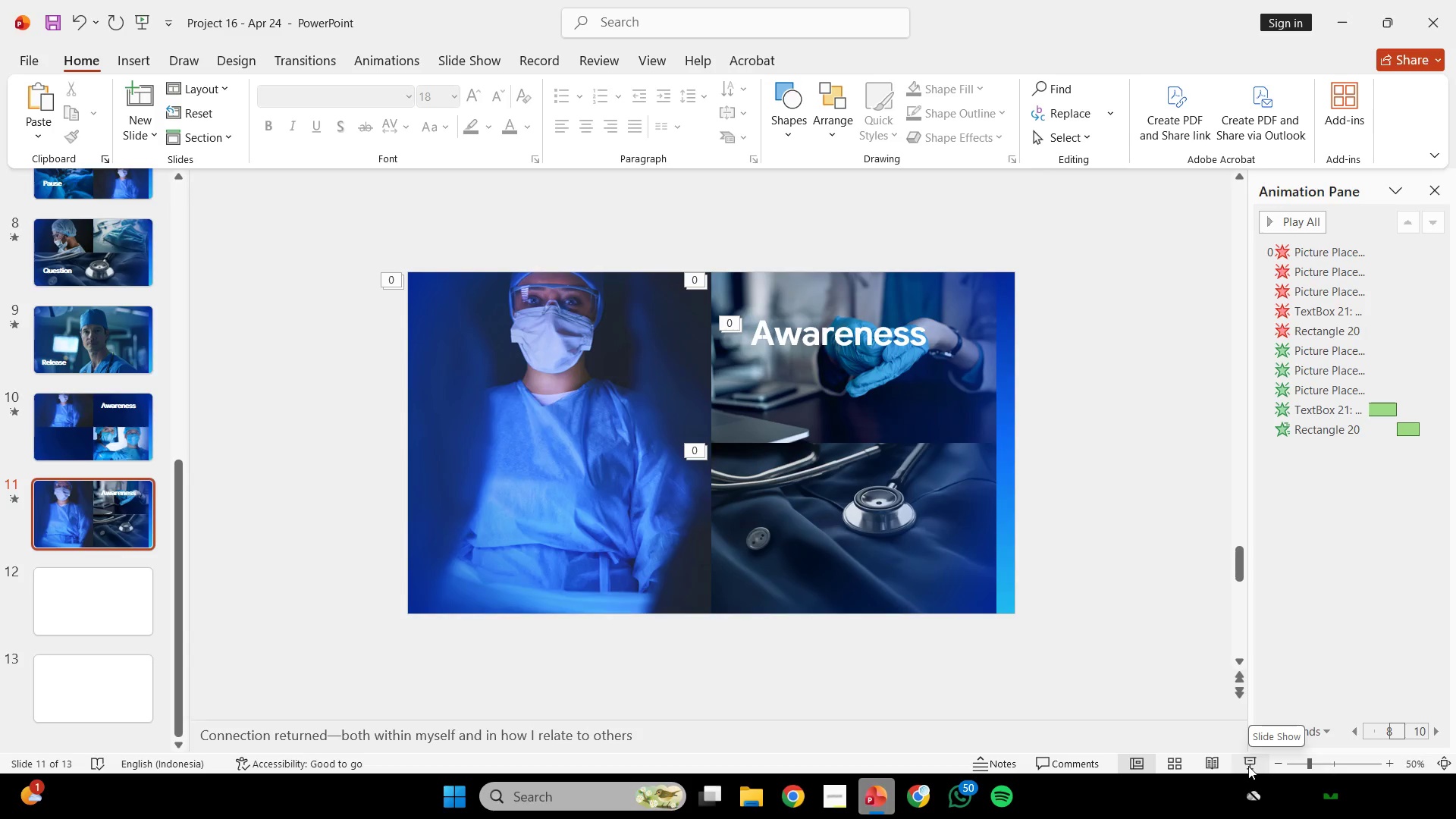 
left_click([905, 335])
 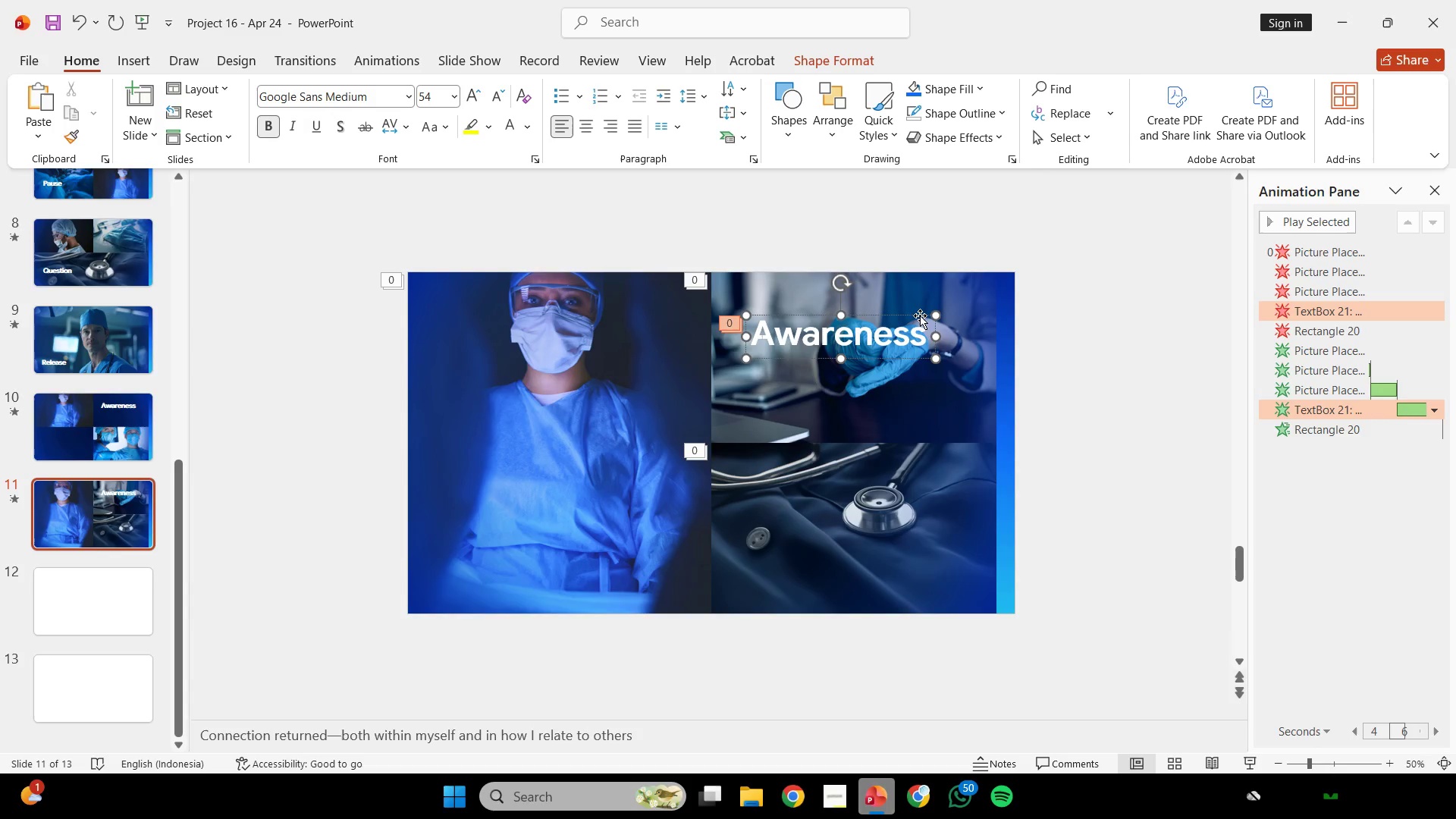 
left_click_drag(start_coordinate=[920, 315], to_coordinate=[610, 545])
 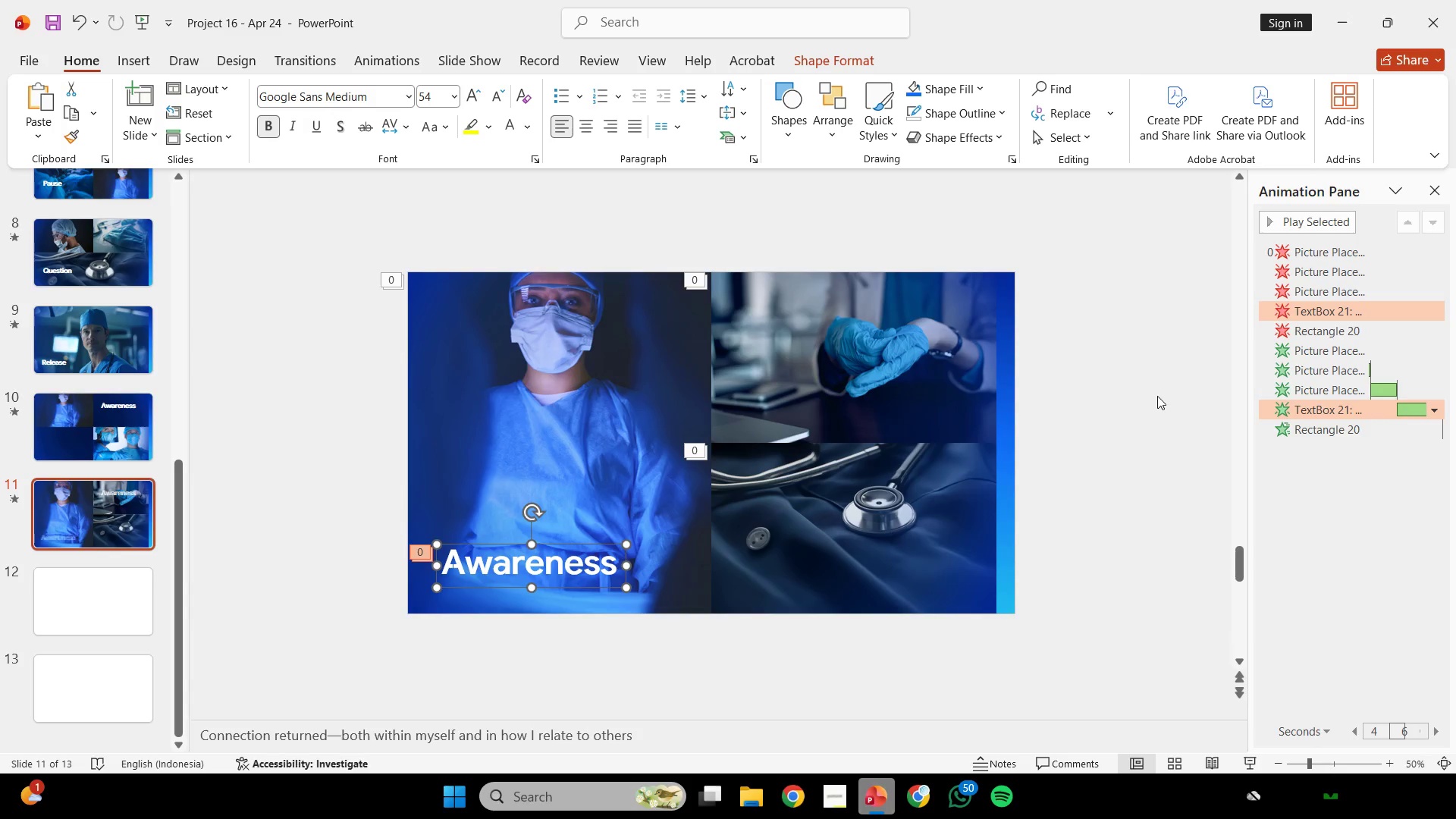 
left_click([1157, 395])
 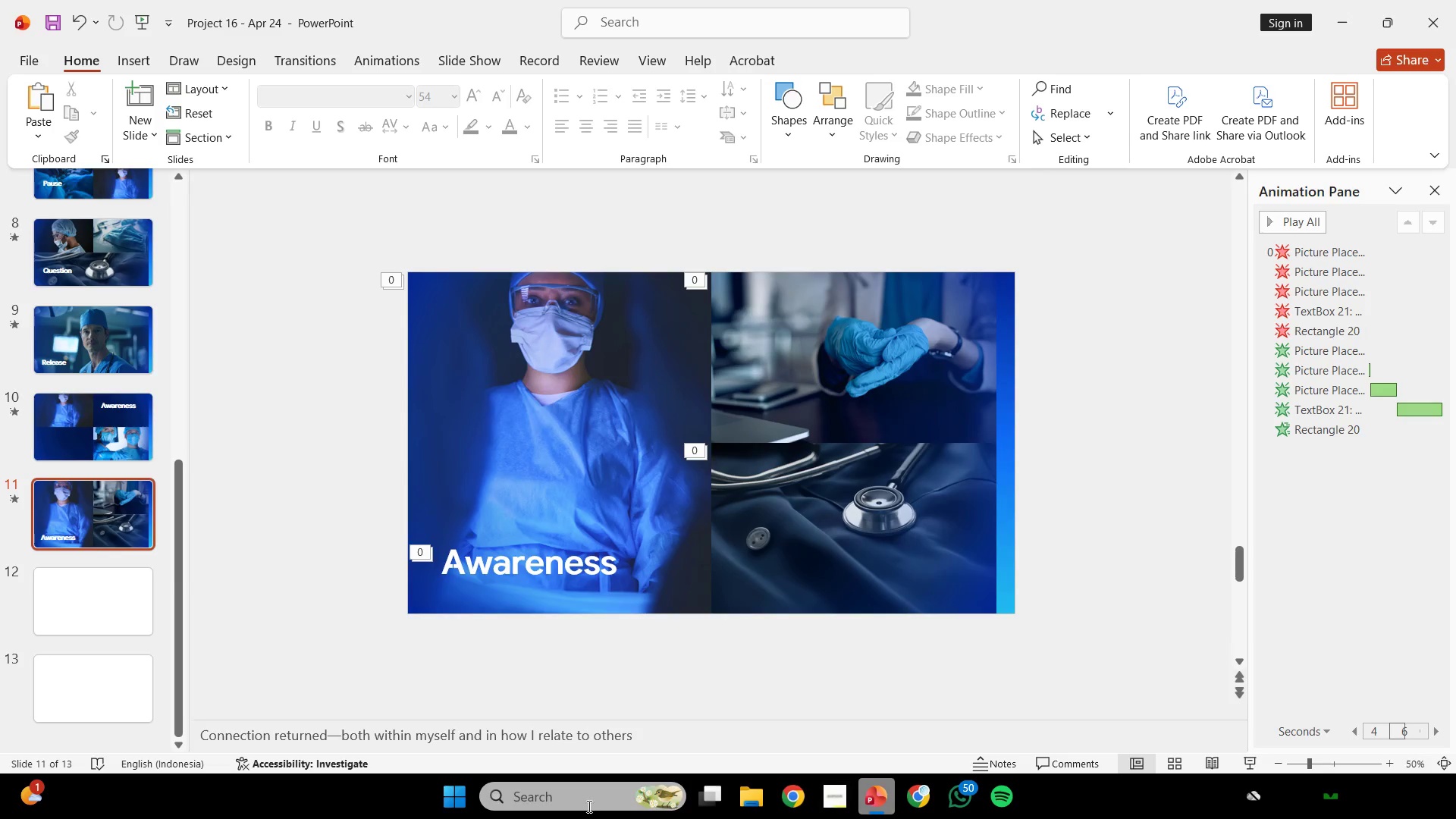 
left_click([483, 734])
 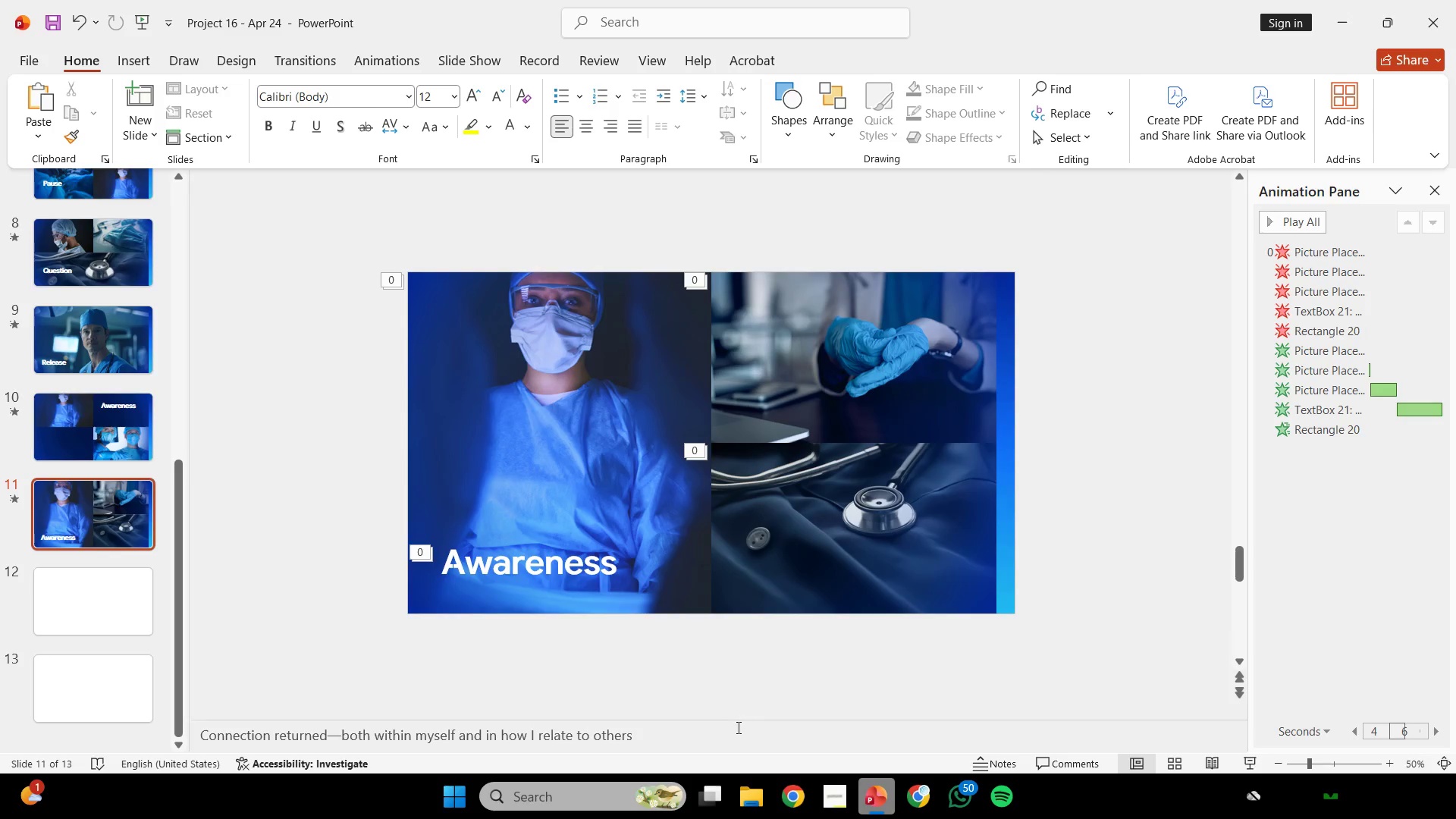 
left_click([736, 729])
 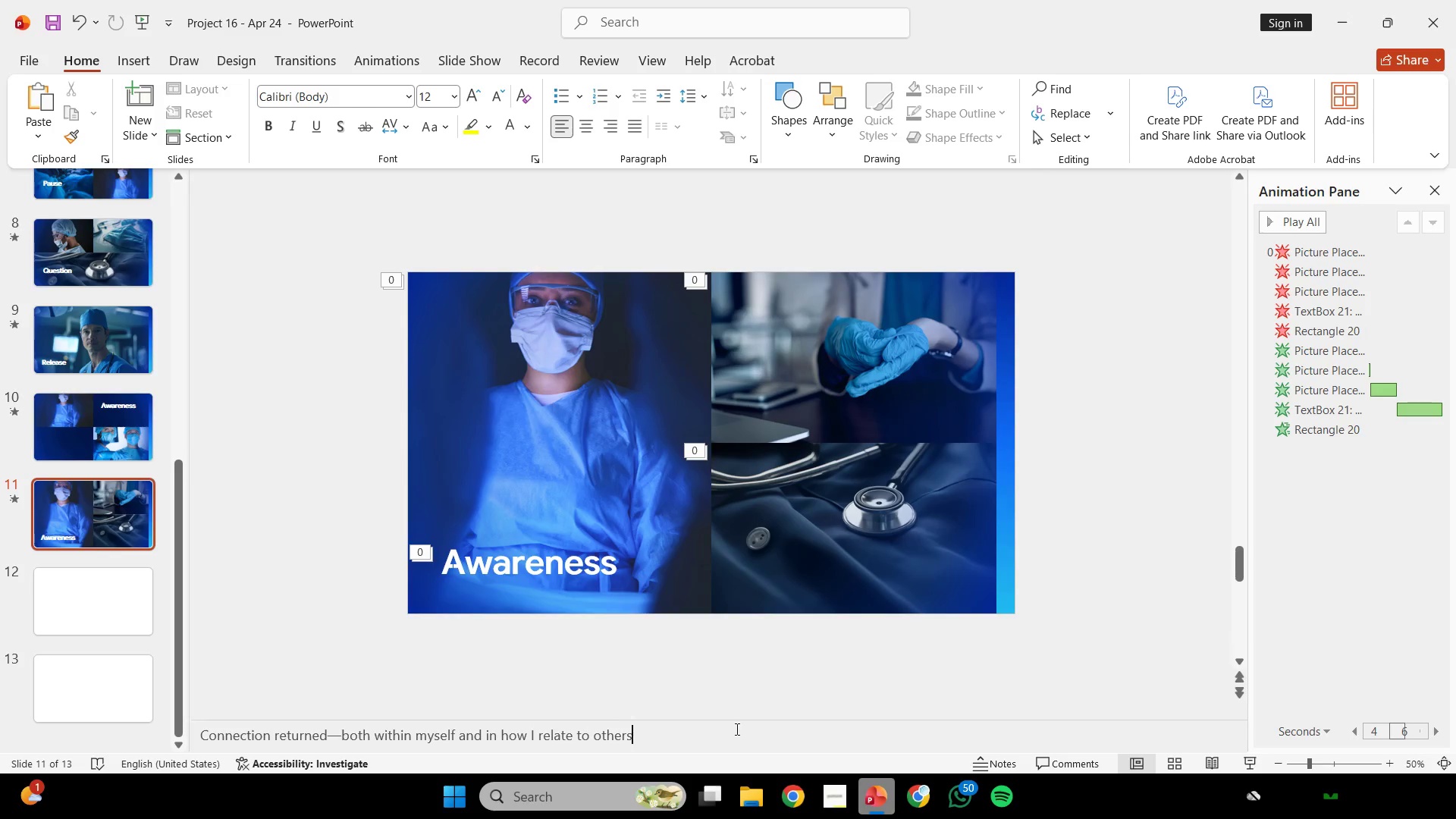 
type( Connection returen)
key(Backspace)
key(Backspace)
type(ned-both within myself and in how i re)
key(Backspace)
key(Backspace)
key(Backspace)
key(Backspace)
type(I relt)
key(Backspace)
type(ate to othrs )
key(Backspace)
 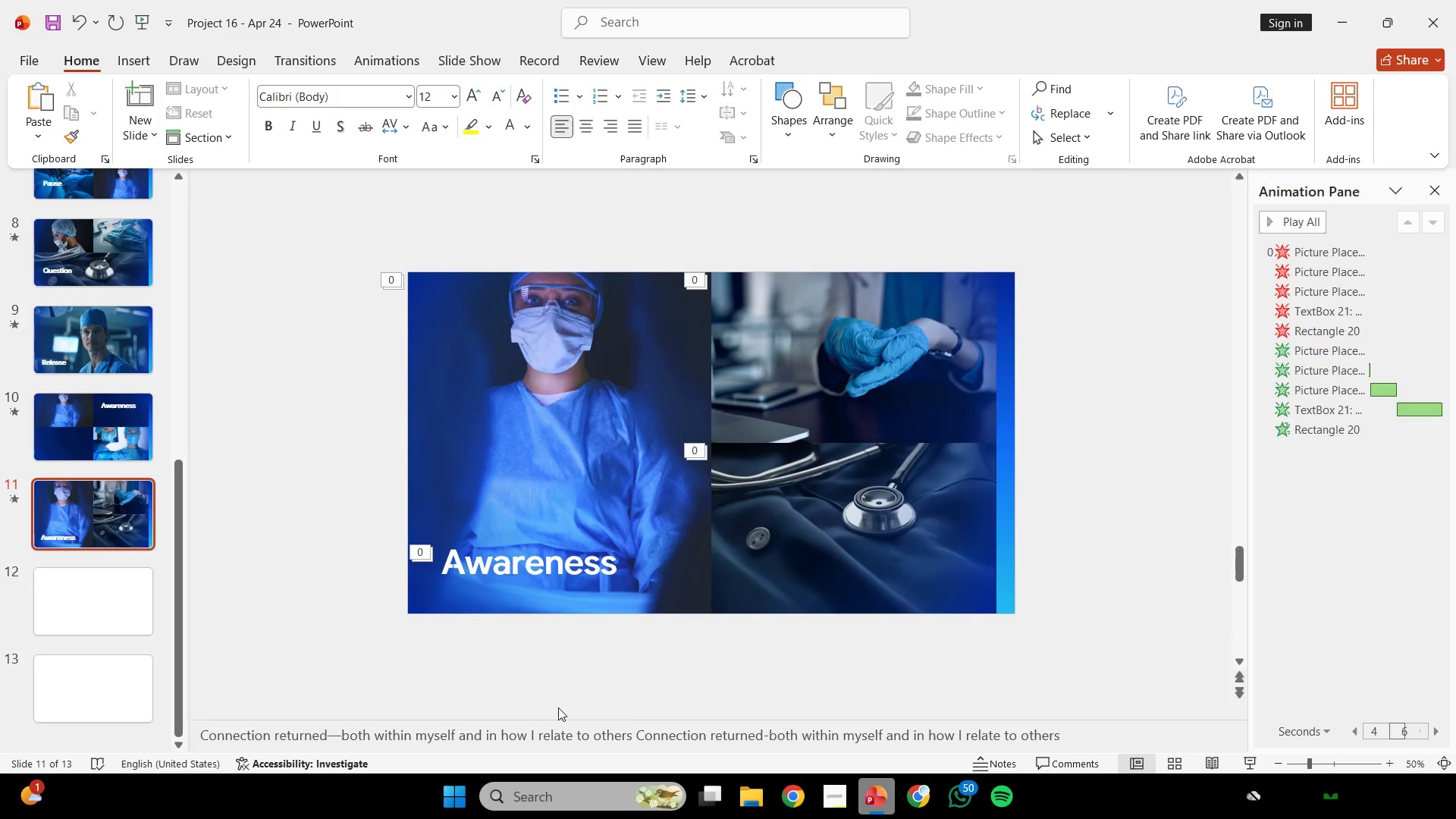 
left_click_drag(start_coordinate=[632, 736], to_coordinate=[198, 681])
 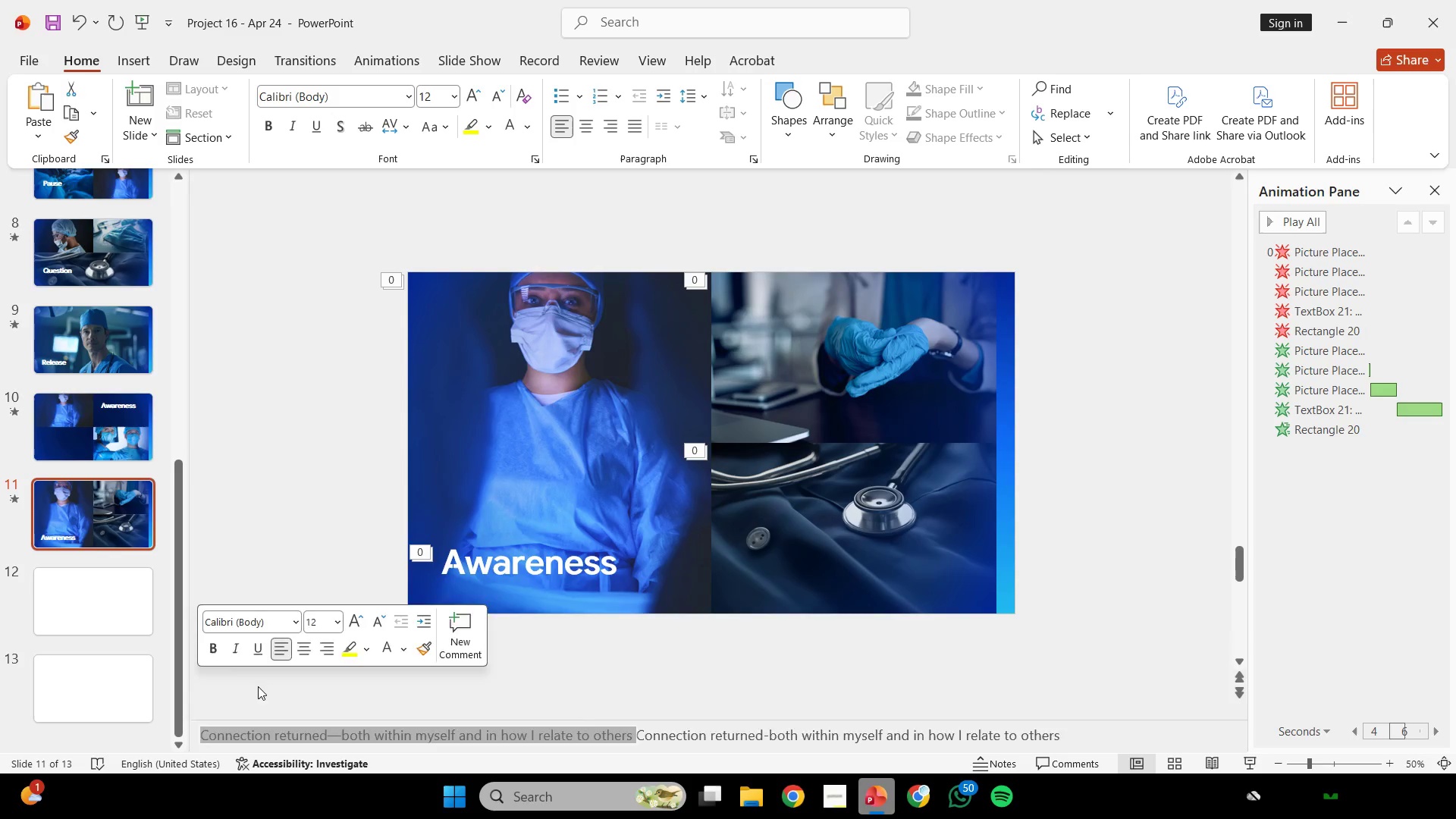 
key(Backspace)
 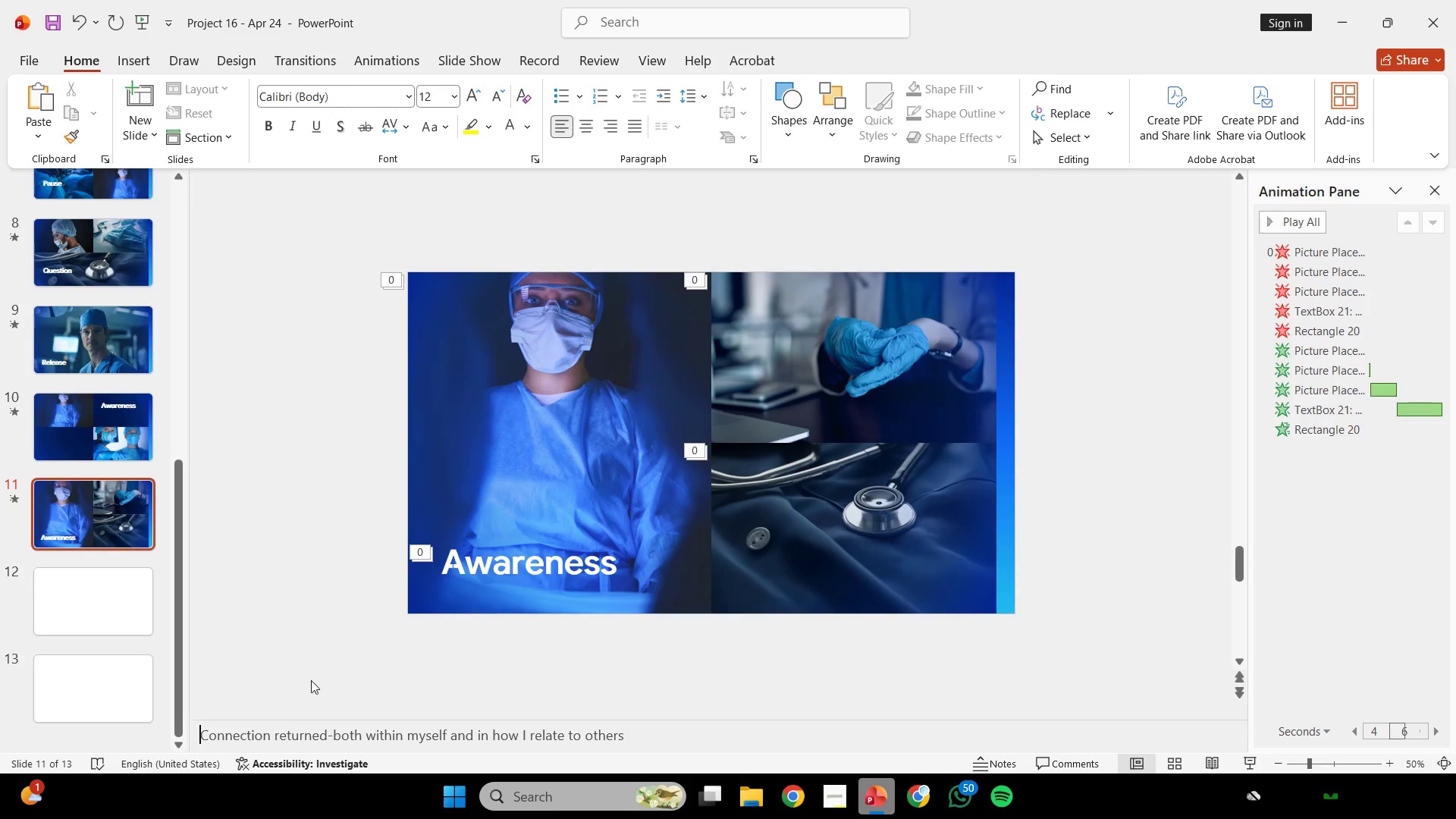 
key(Backspace)
 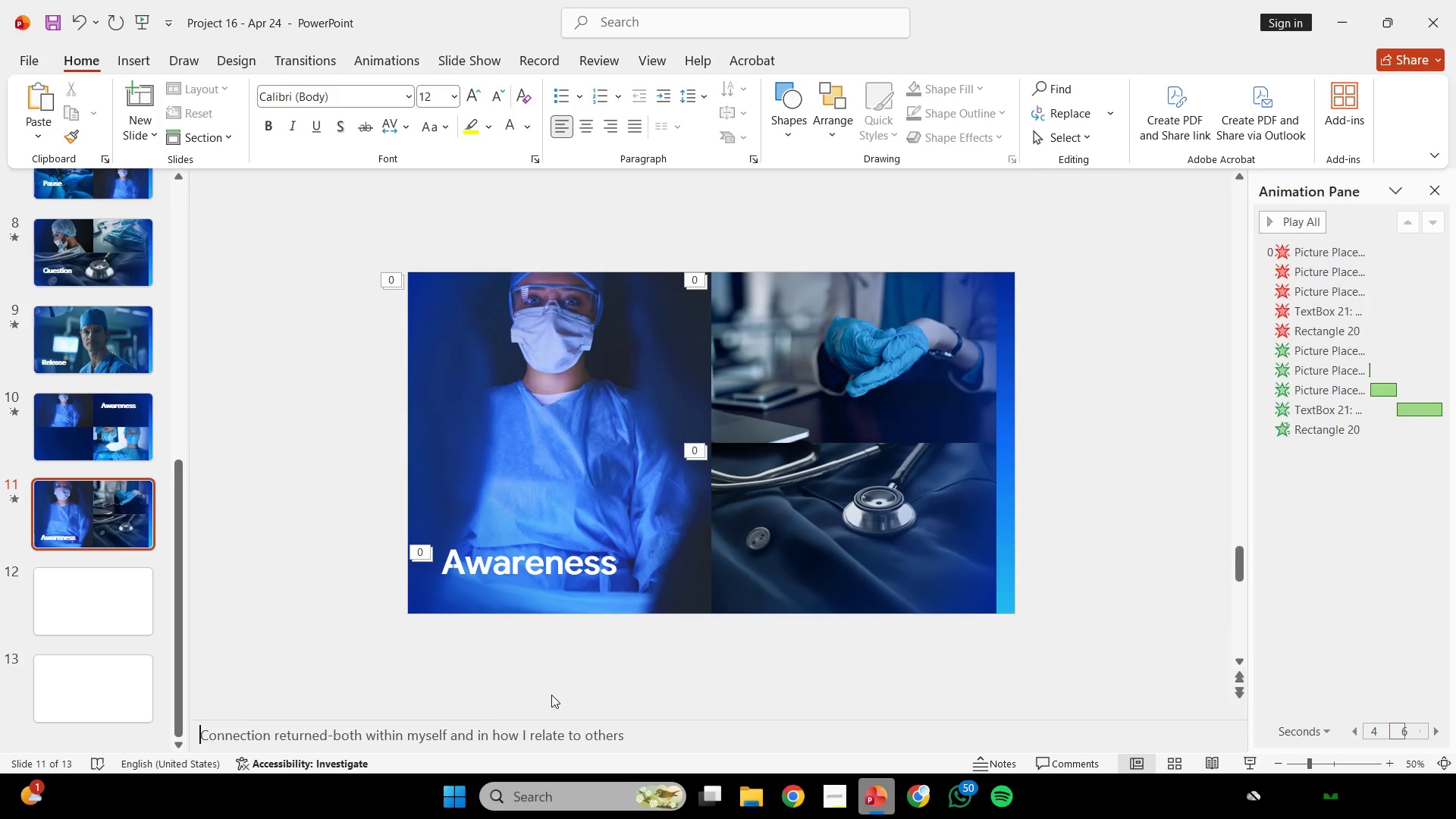 
left_click([551, 695])
 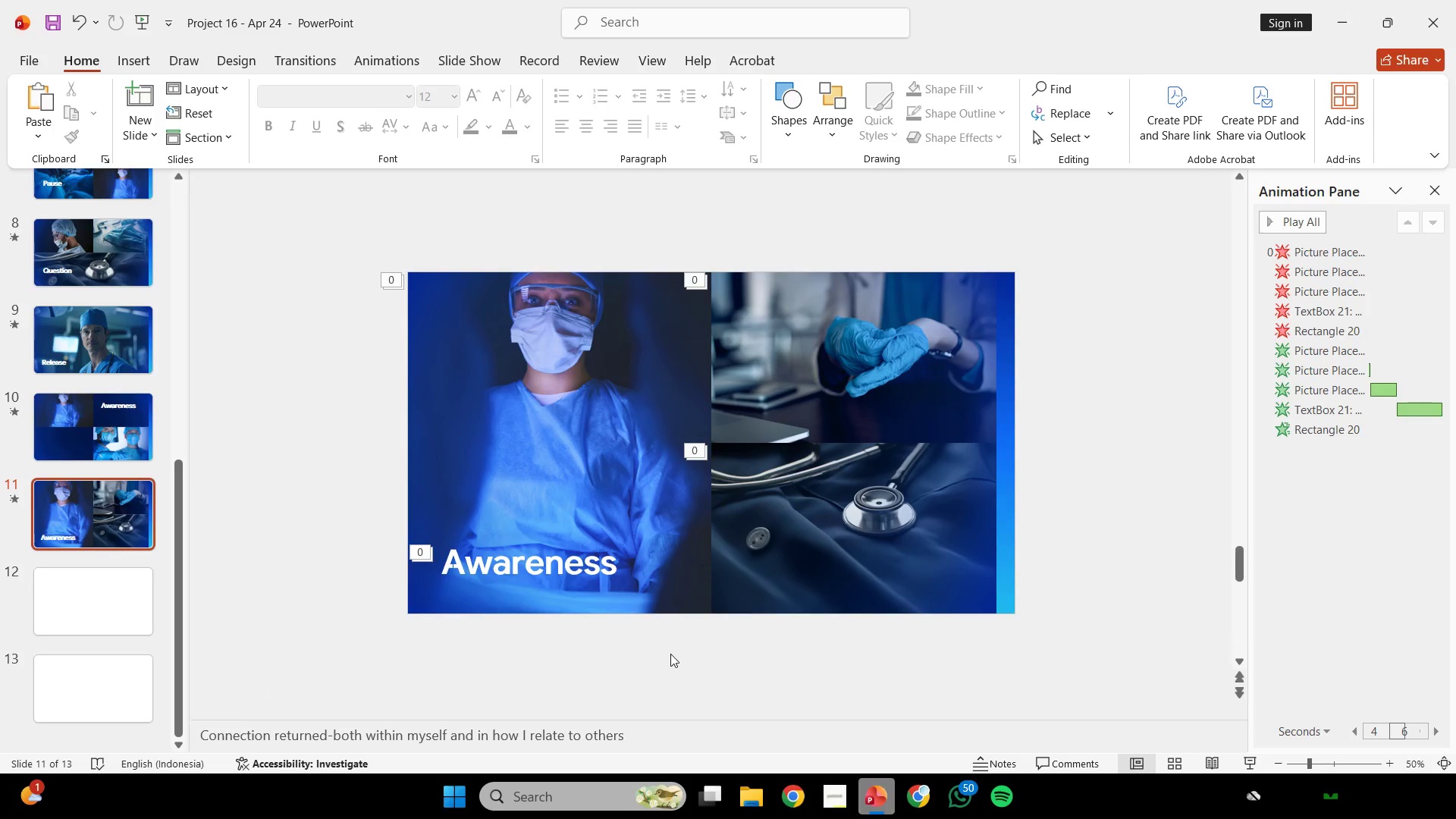 
wait(13.14)
 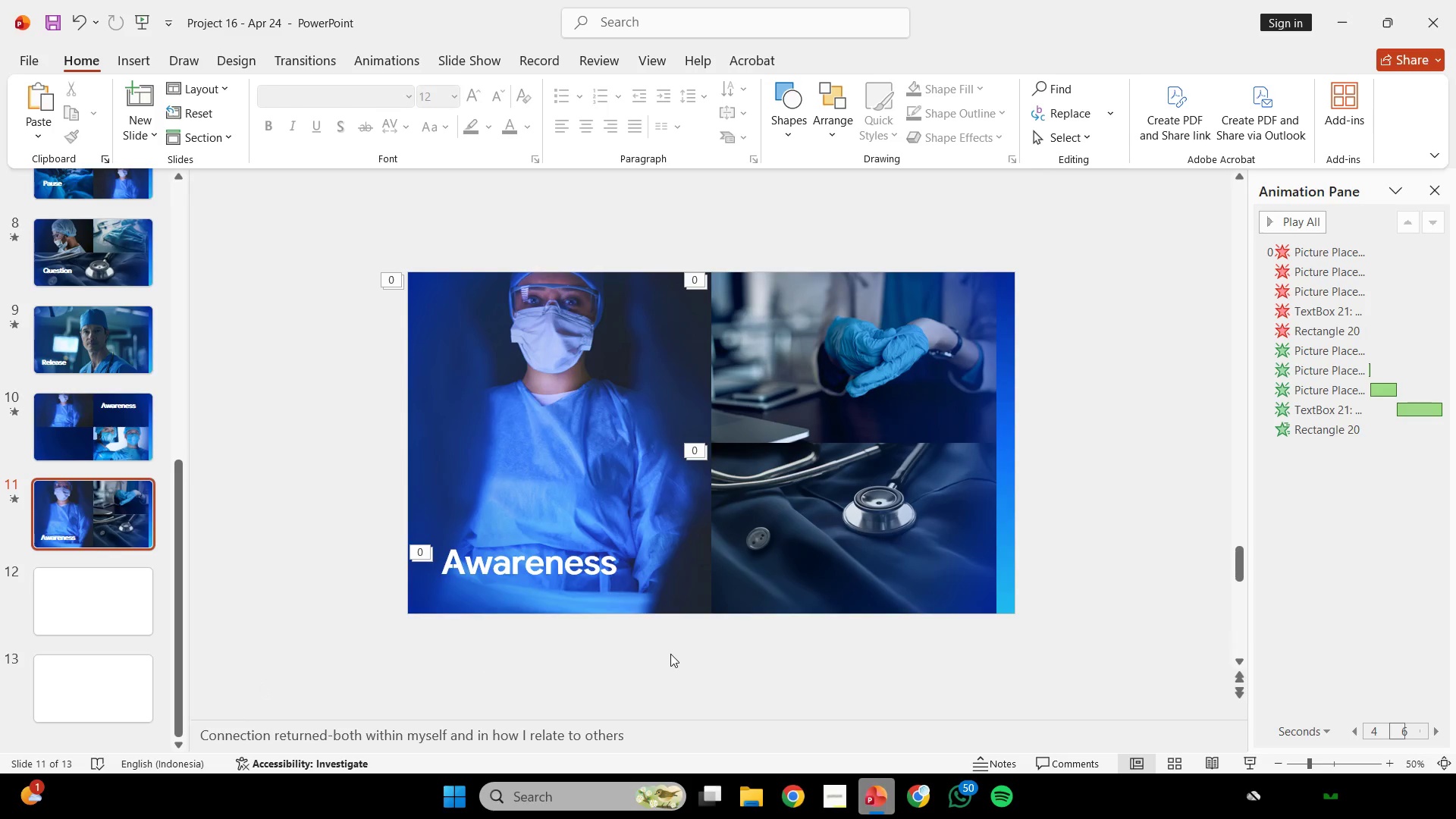 
scroll: coordinate [661, 604], scroll_direction: none, amount: 0.0
 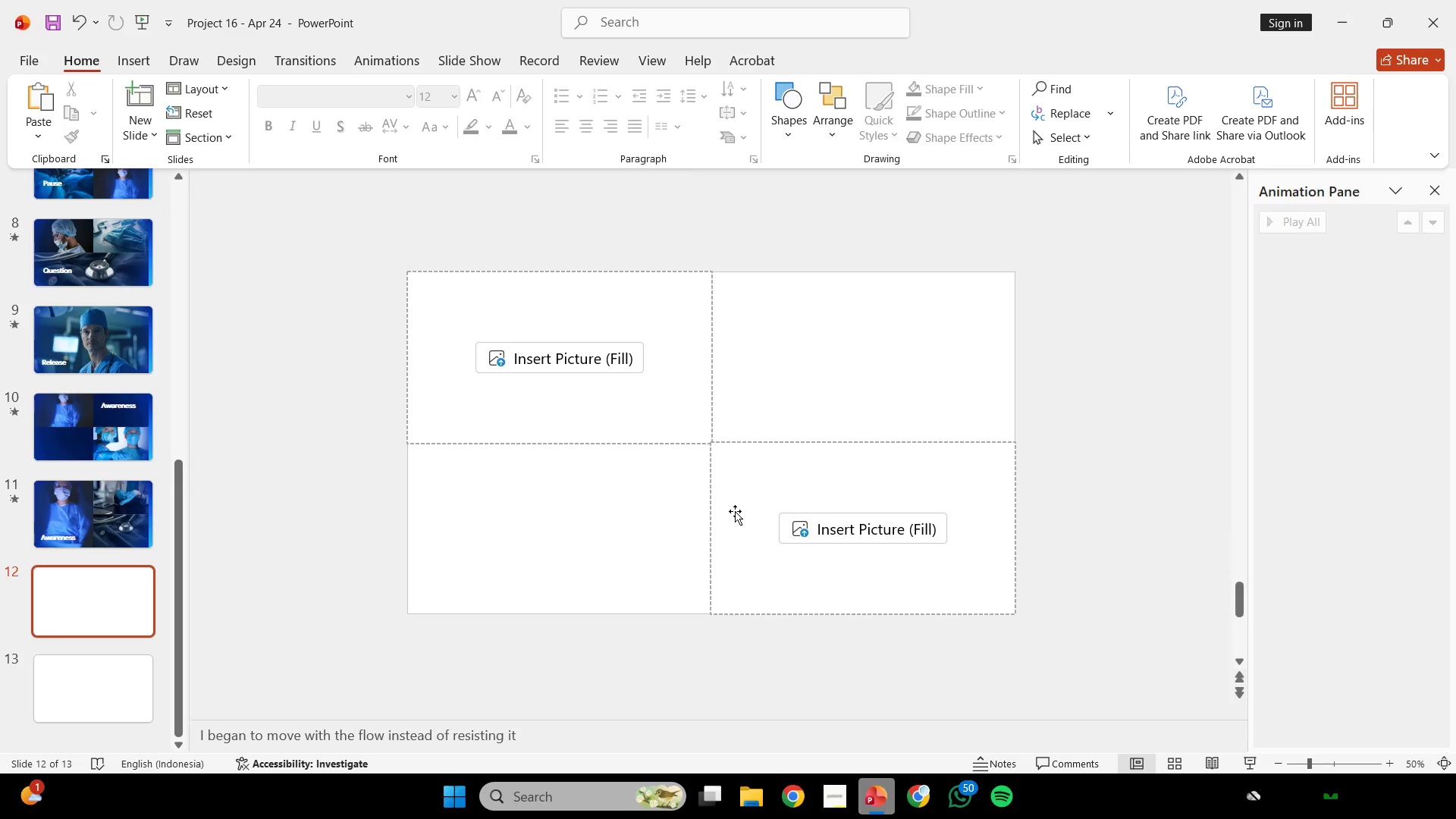 
left_click([735, 511])
 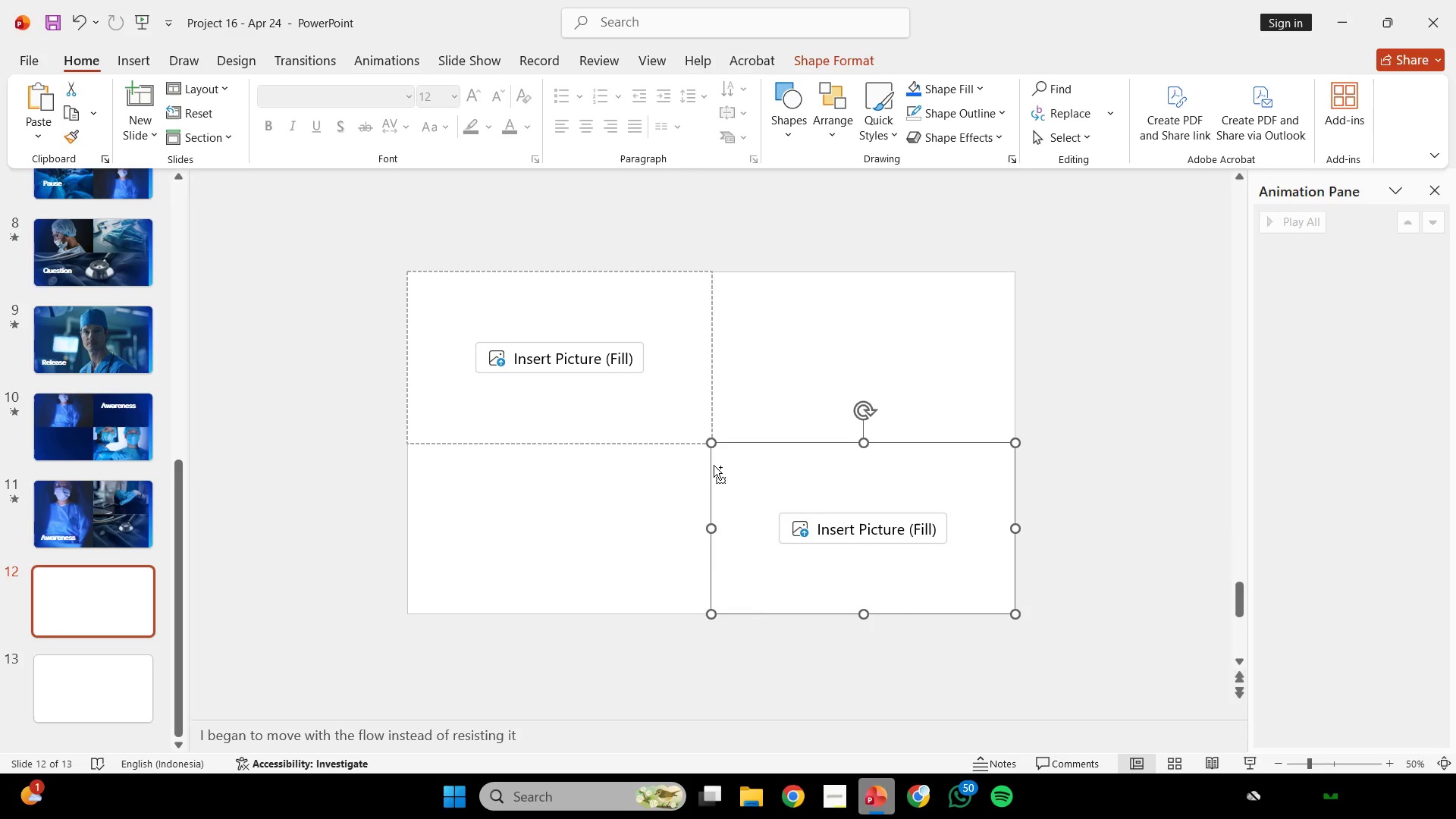 
key(Control+ControlLeft)
 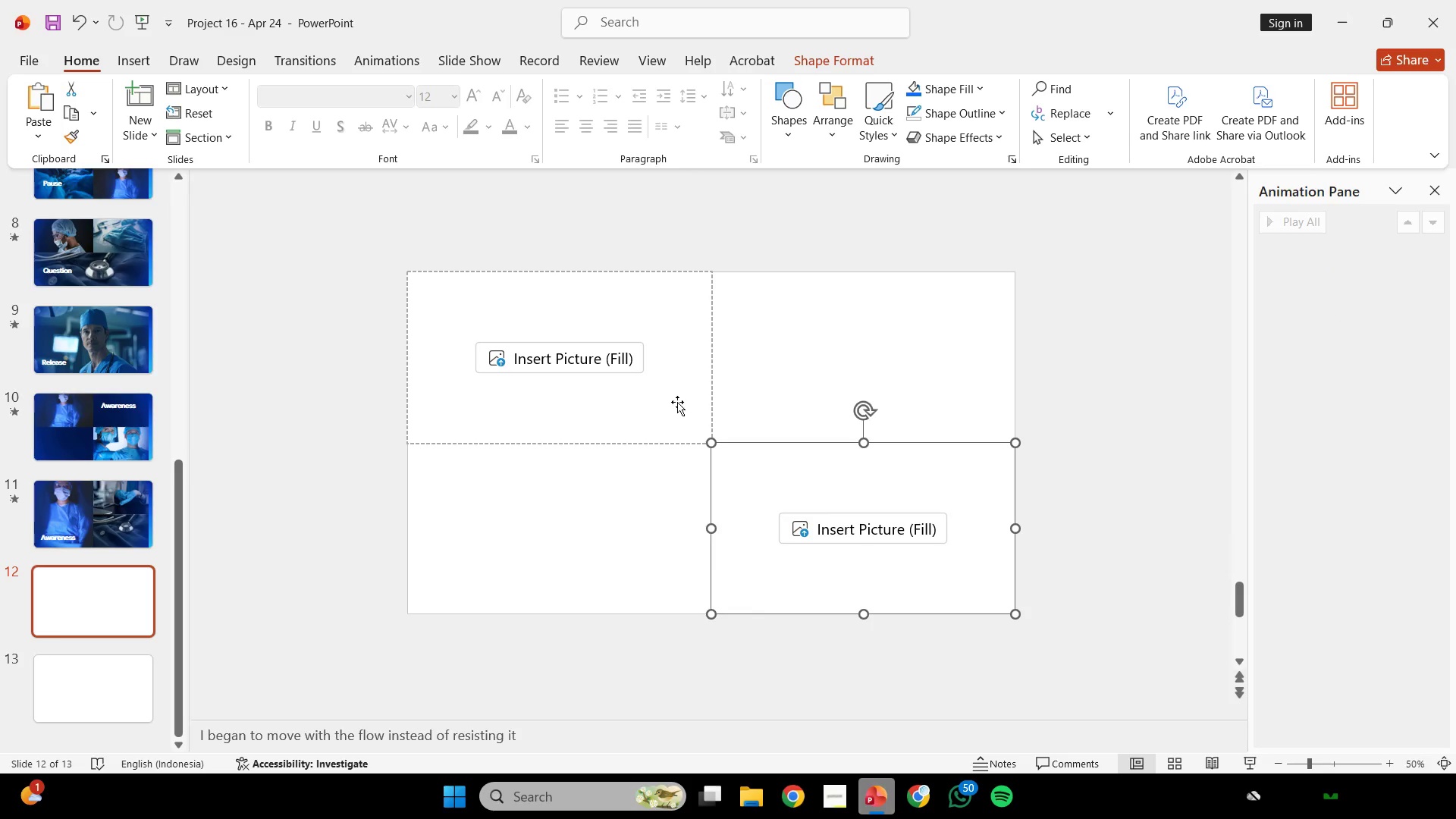 
hold_key(key=ShiftLeft, duration=0.42)
left_click([677, 402])
 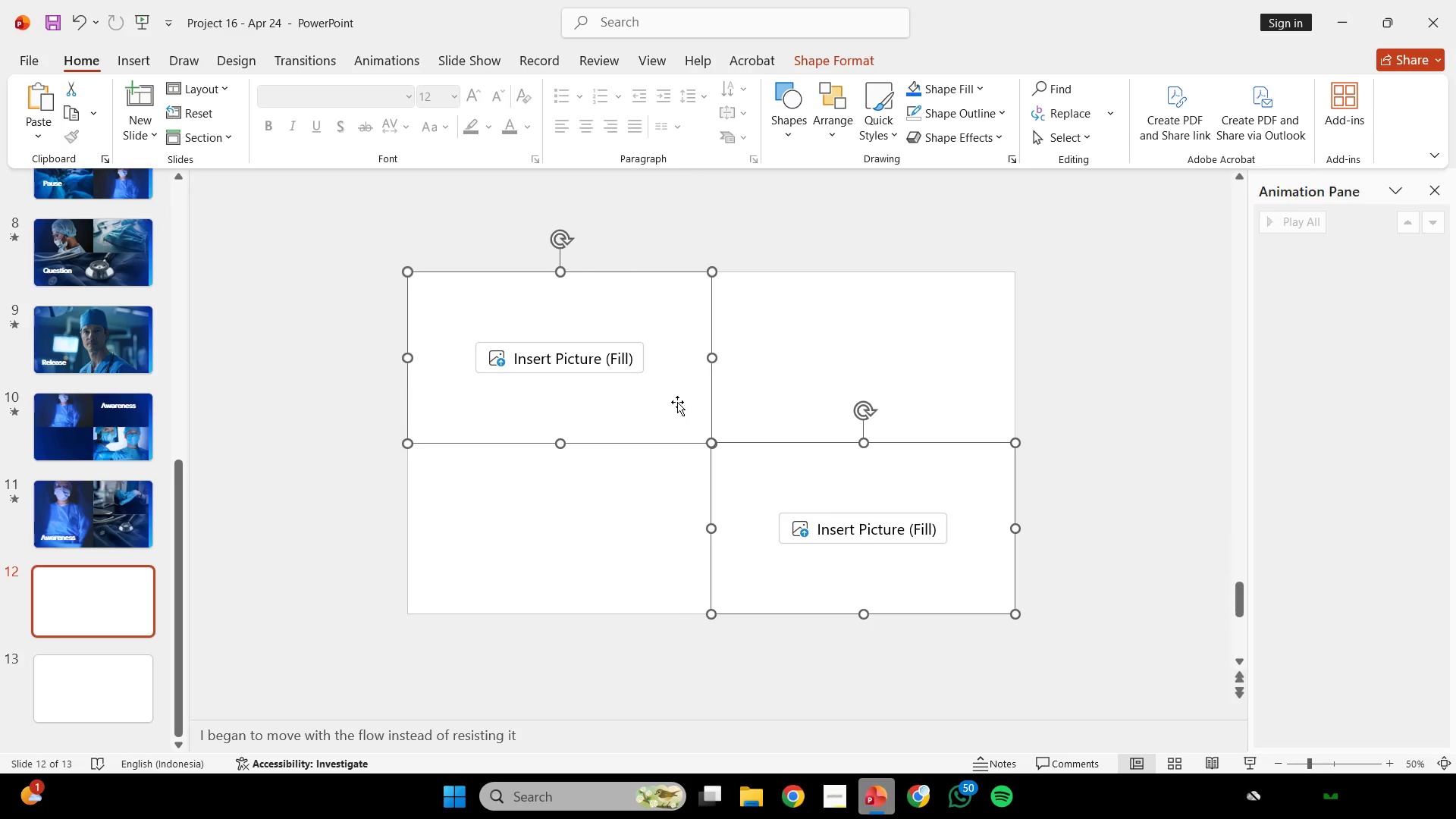 
key(Backspace)
 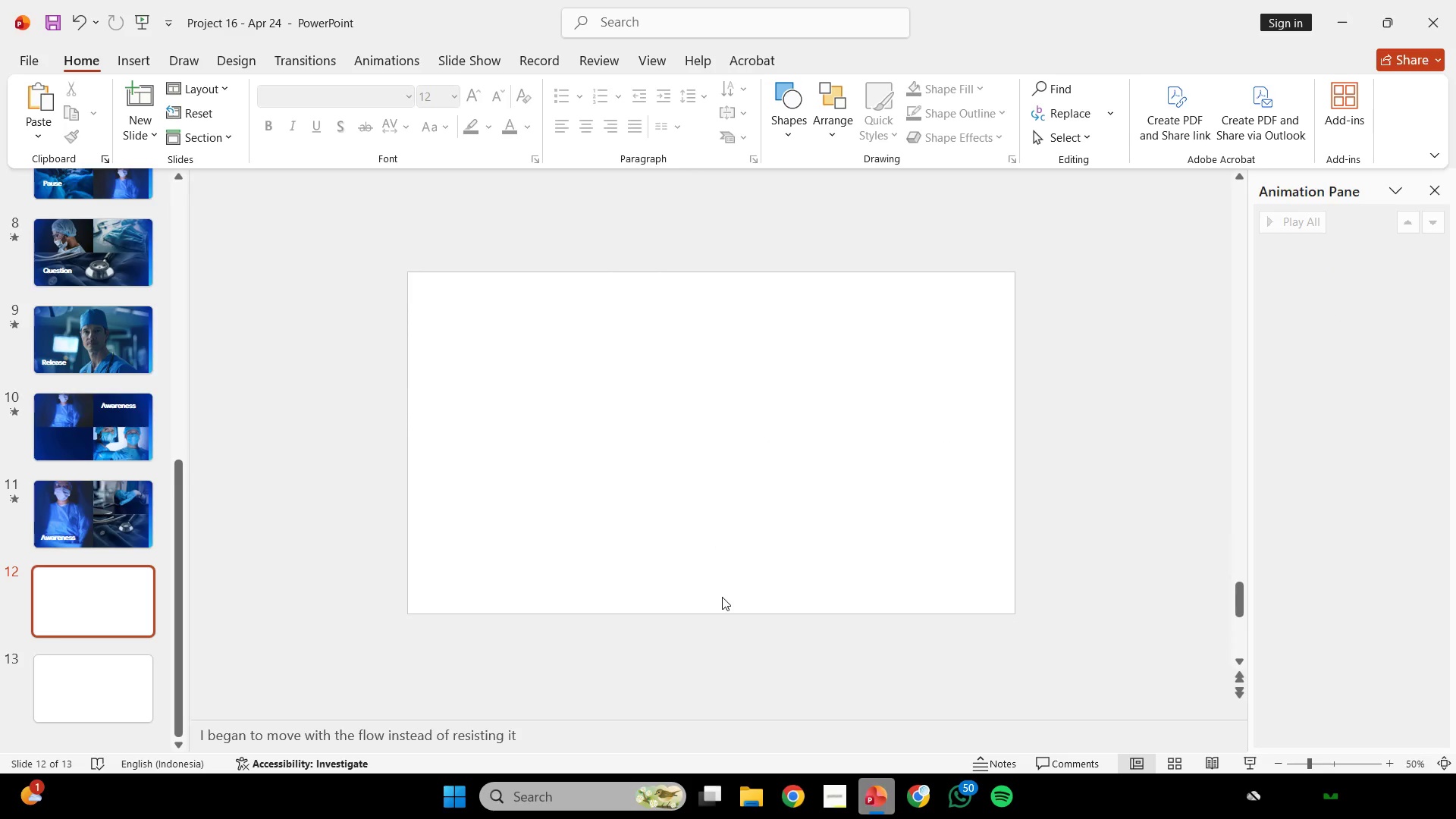 
scroll: coordinate [707, 575], scroll_direction: none, amount: 0.0
 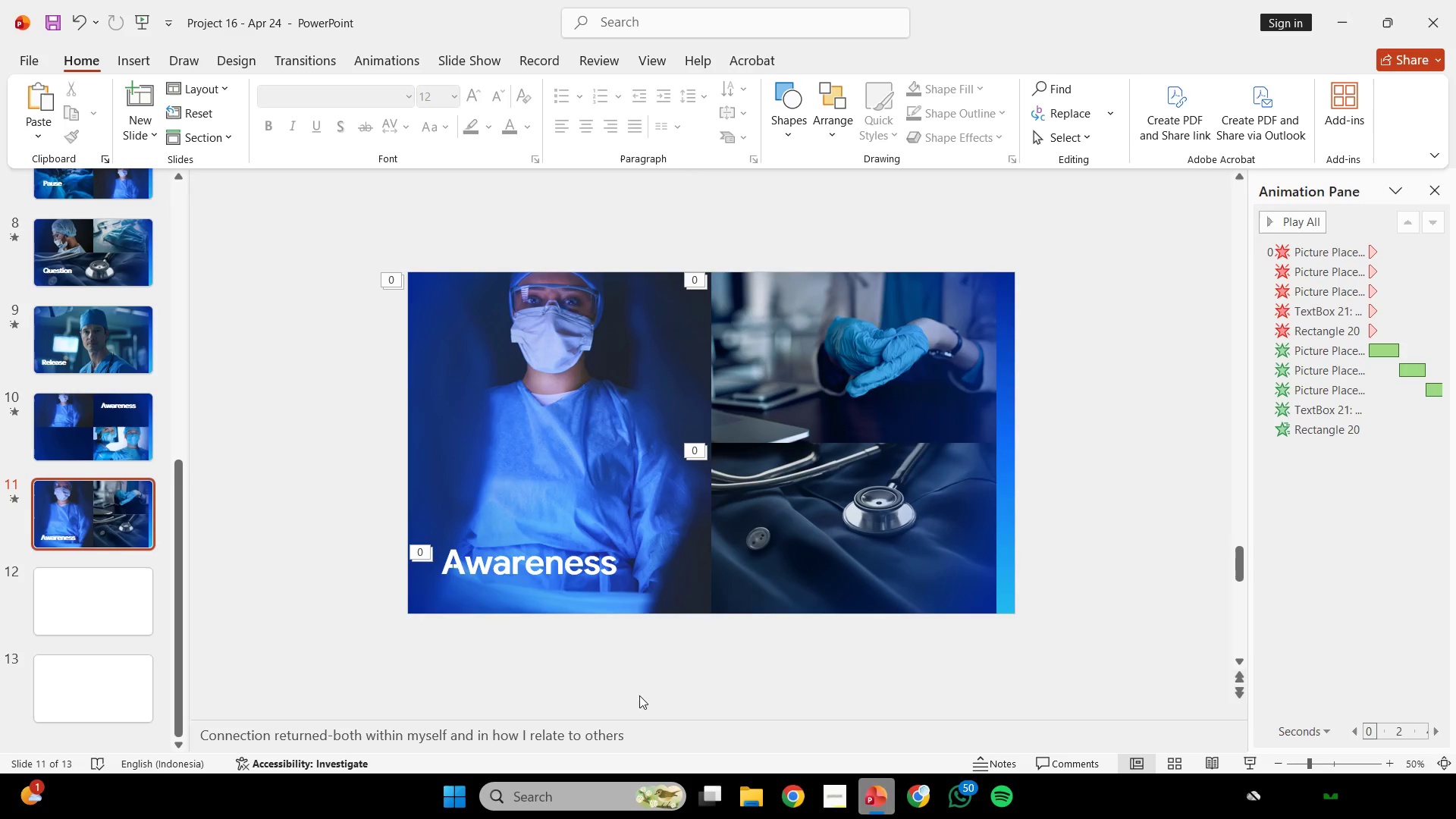 
left_click([655, 730])
 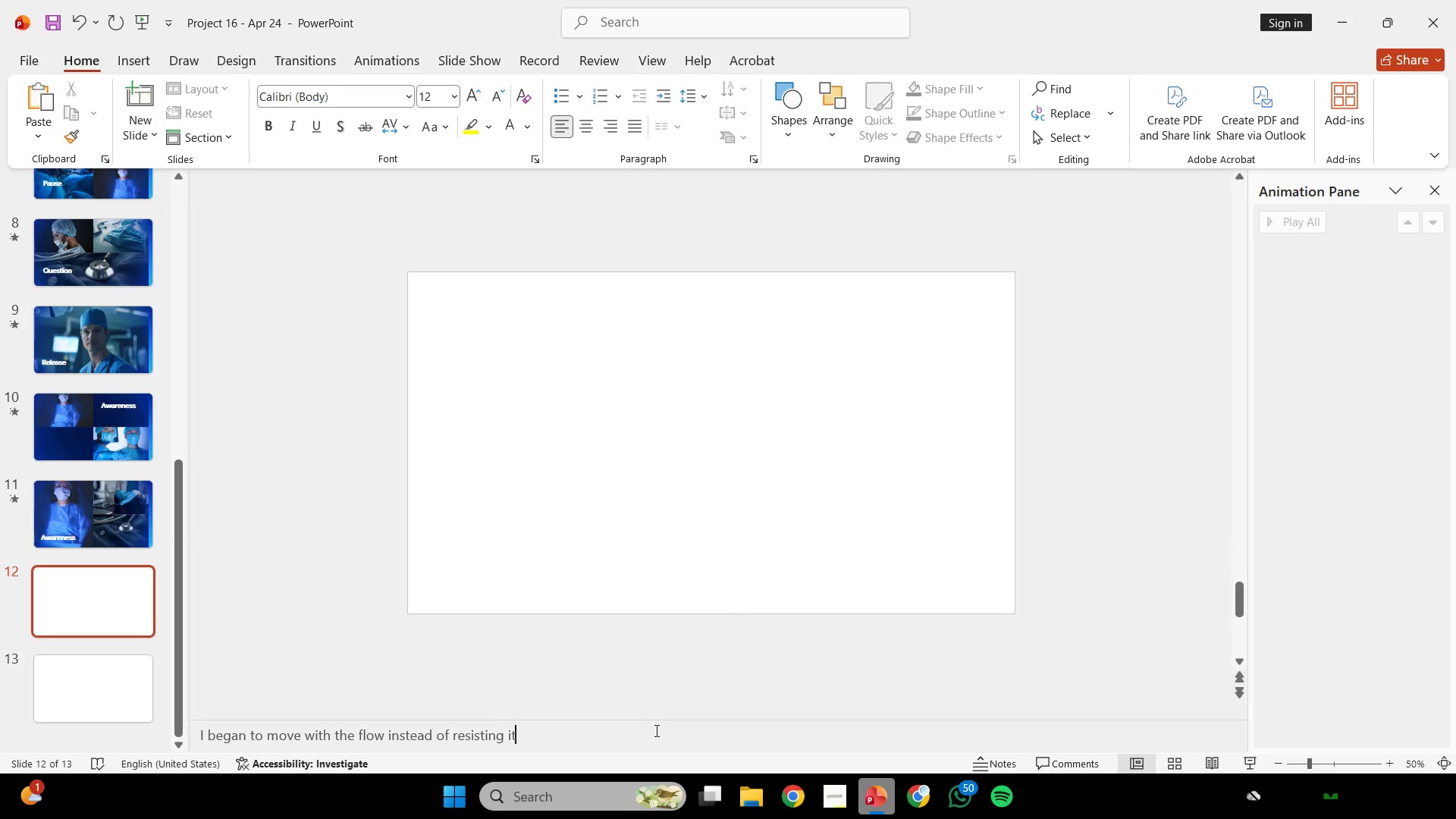 
scroll: coordinate [667, 701], scroll_direction: none, amount: 0.0
 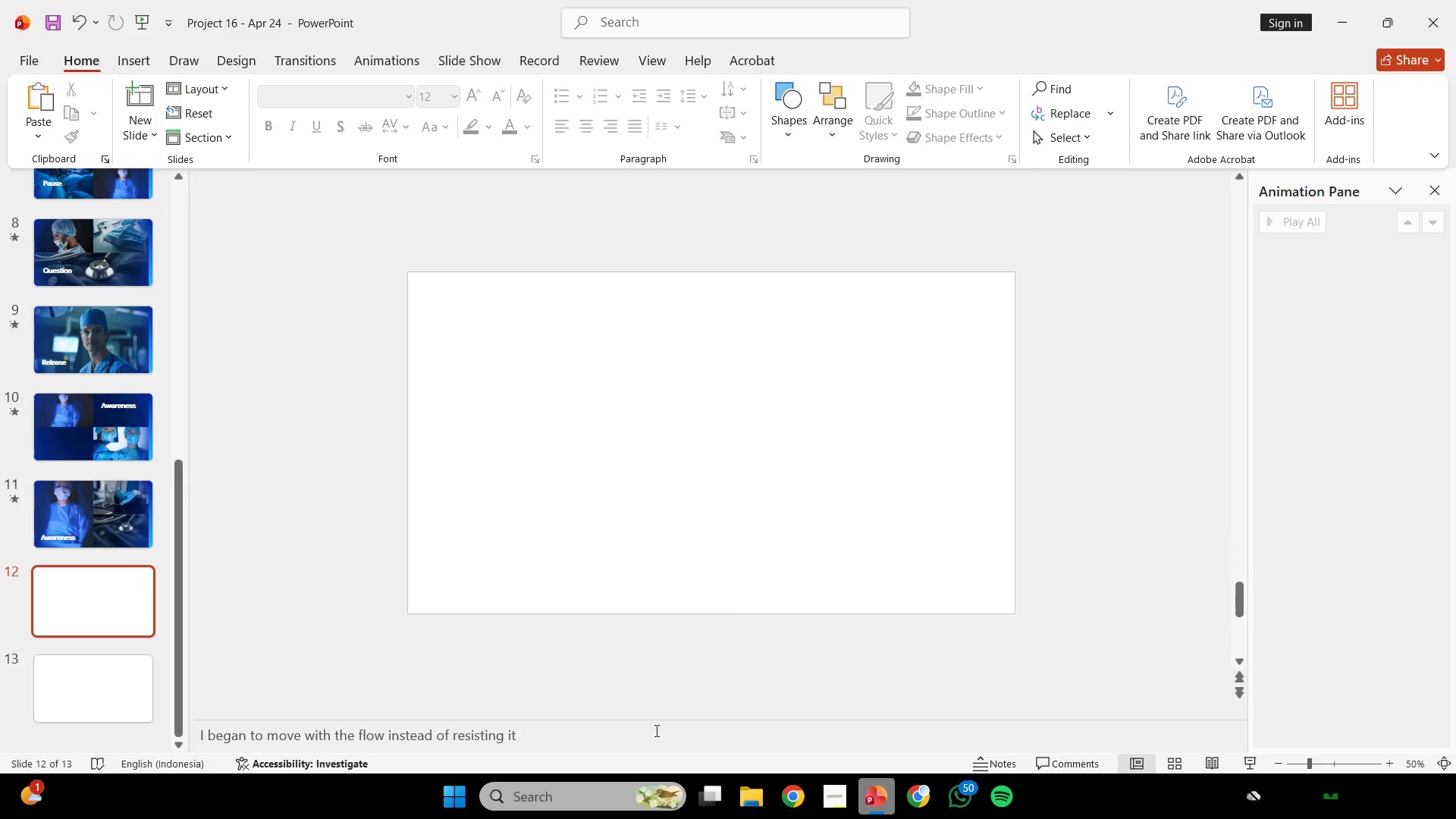 
type( I began to move with the fo)
key(Backspace)
type(low instead of resisting it)
 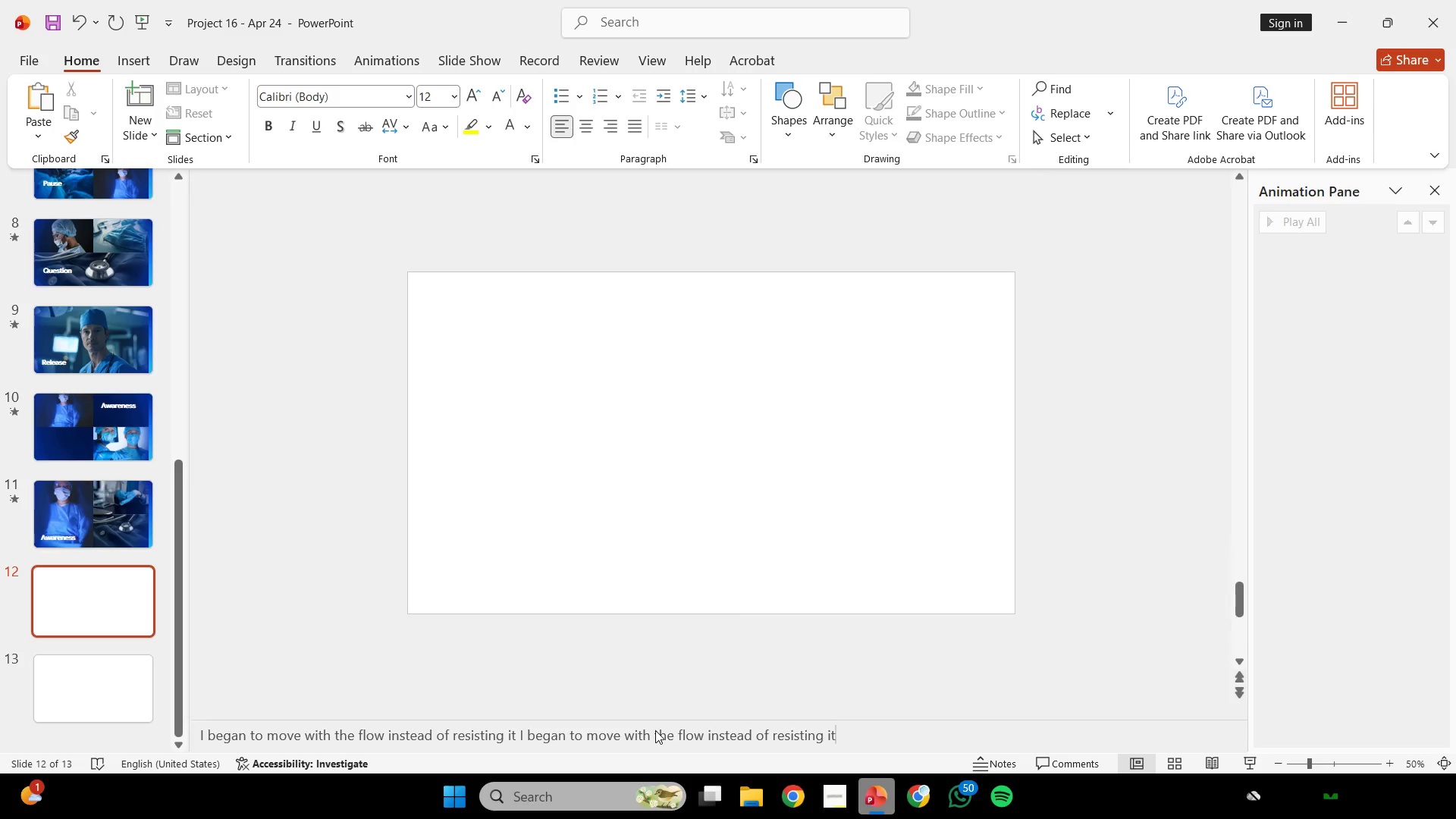 
left_click_drag(start_coordinate=[518, 738], to_coordinate=[277, 722])
 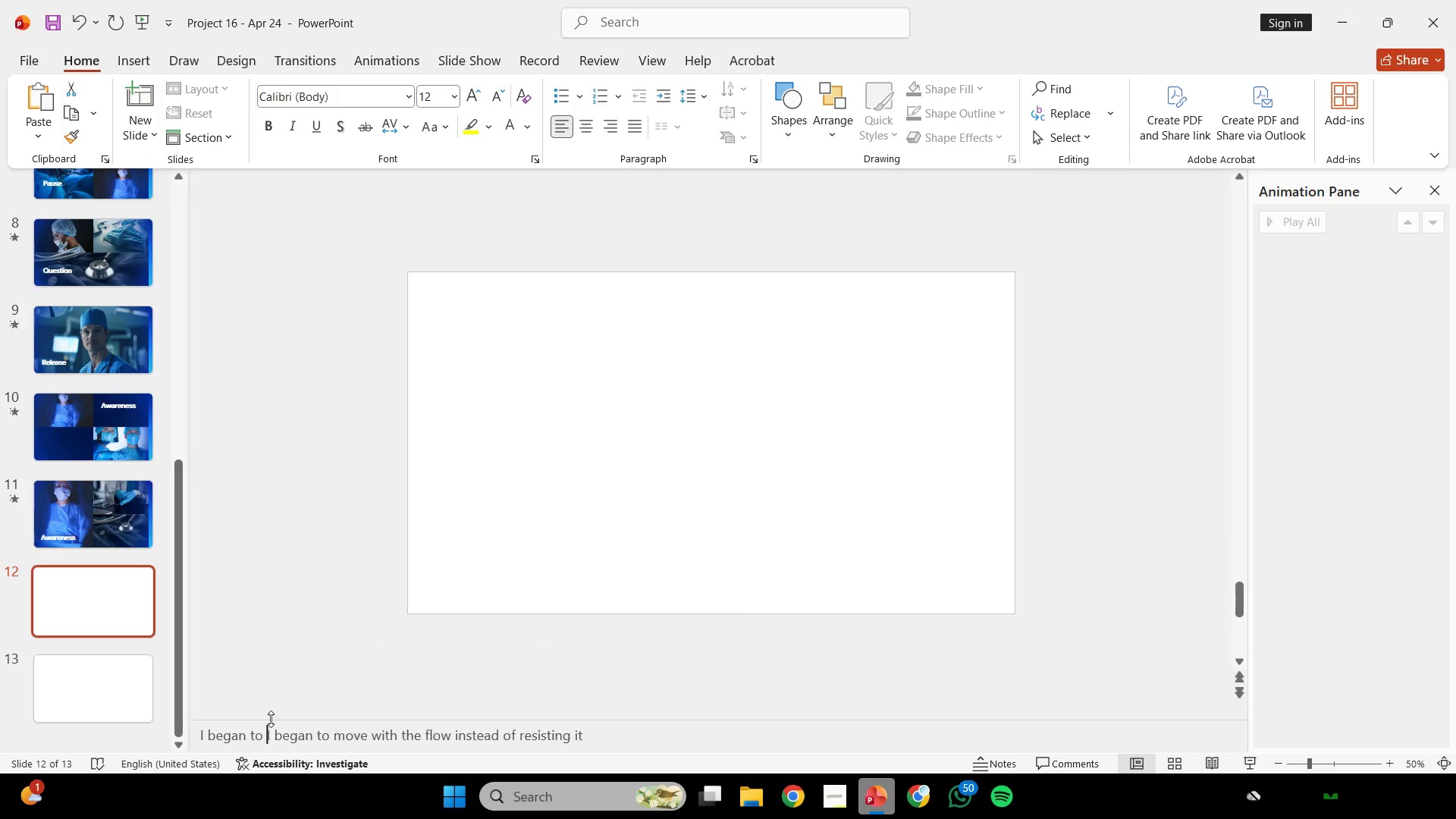 
key(Backspace)
 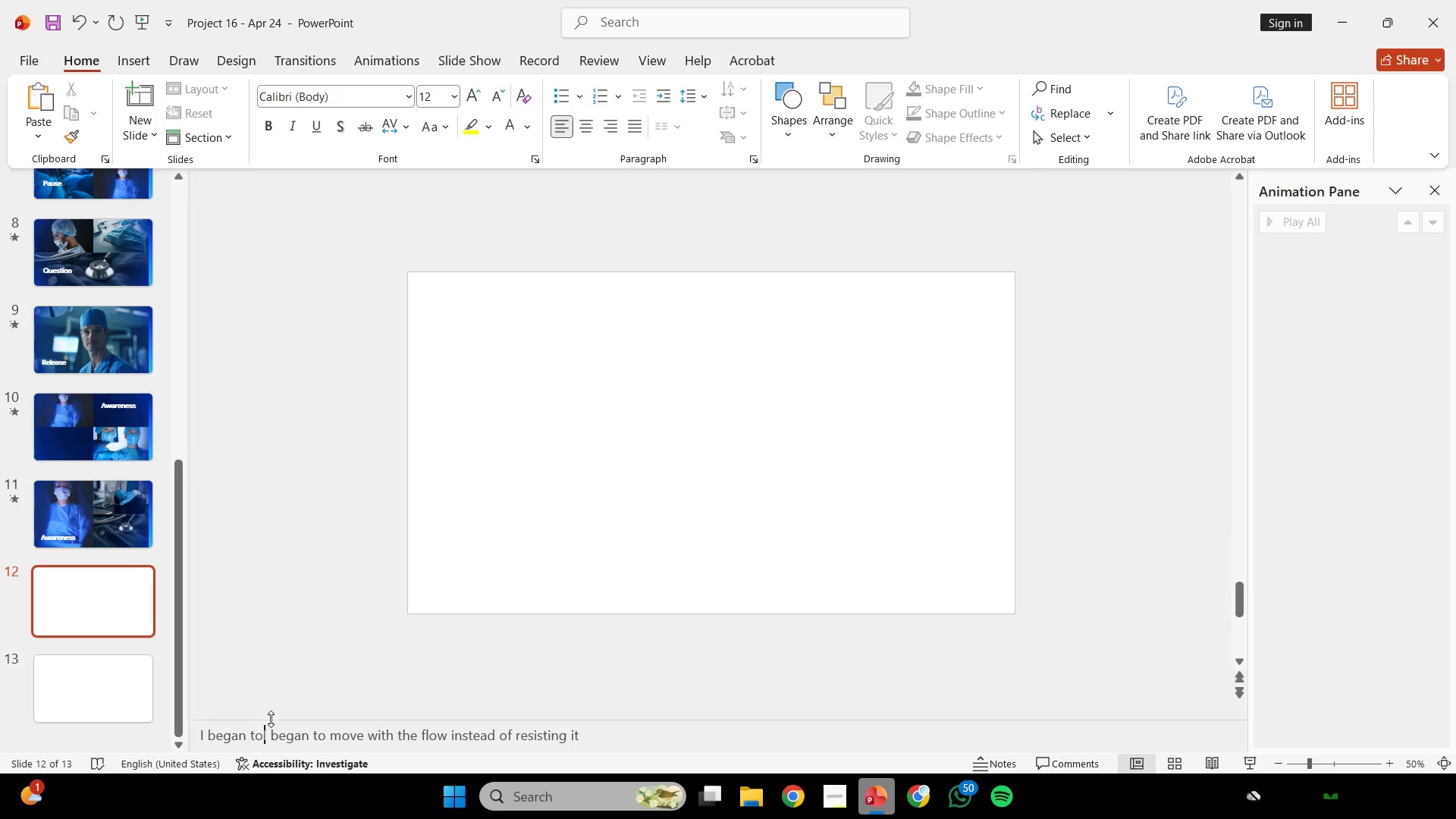 
key(Backspace)
 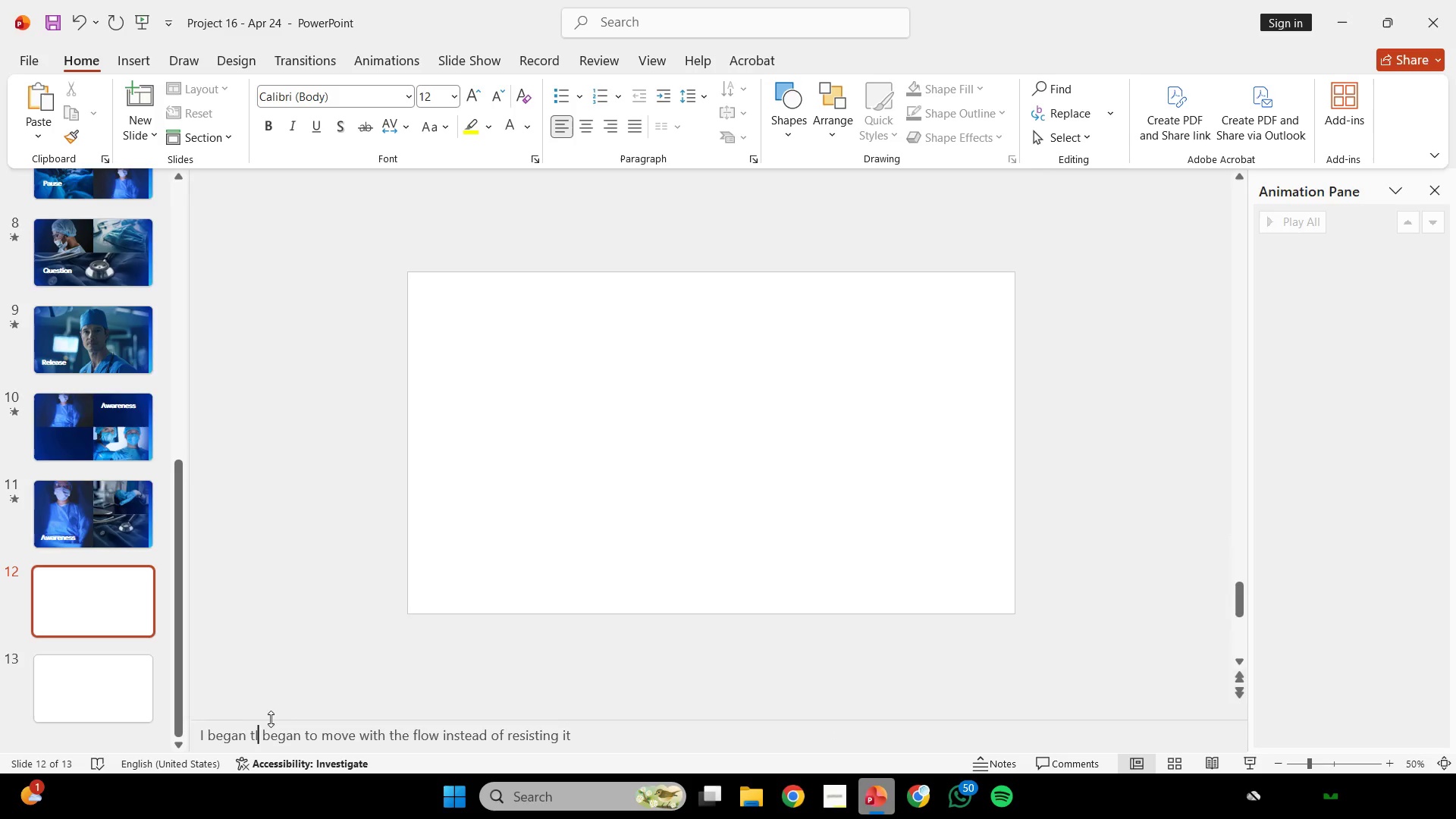 
key(Backspace)
 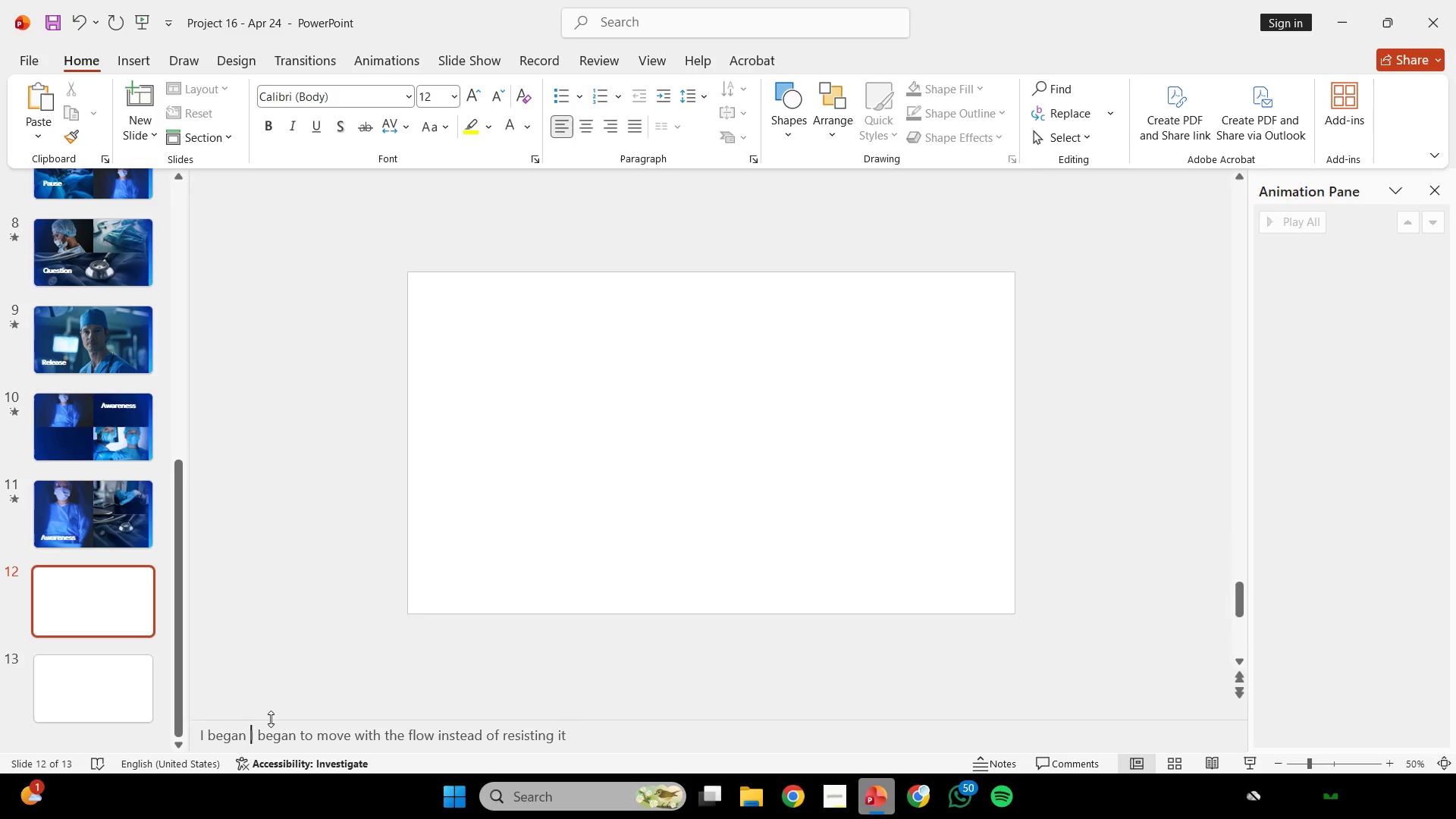 
key(Backspace)
 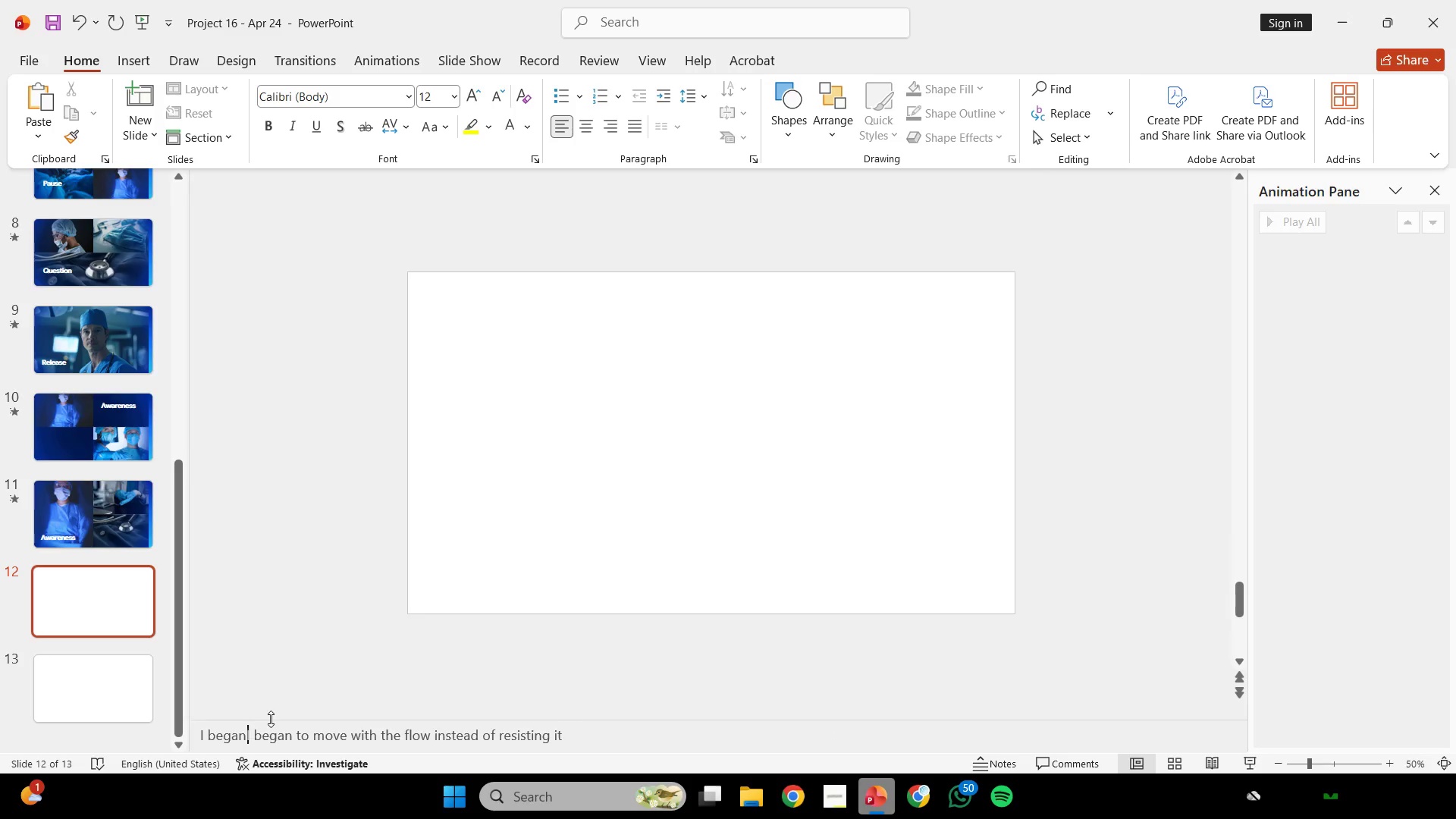 
key(Backspace)
 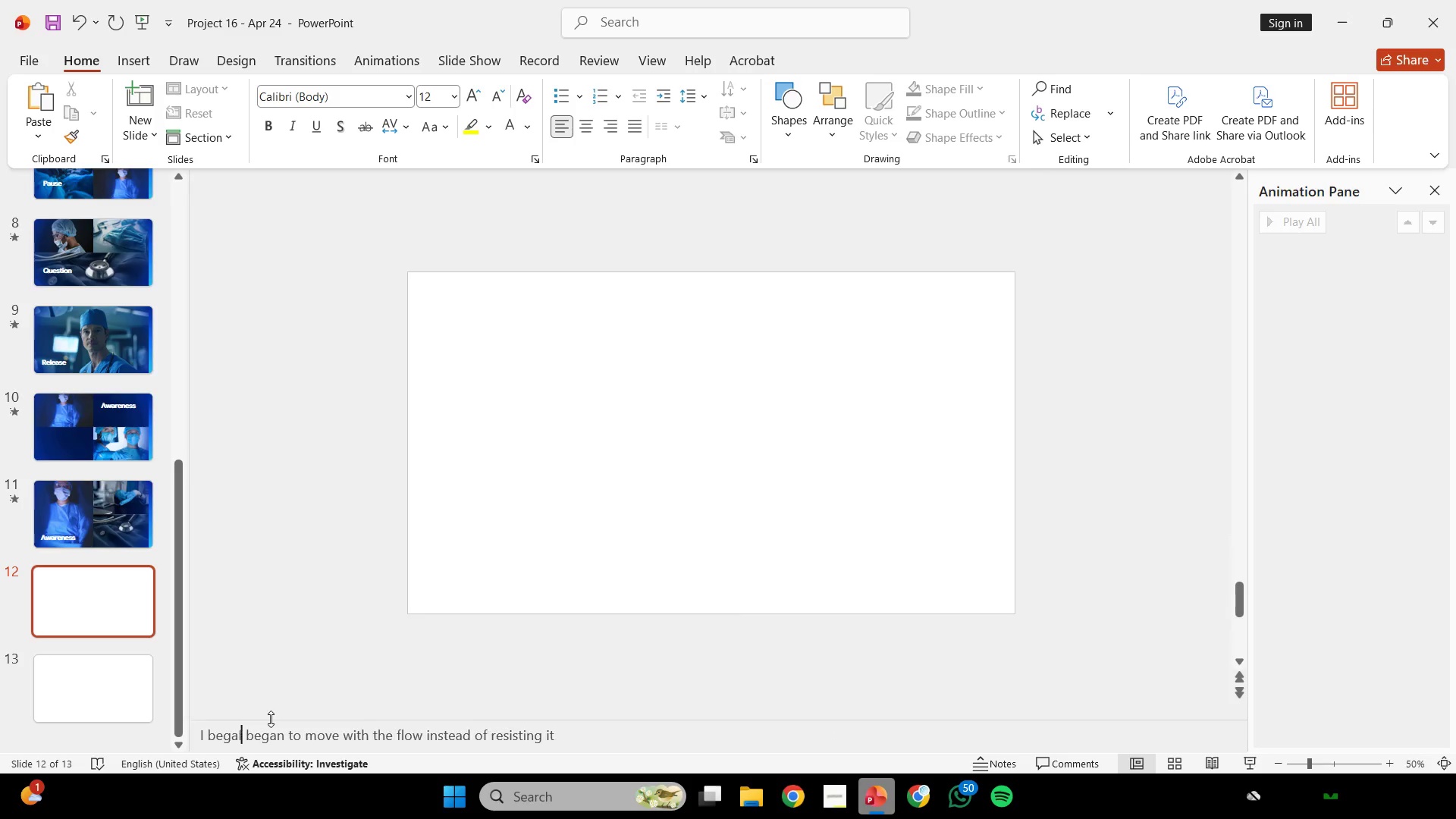 
key(Backspace)
 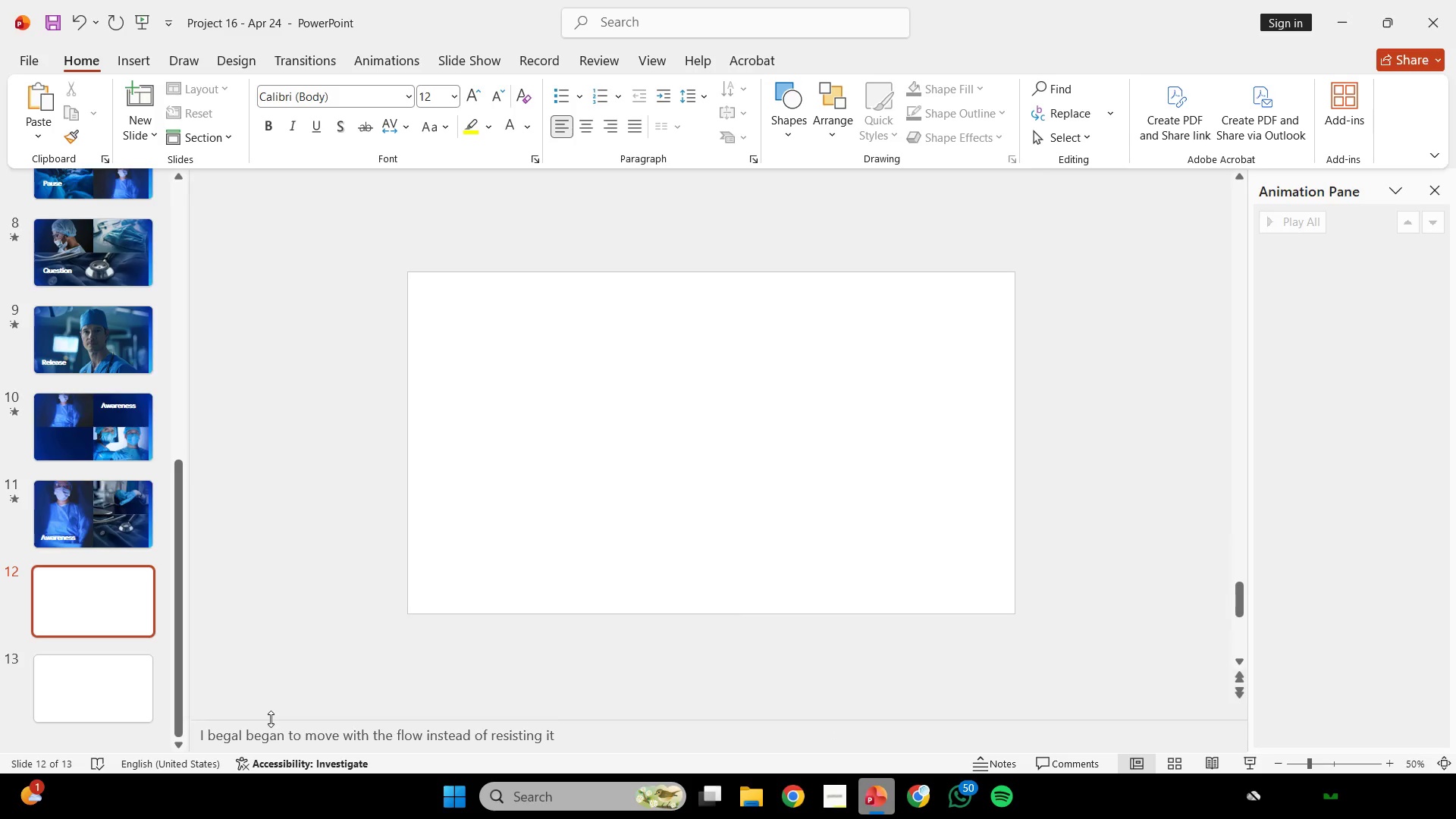 
hold_key(key=Backspace, duration=0.5)
 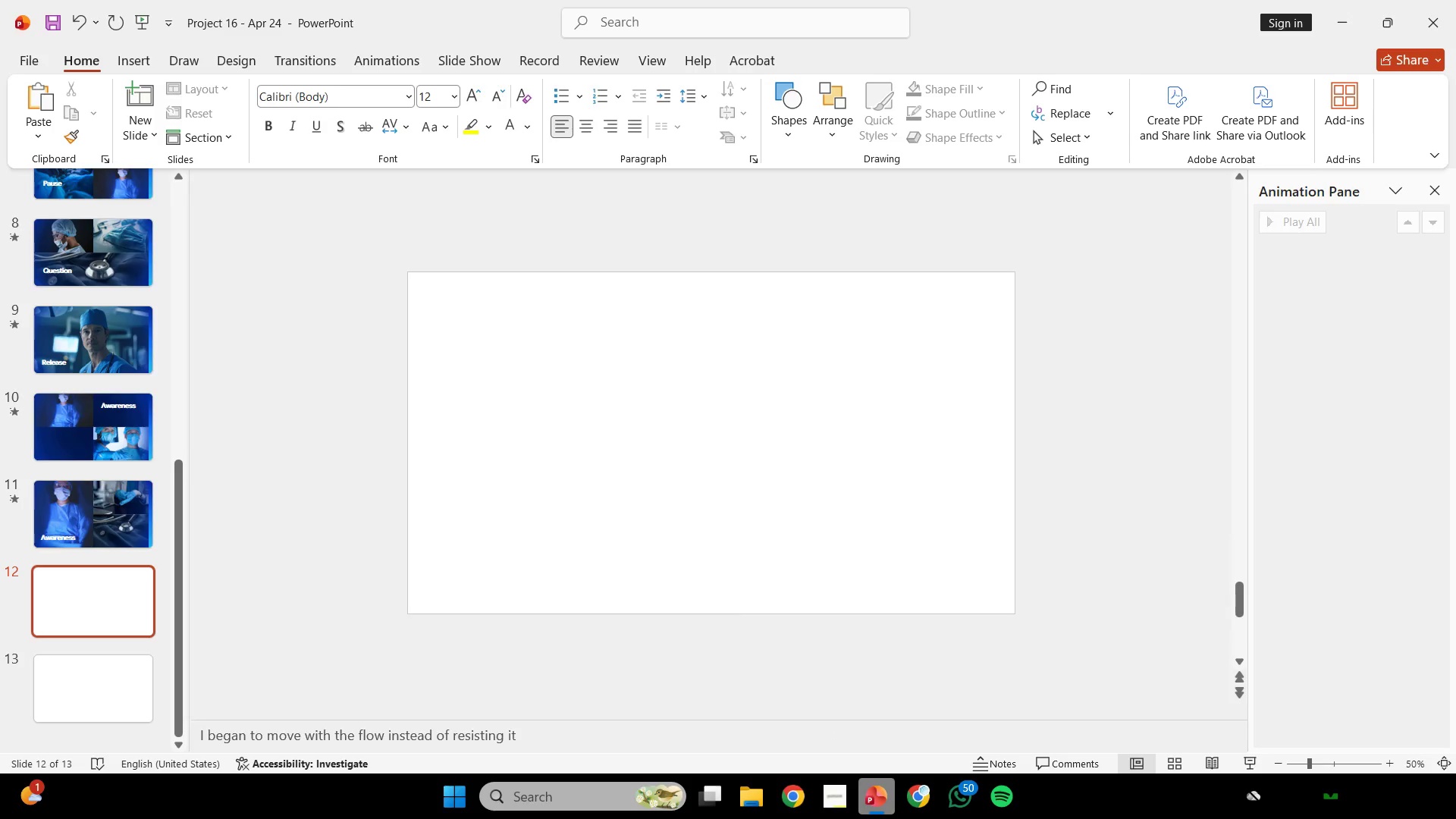 
left_click([305, 643])
 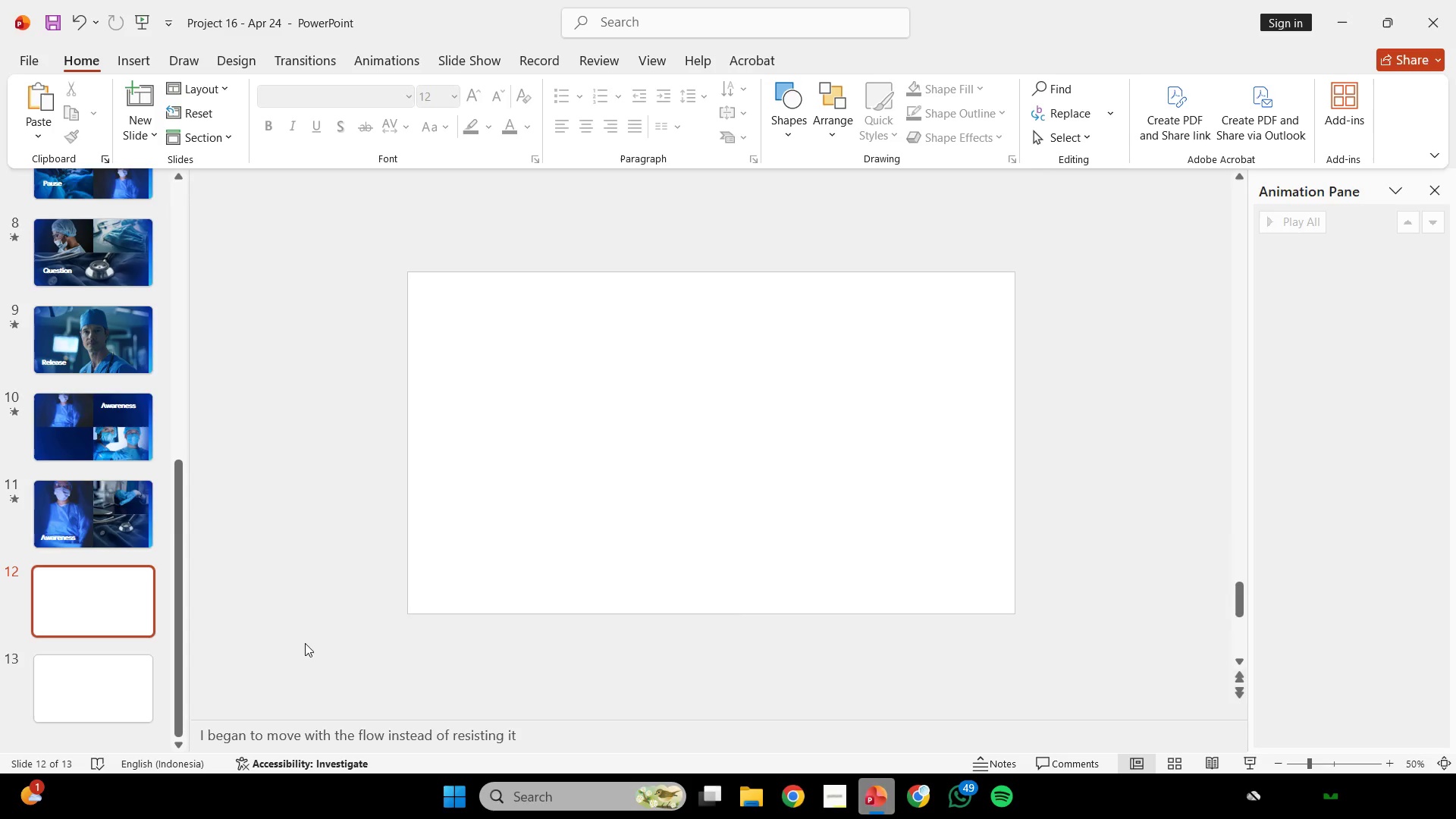 
wait(19.94)
 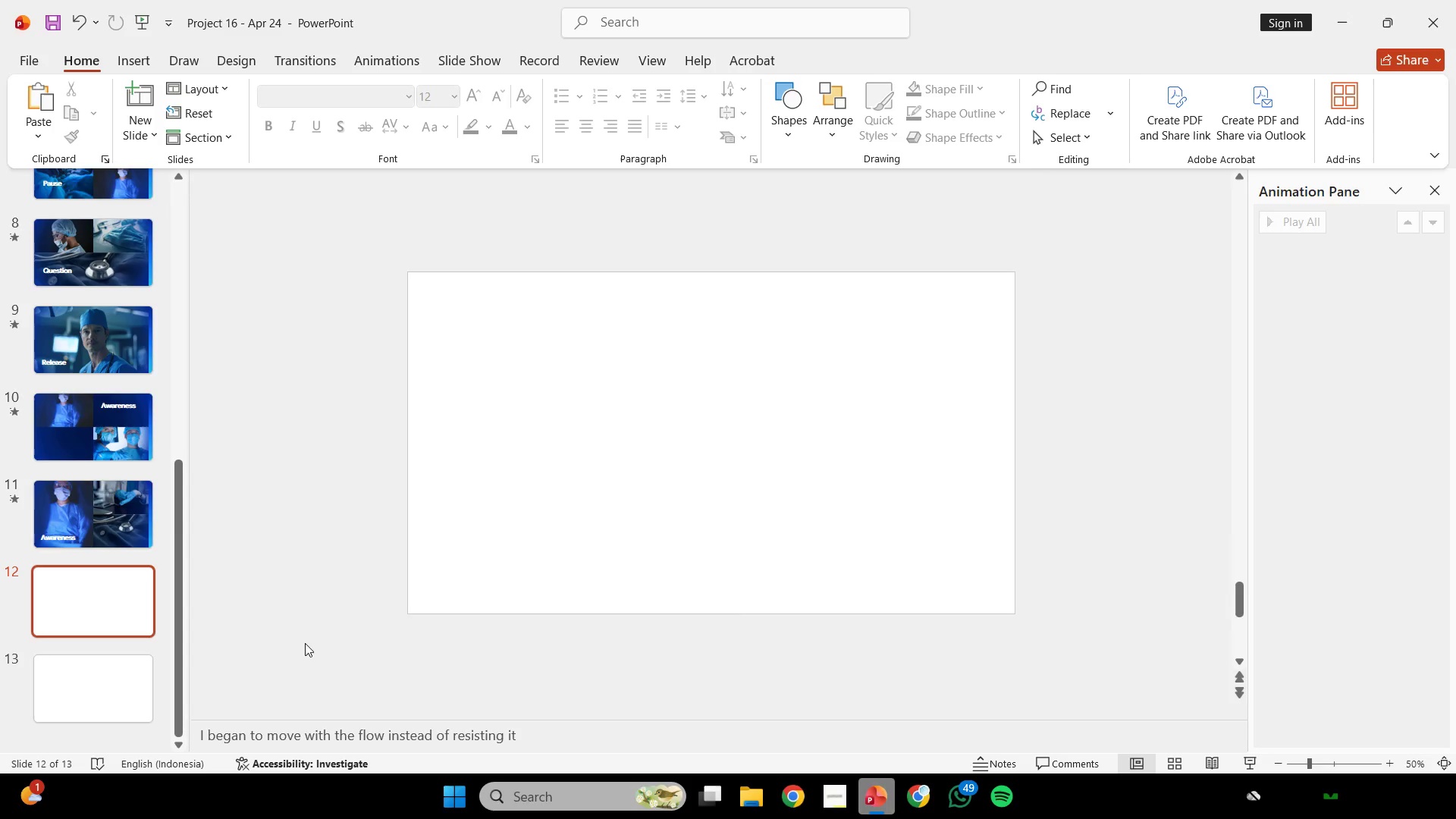 
double_click([701, 348])
 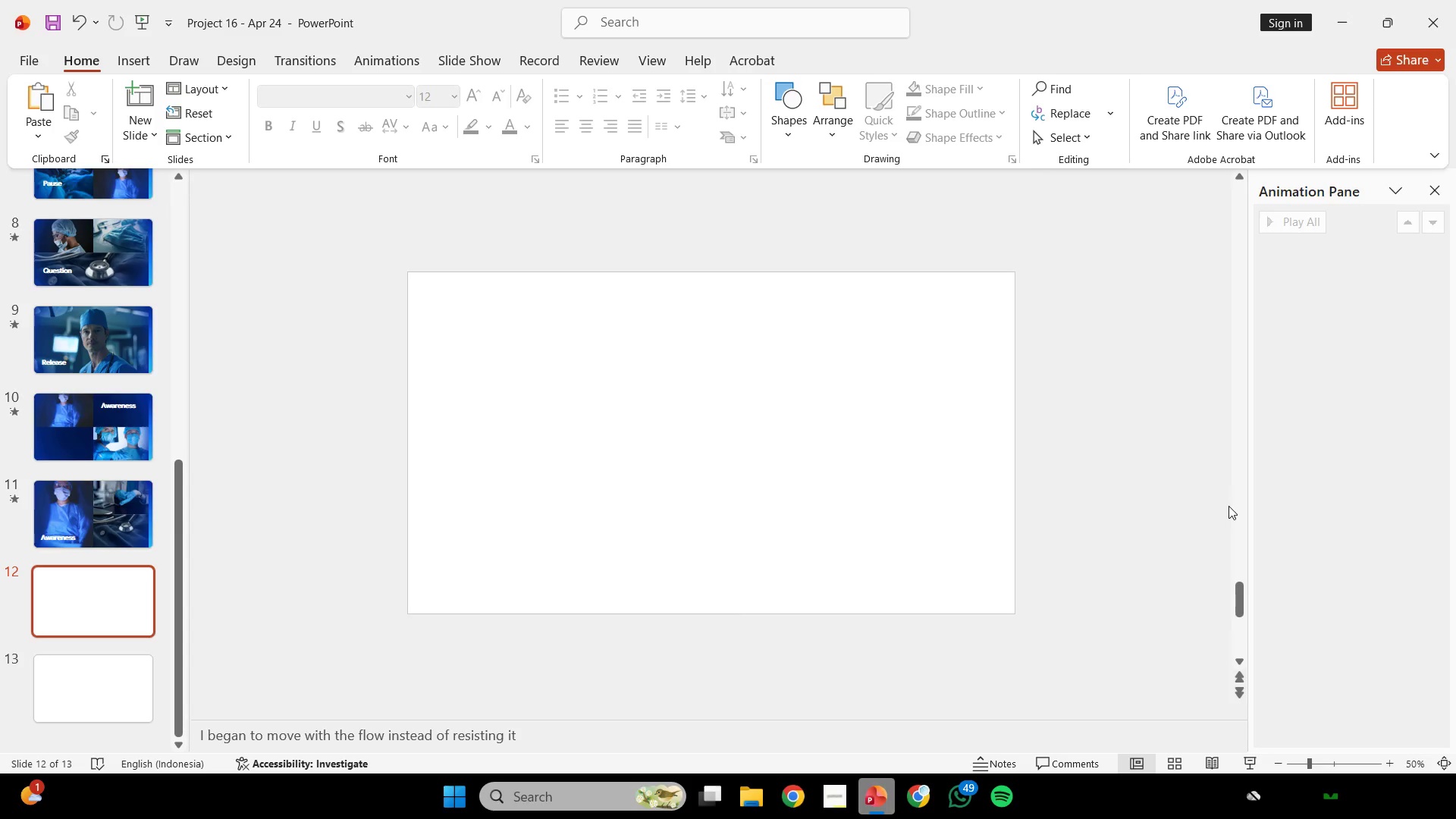 
wait(201.69)
 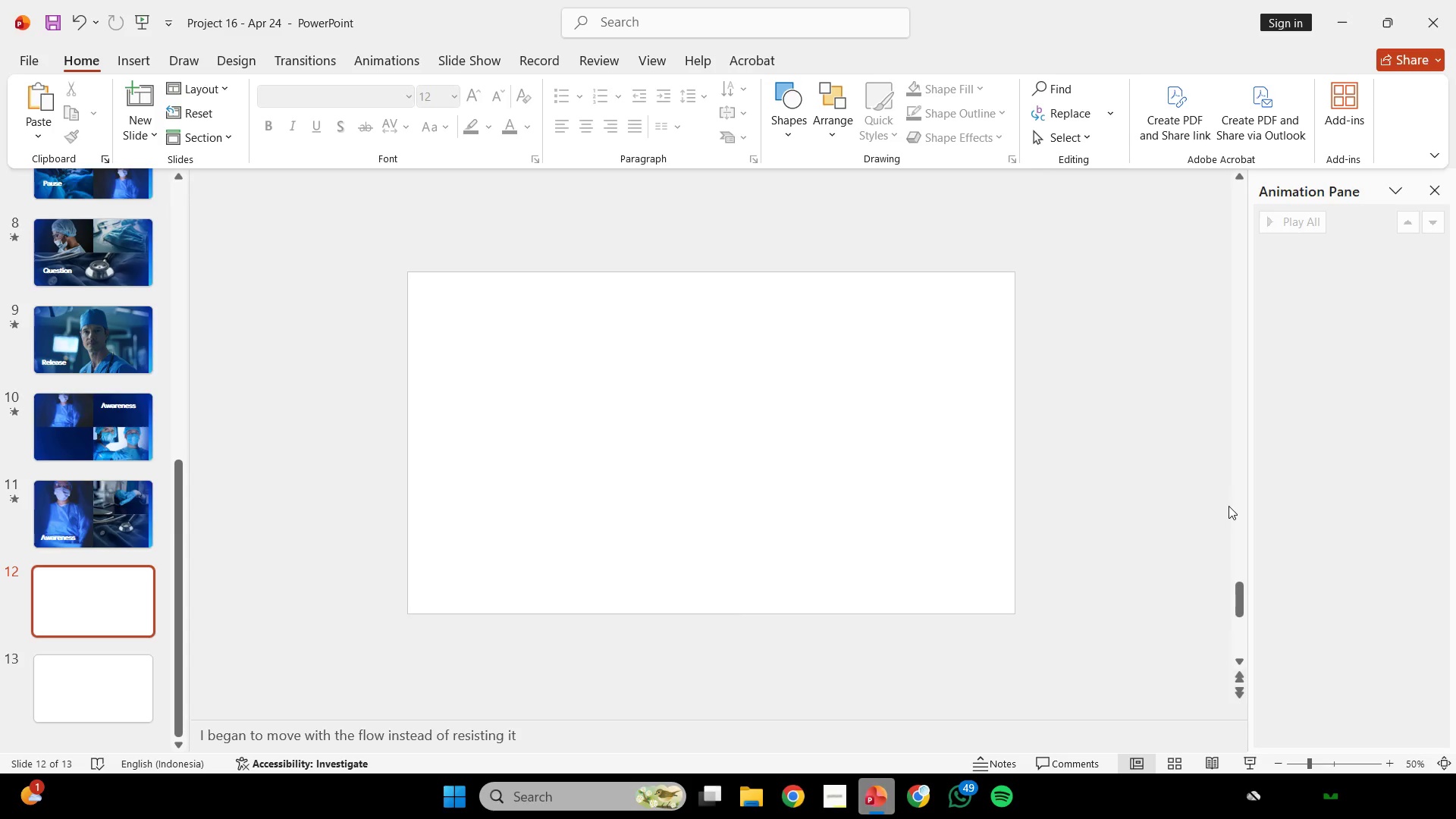 
left_click([625, 441])
 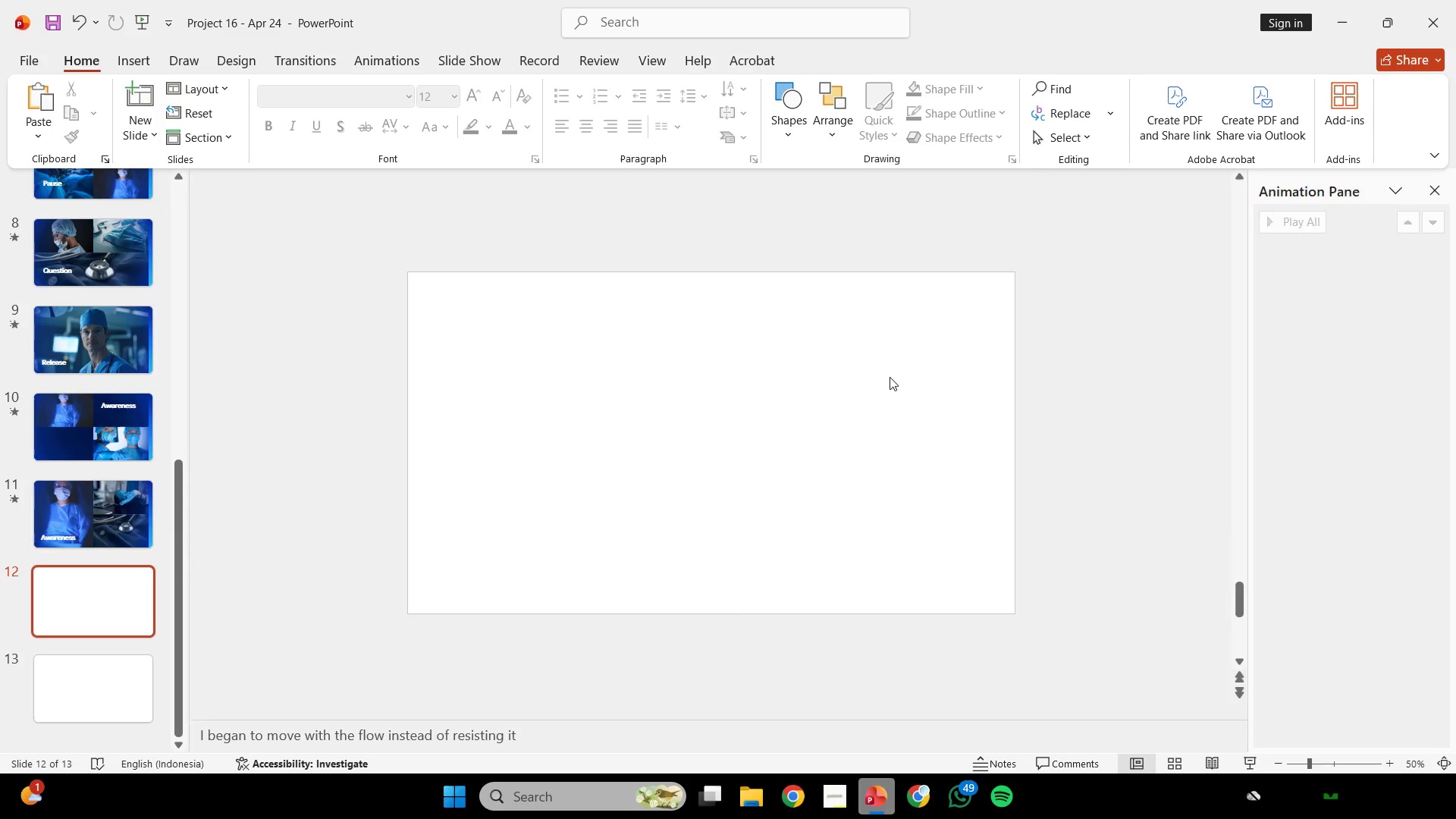 
wait(17.47)
 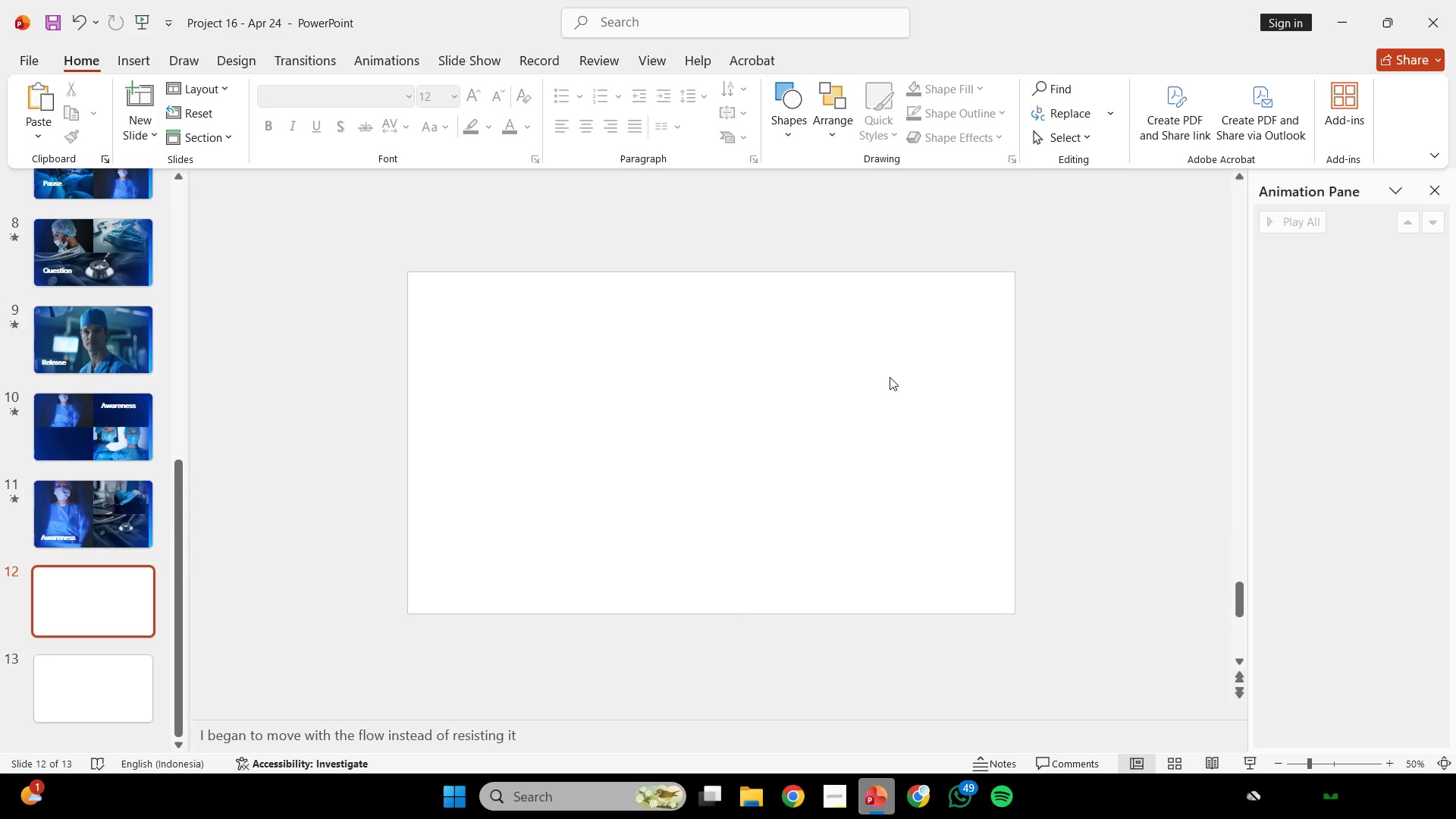 
scroll: coordinate [726, 432], scroll_direction: none, amount: 0.0
 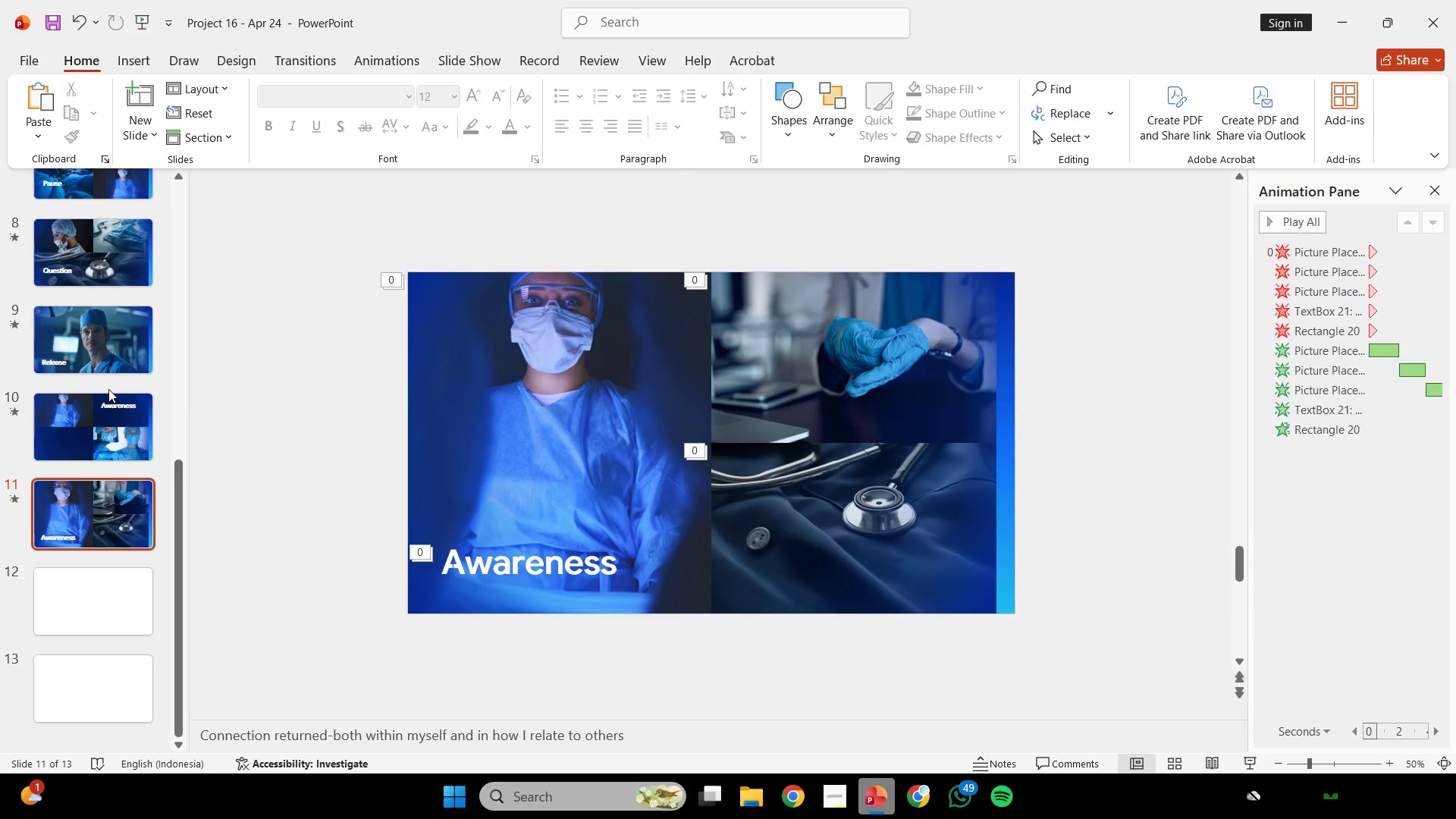 
wait(14.15)
 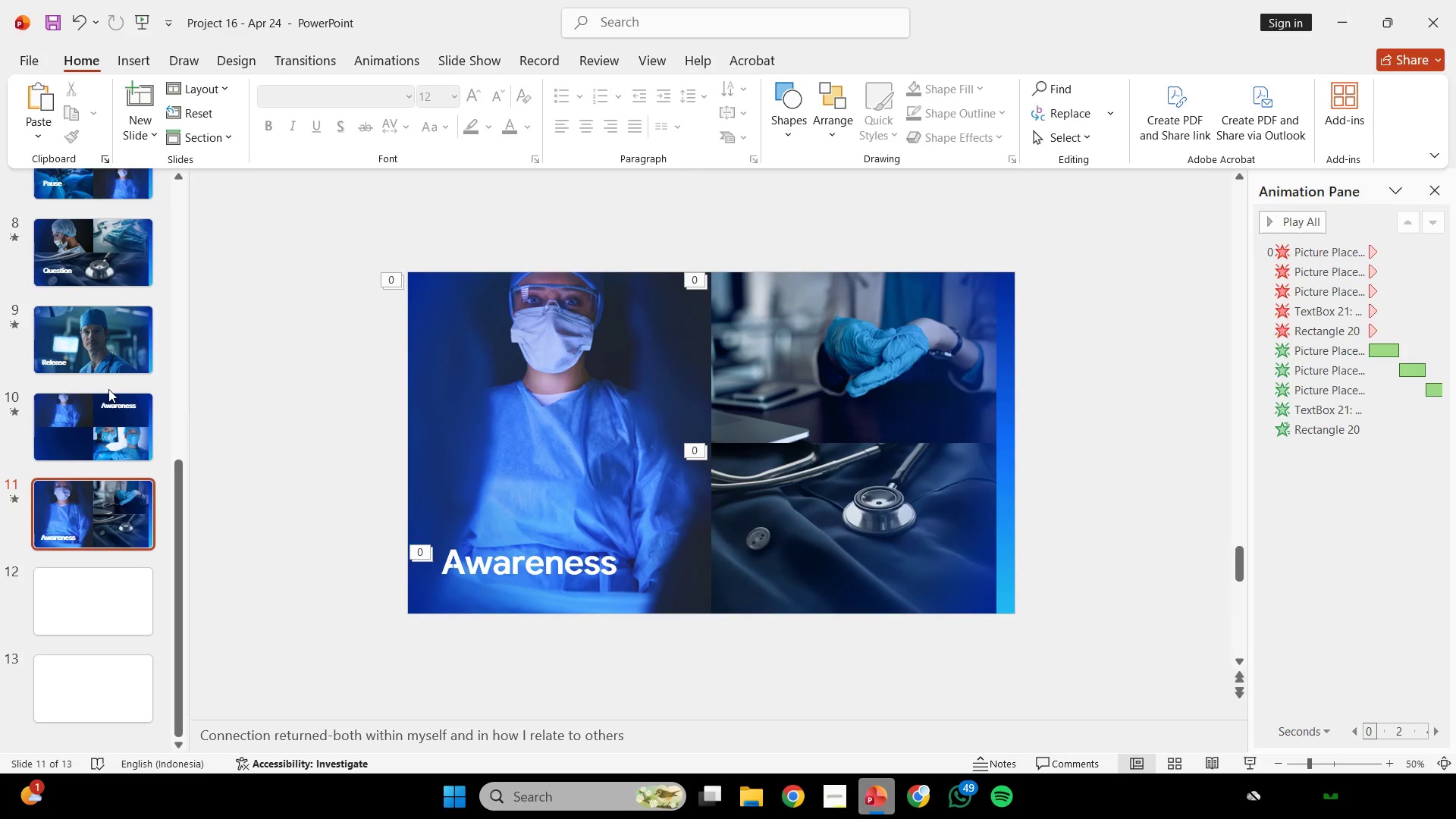 
left_click([238, 362])
 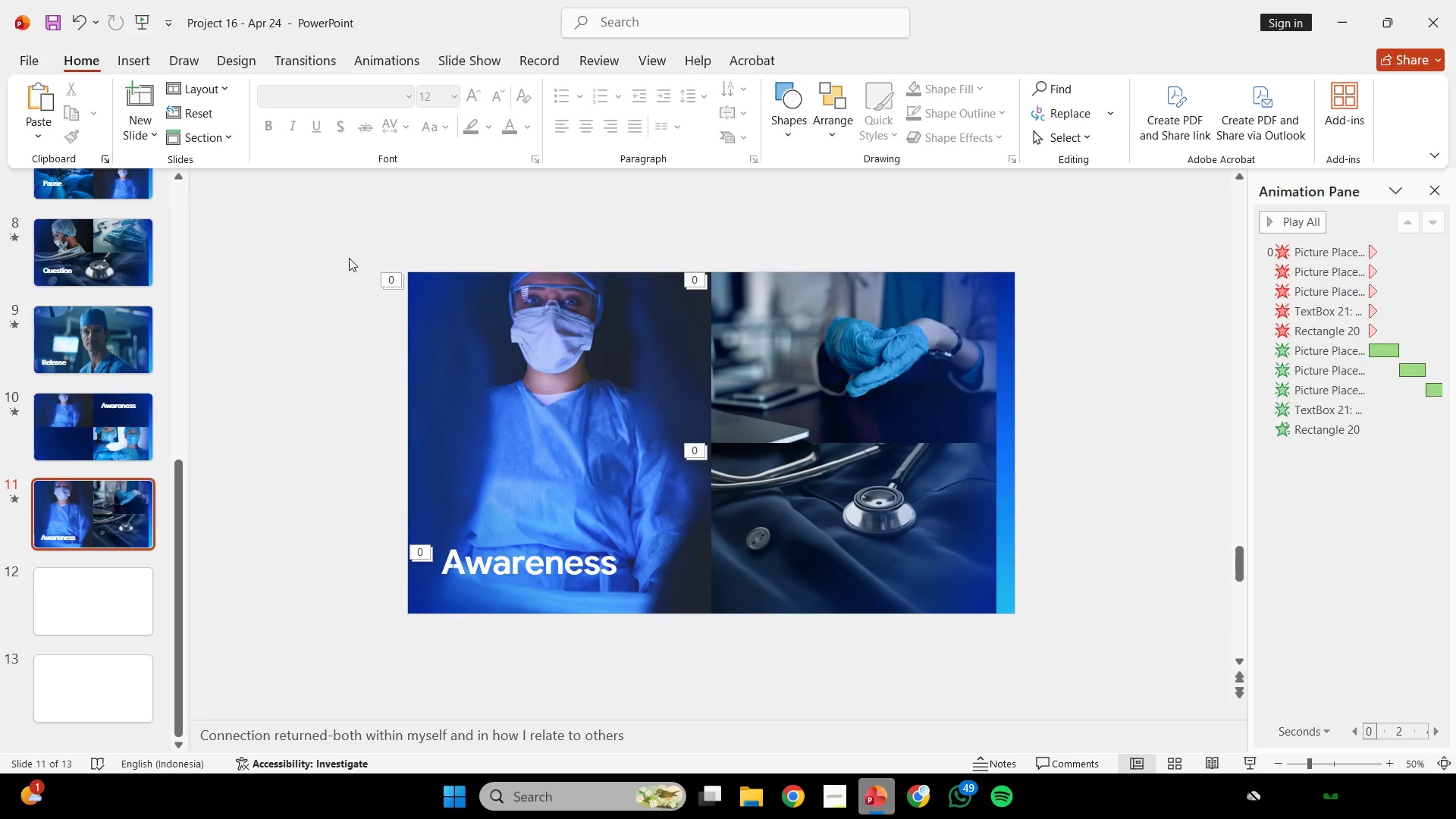 
wait(30.95)
 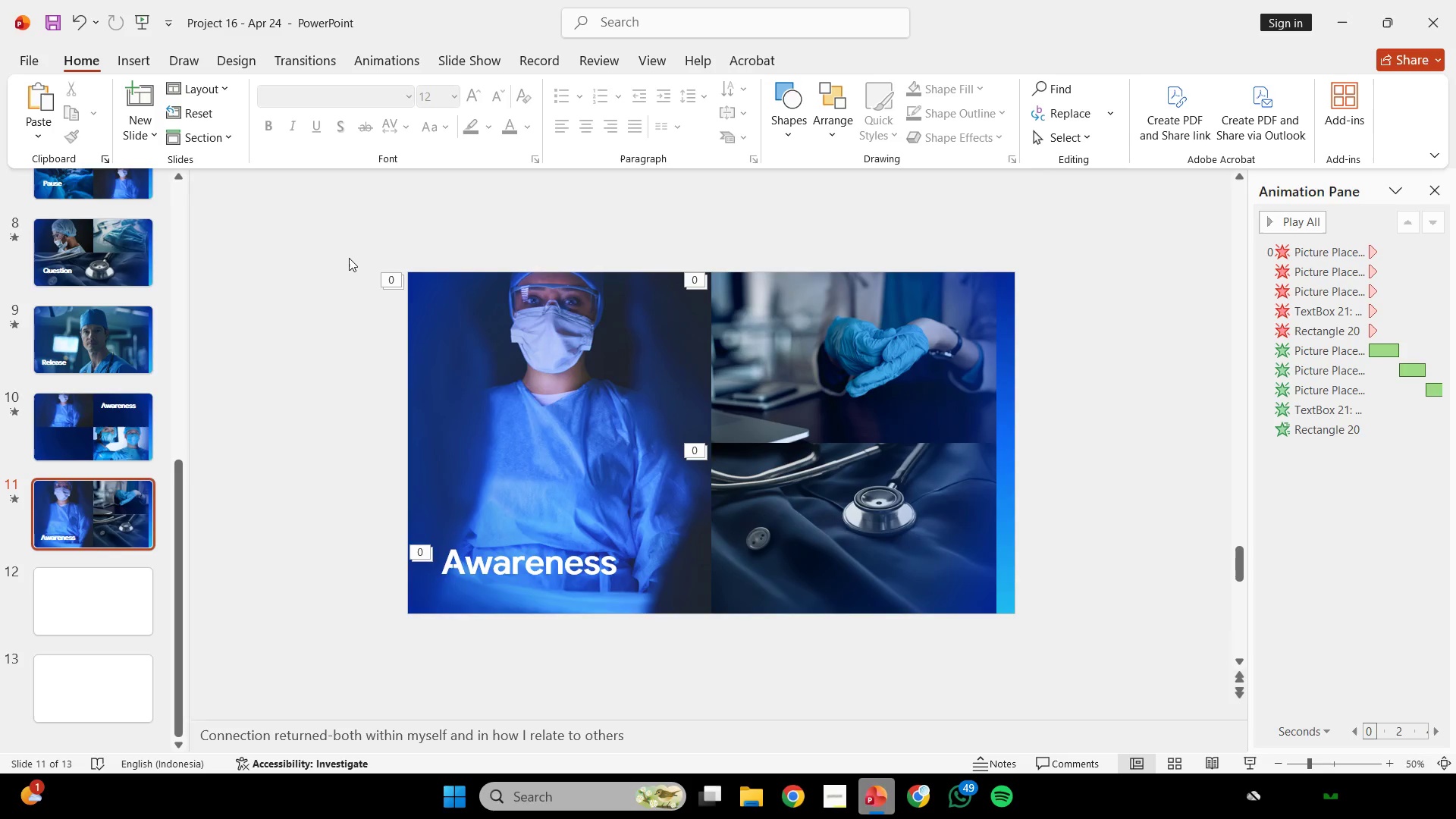 
left_click([1114, 276])
 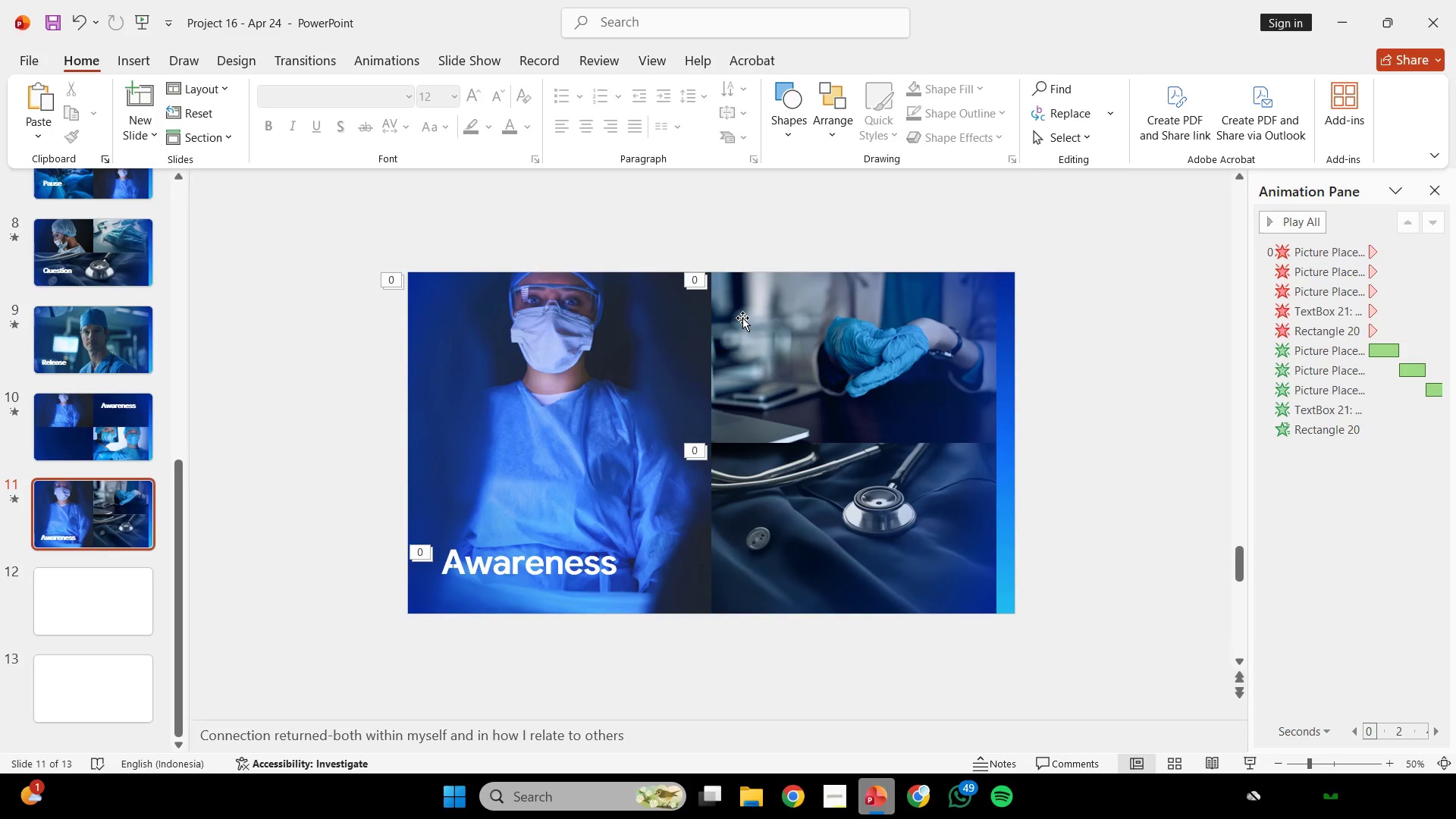 
scroll: coordinate [742, 318], scroll_direction: none, amount: 0.0
 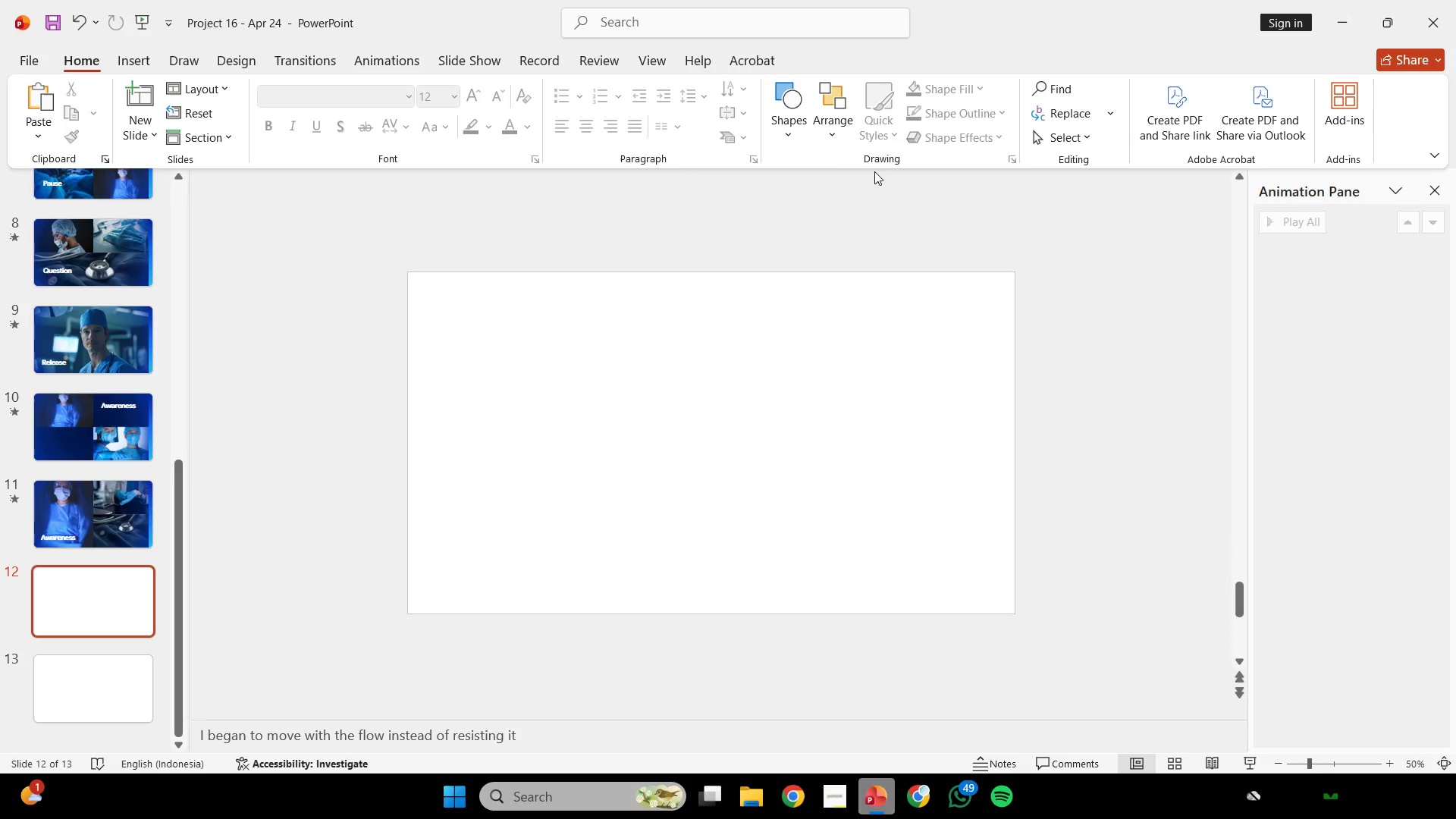 
left_click([802, 119])
 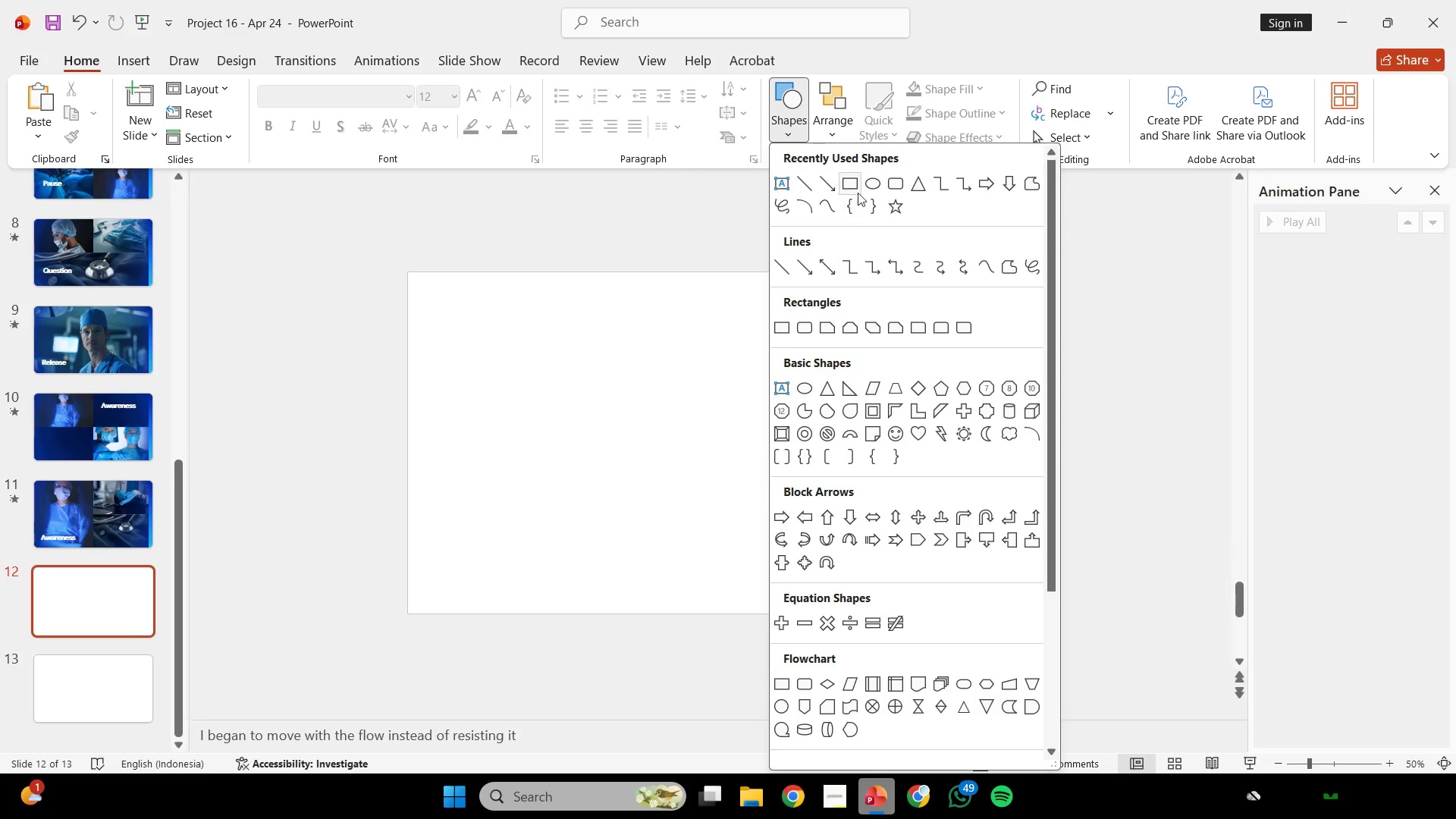 
left_click([857, 187])
 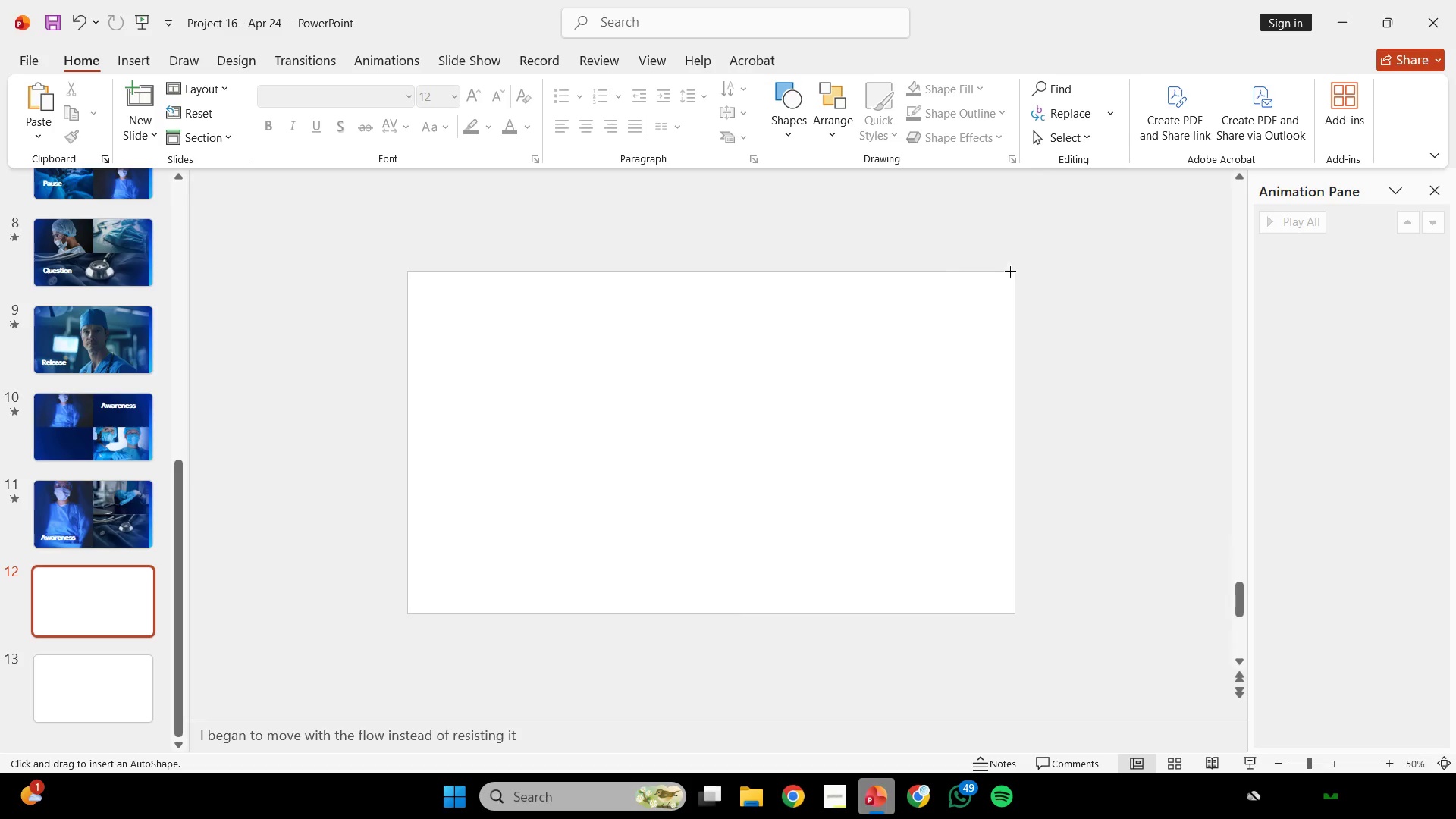 
wait(5.28)
 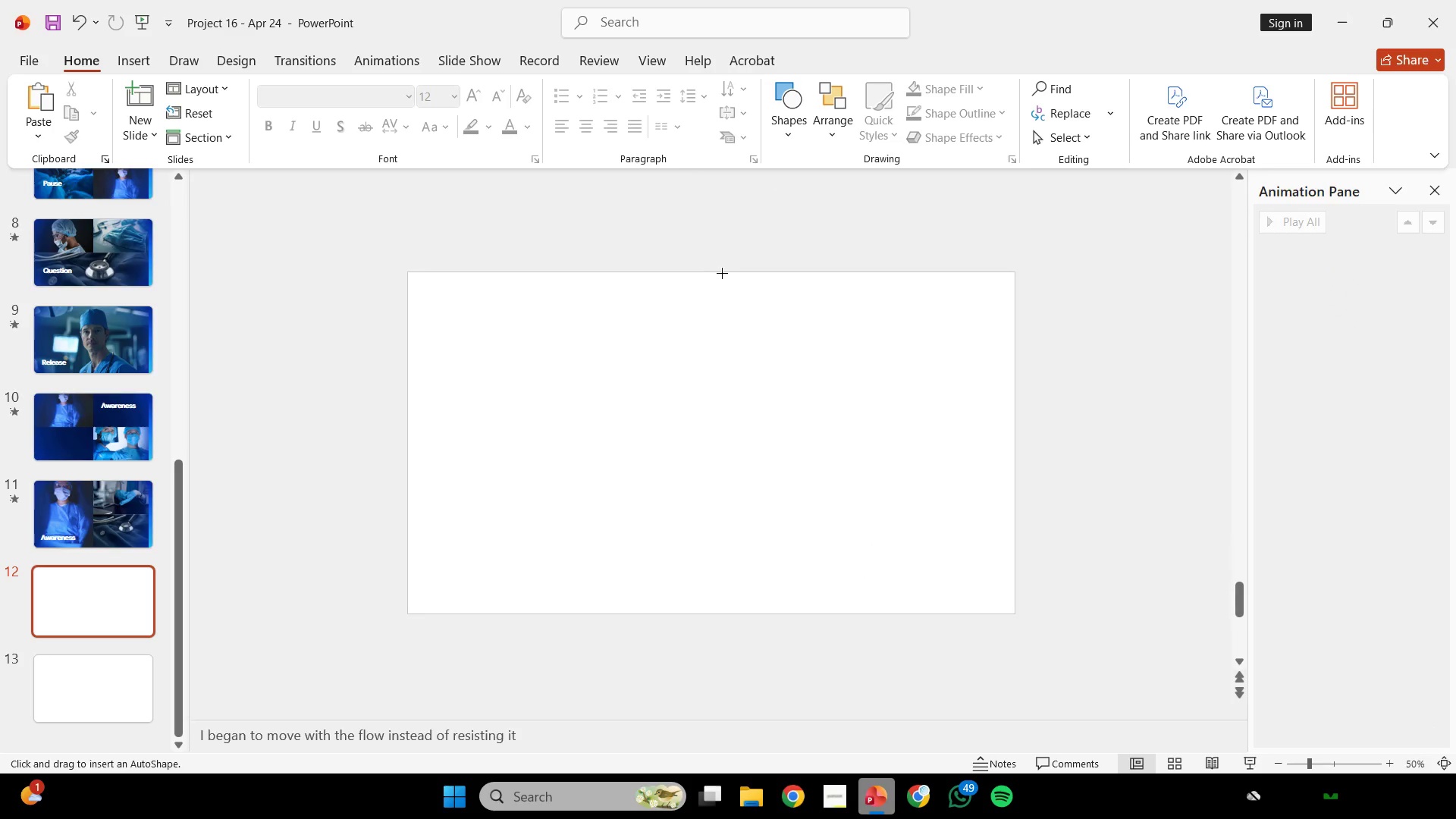 
left_click_drag(start_coordinate=[1014, 271], to_coordinate=[667, 613])
 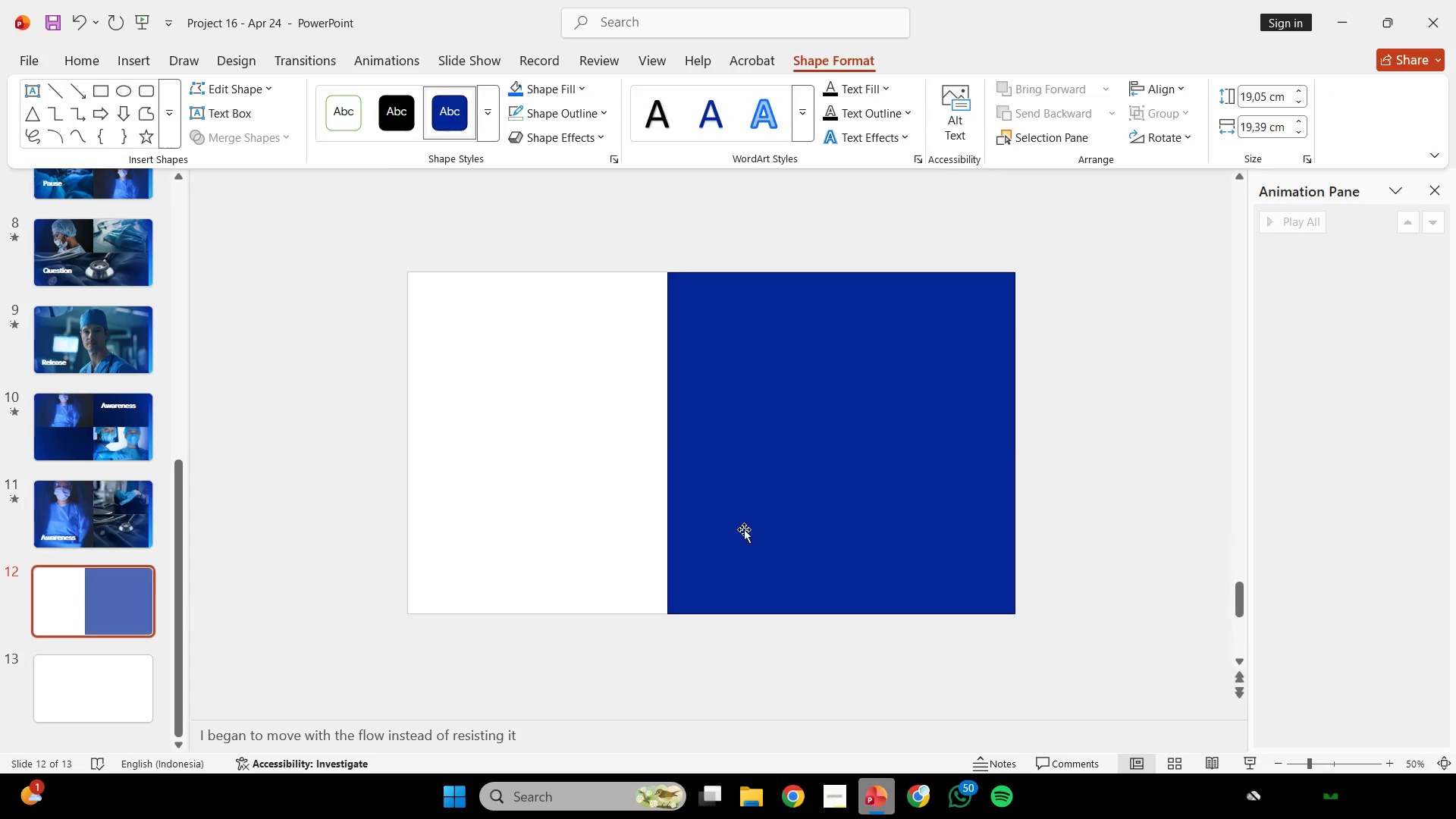 
double_click([744, 529])
 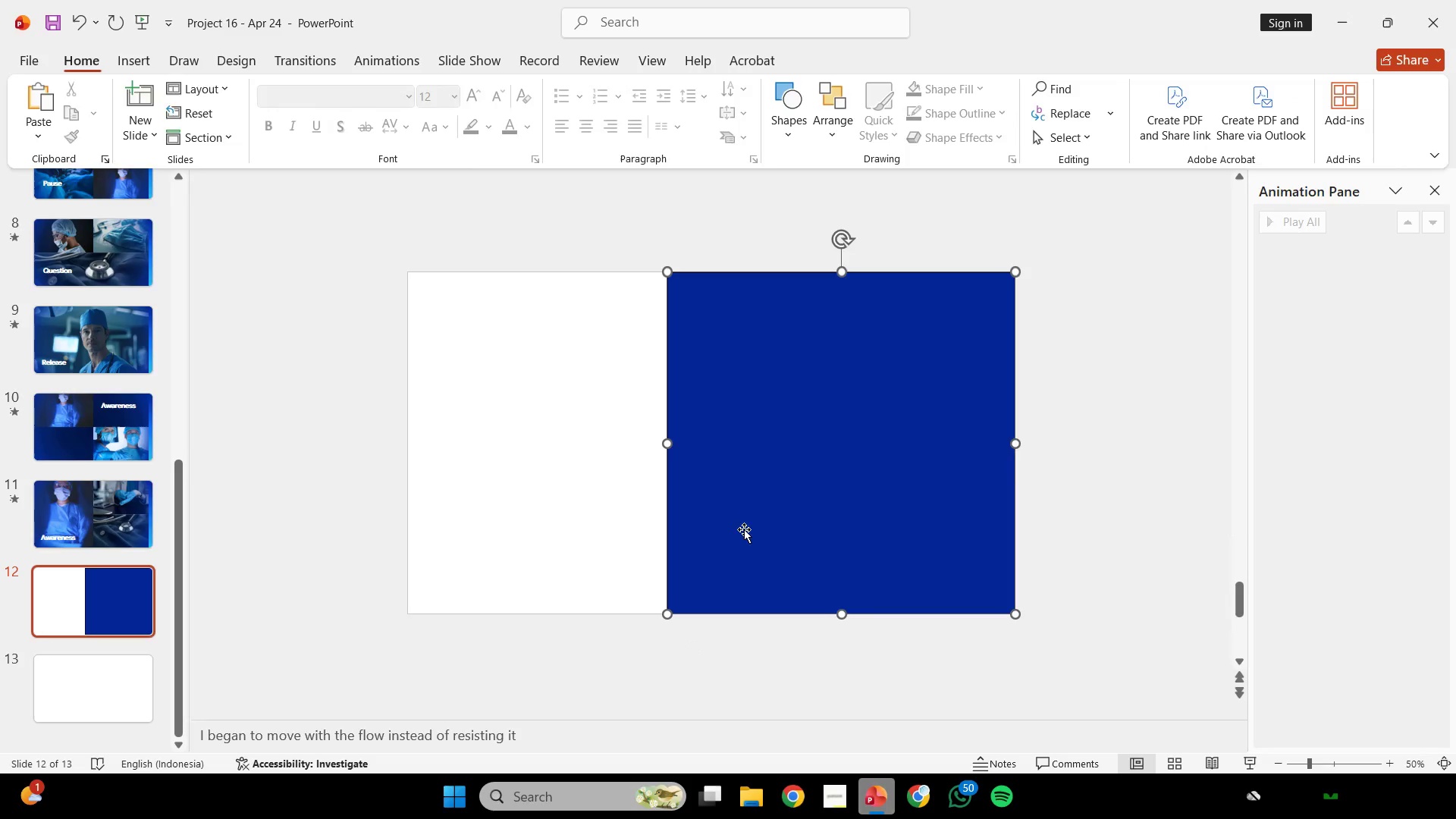 
hold_key(key=ControlLeft, duration=0.48)
 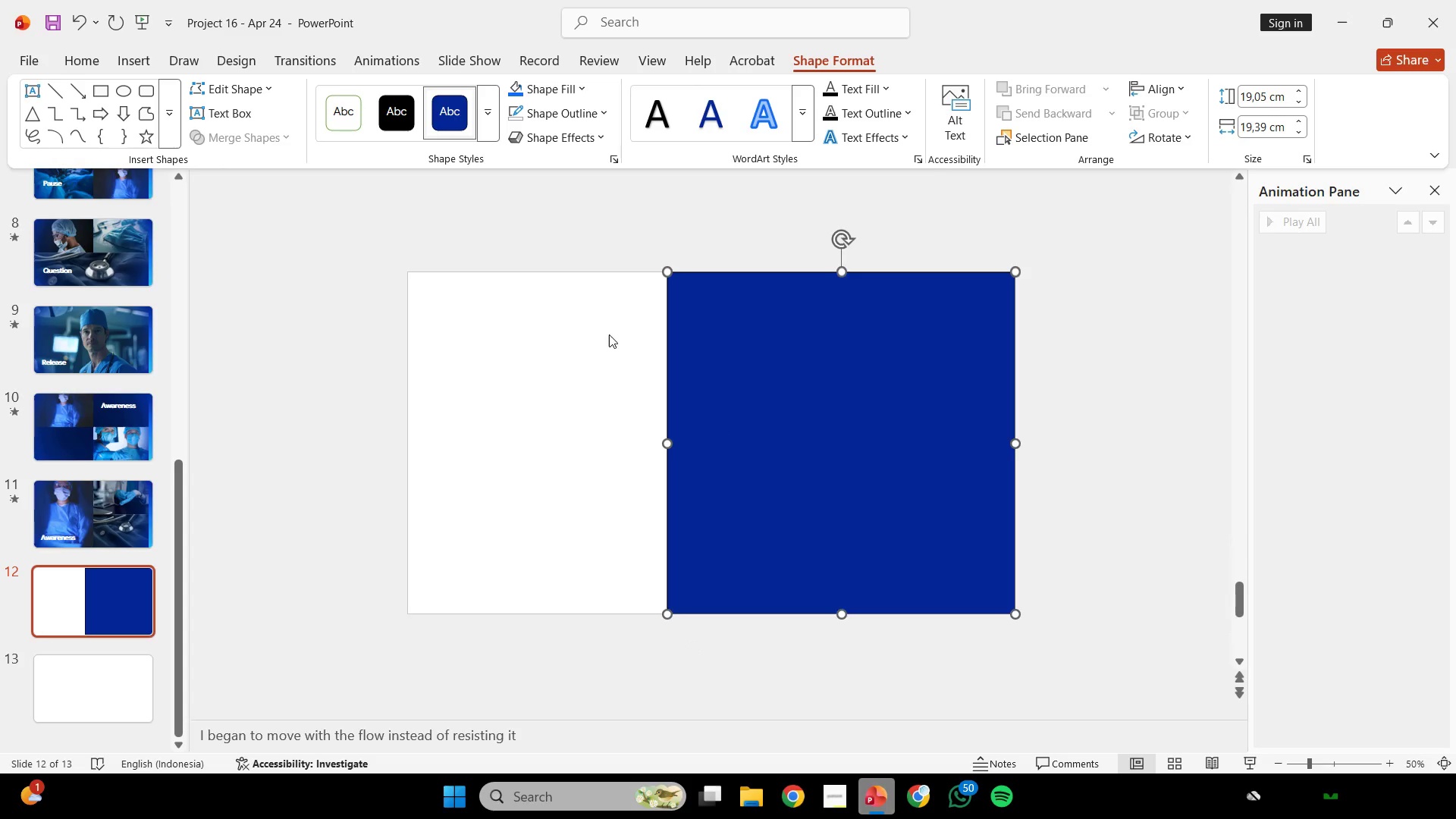 
left_click([609, 334])
 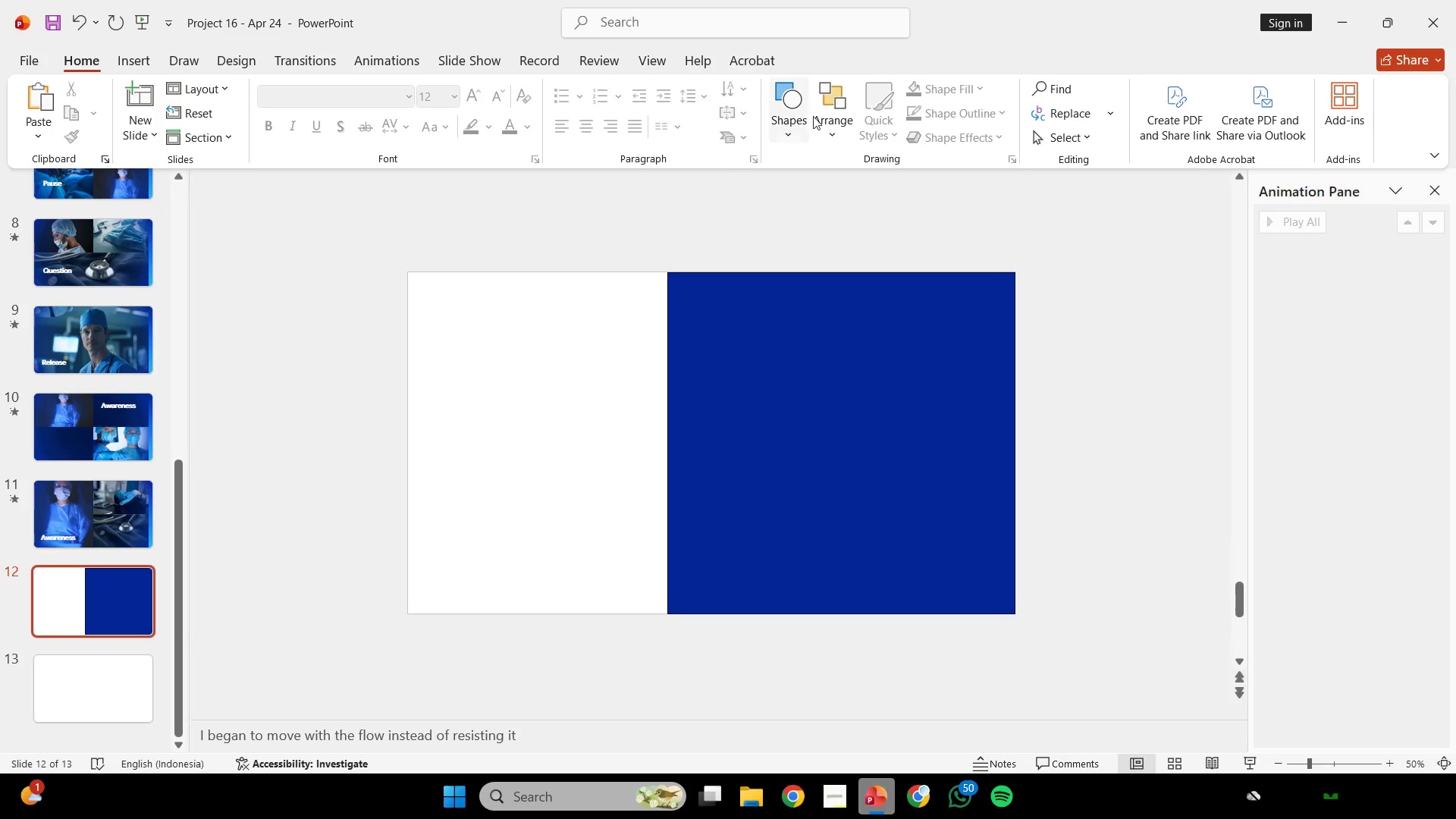 
left_click([795, 111])
 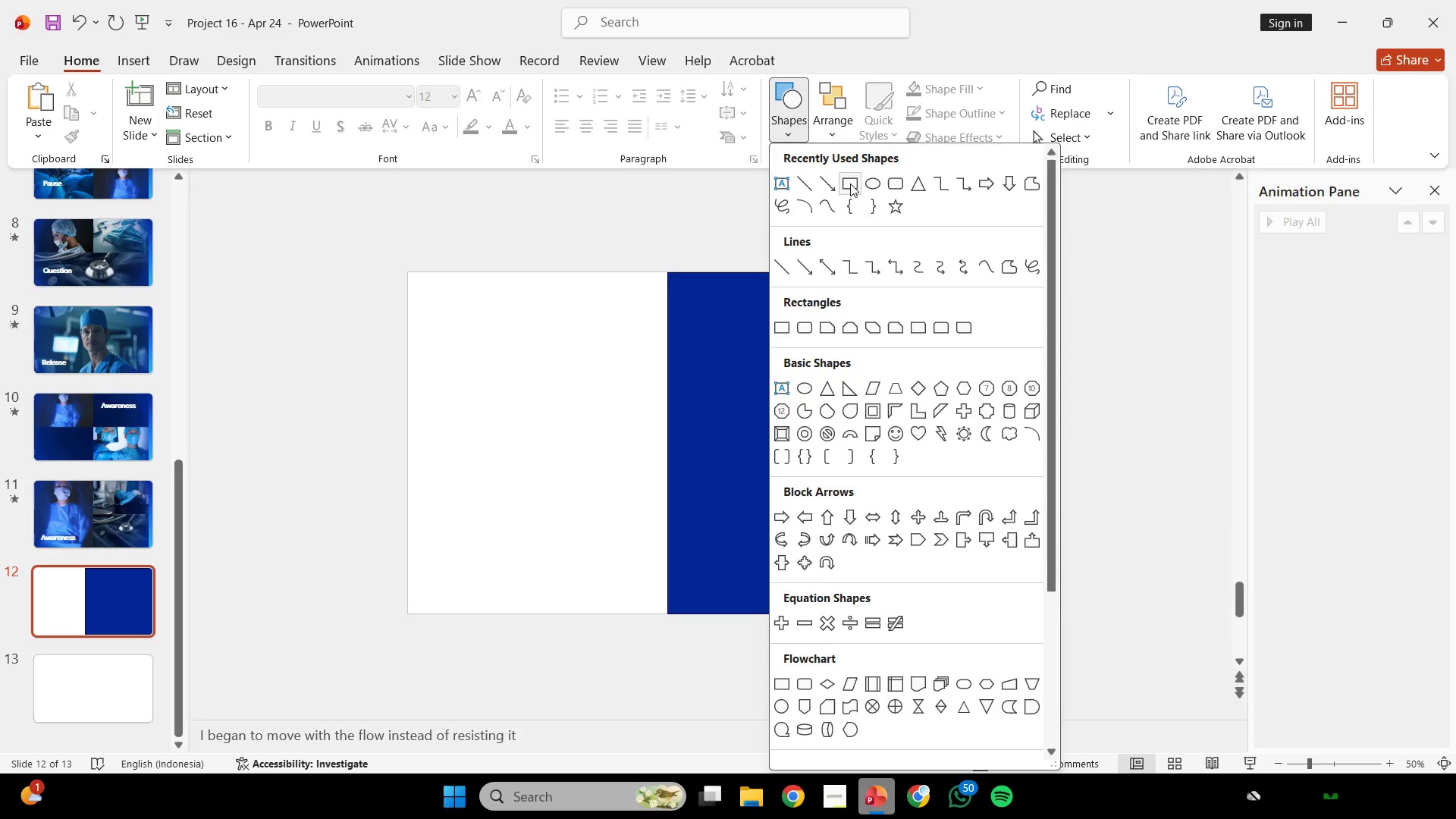 
left_click([850, 184])
 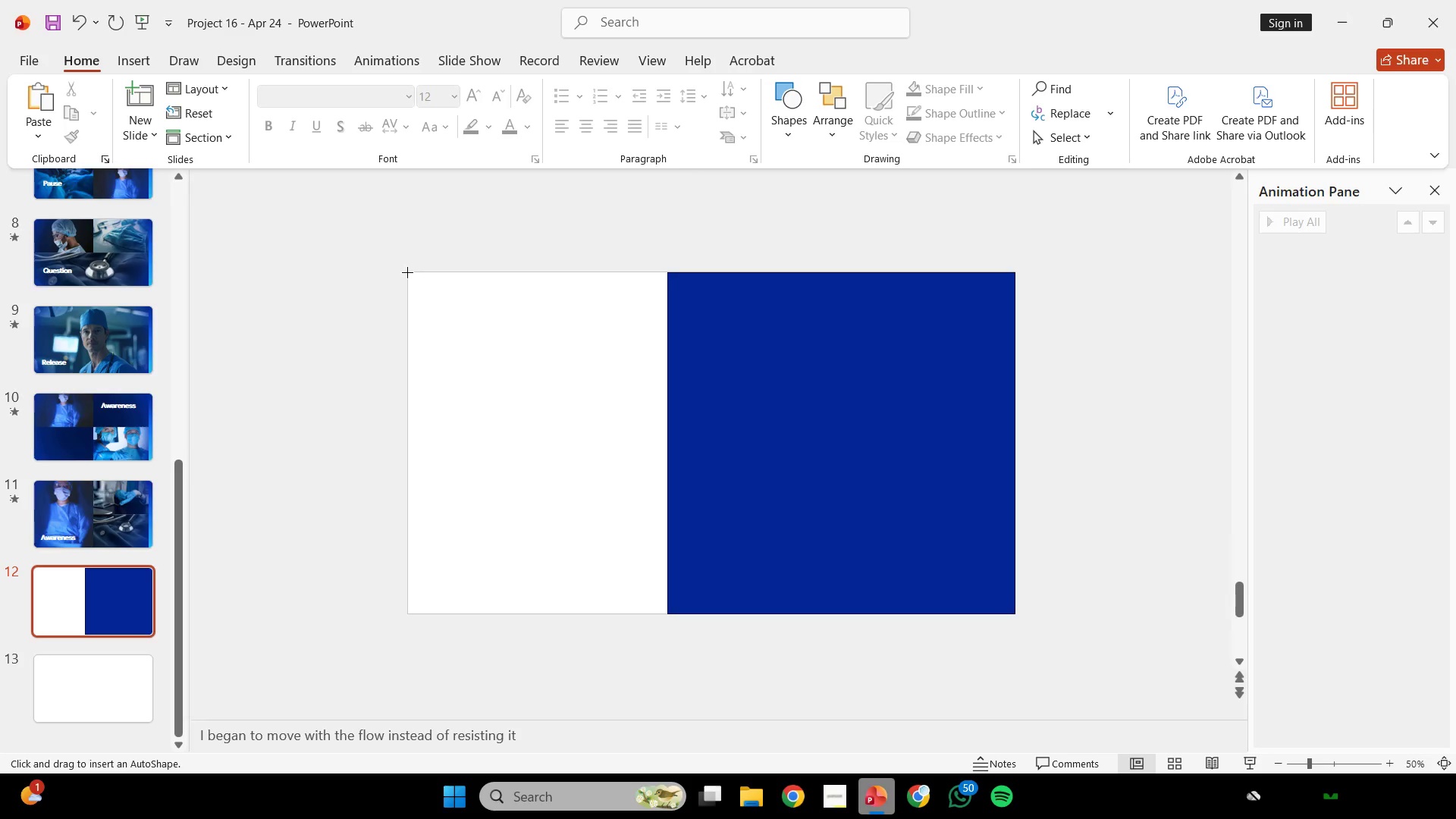 
left_click_drag(start_coordinate=[407, 272], to_coordinate=[664, 392])
 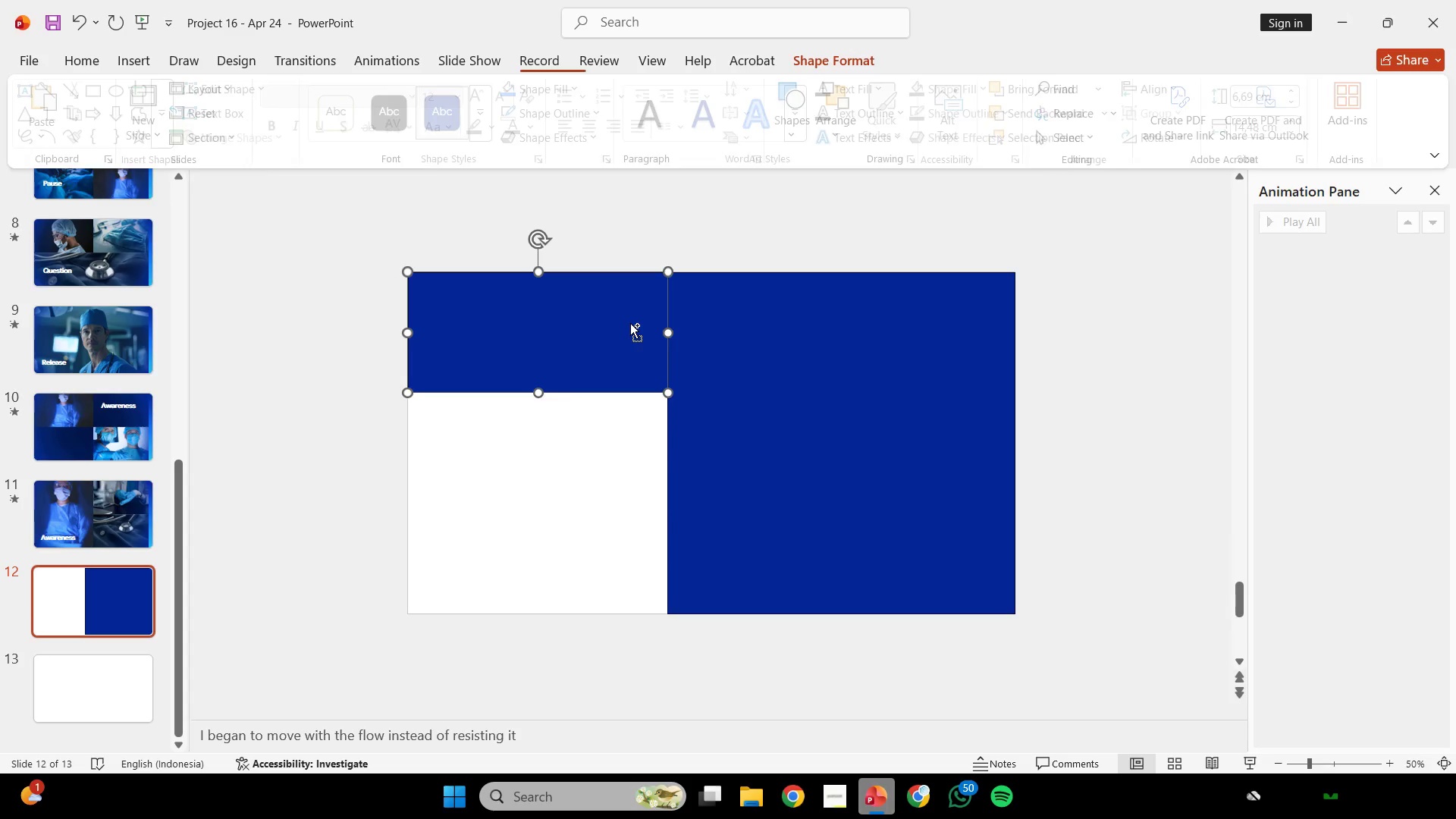 
hold_key(key=ShiftLeft, duration=2.25)
hold_key(key=ControlLeft, duration=1.5)
left_click_drag(start_coordinate=[629, 318], to_coordinate=[620, 440])
 